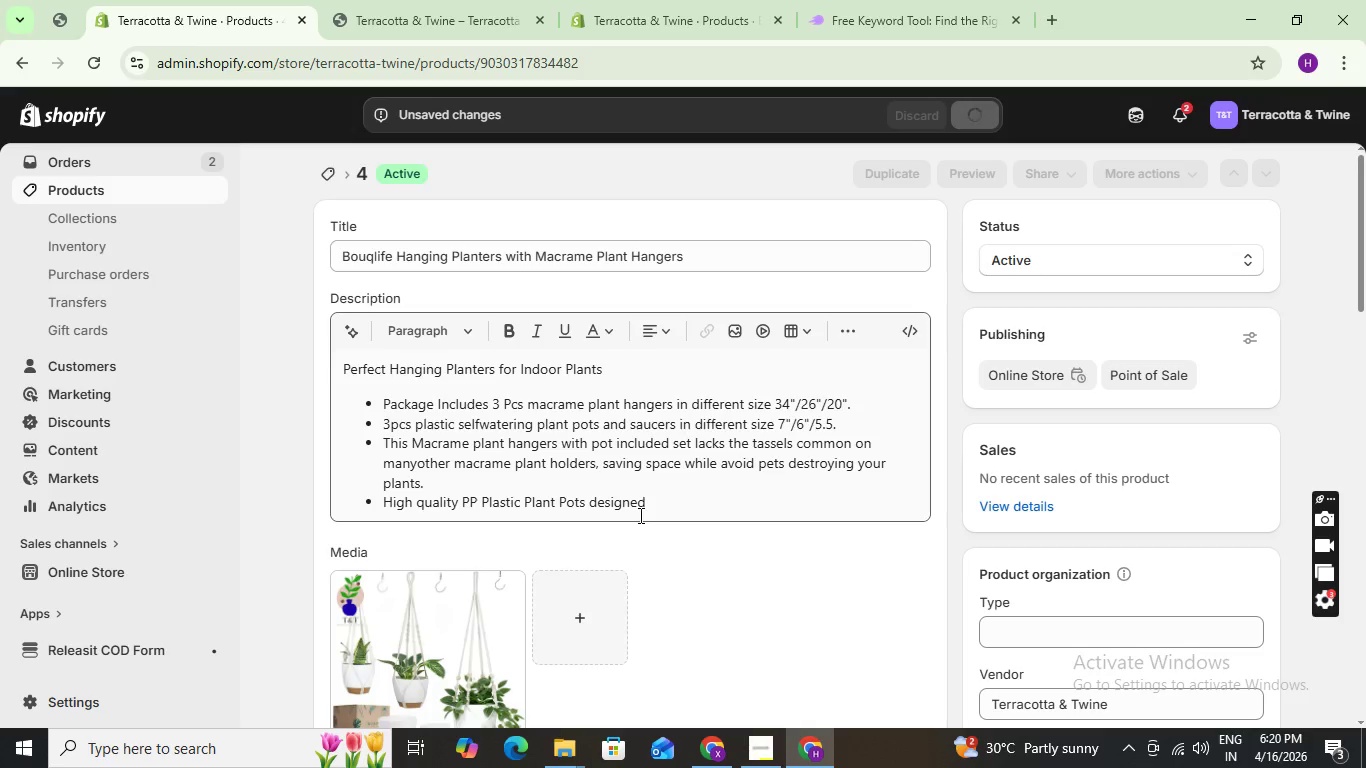 
left_click([673, 504])
 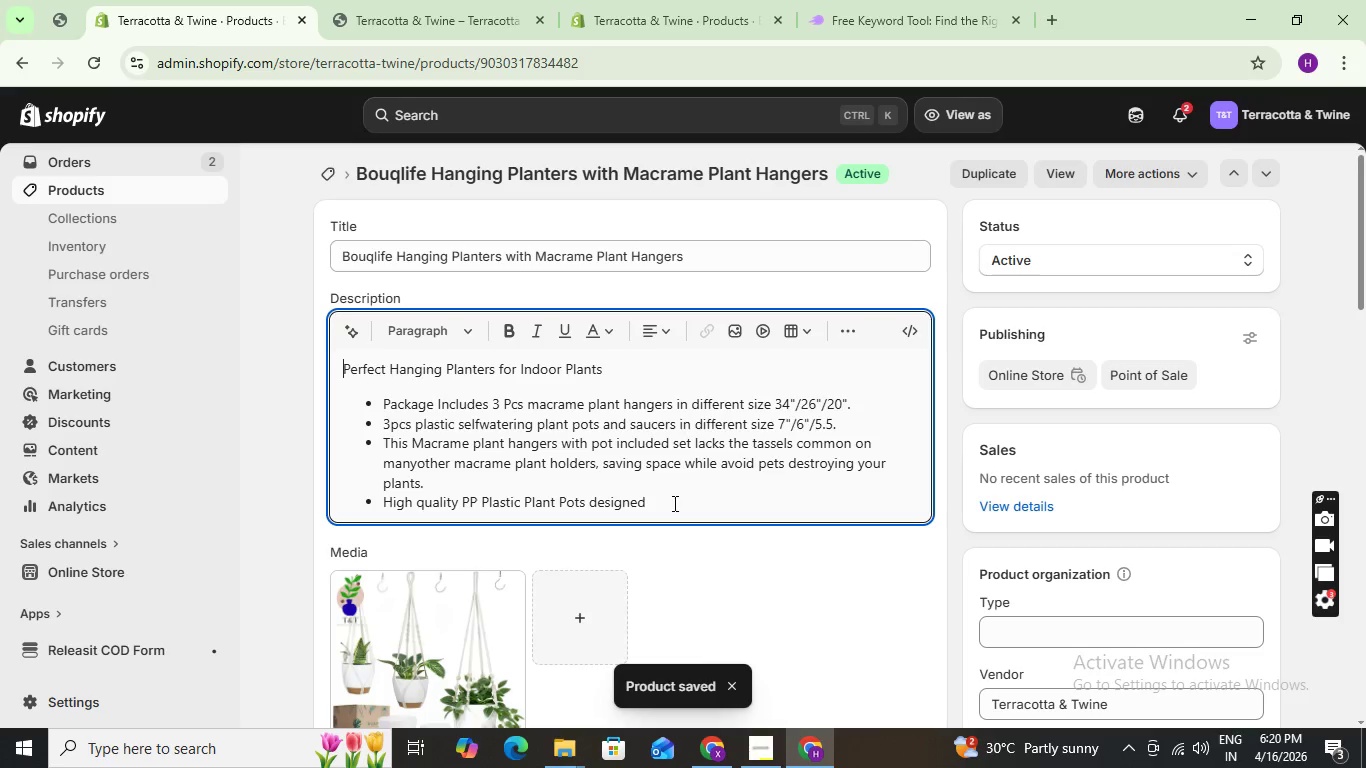 
wait(7.92)
 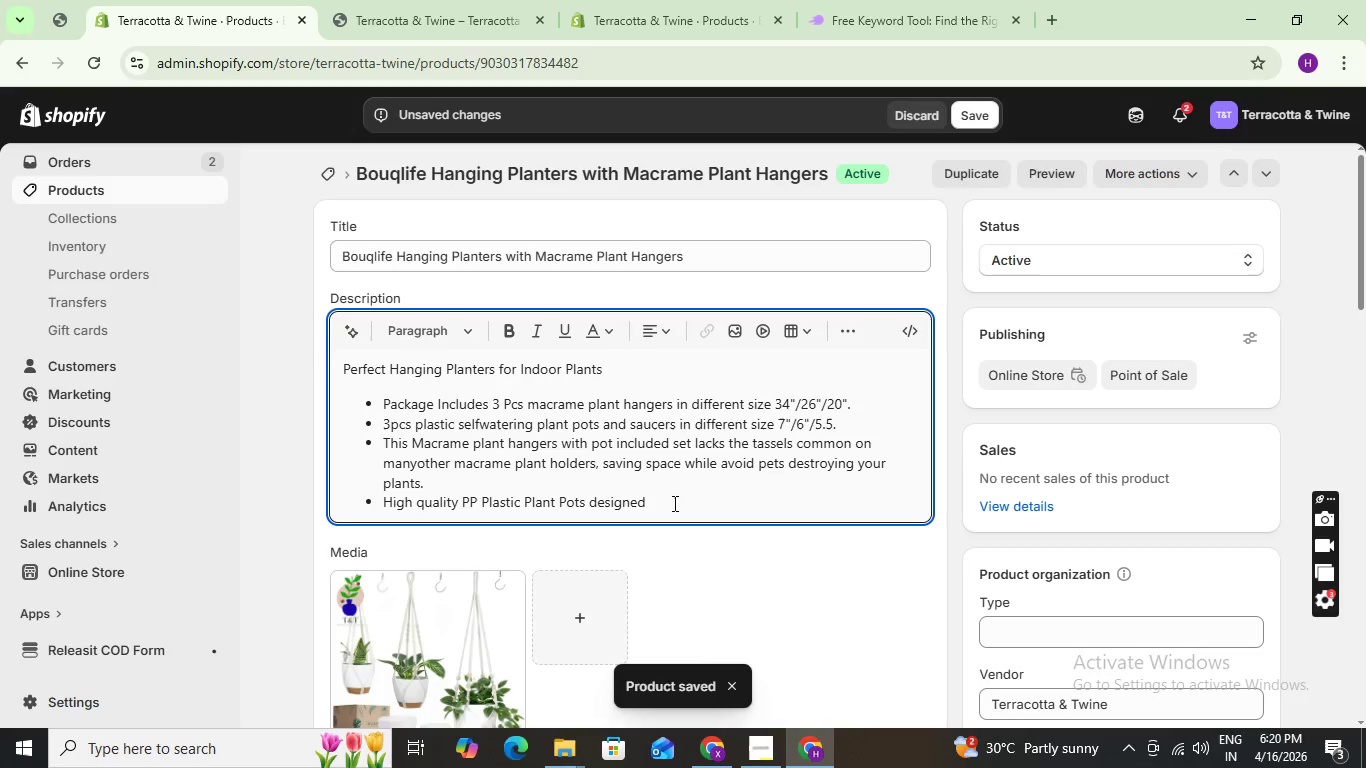 
left_click([673, 503])
 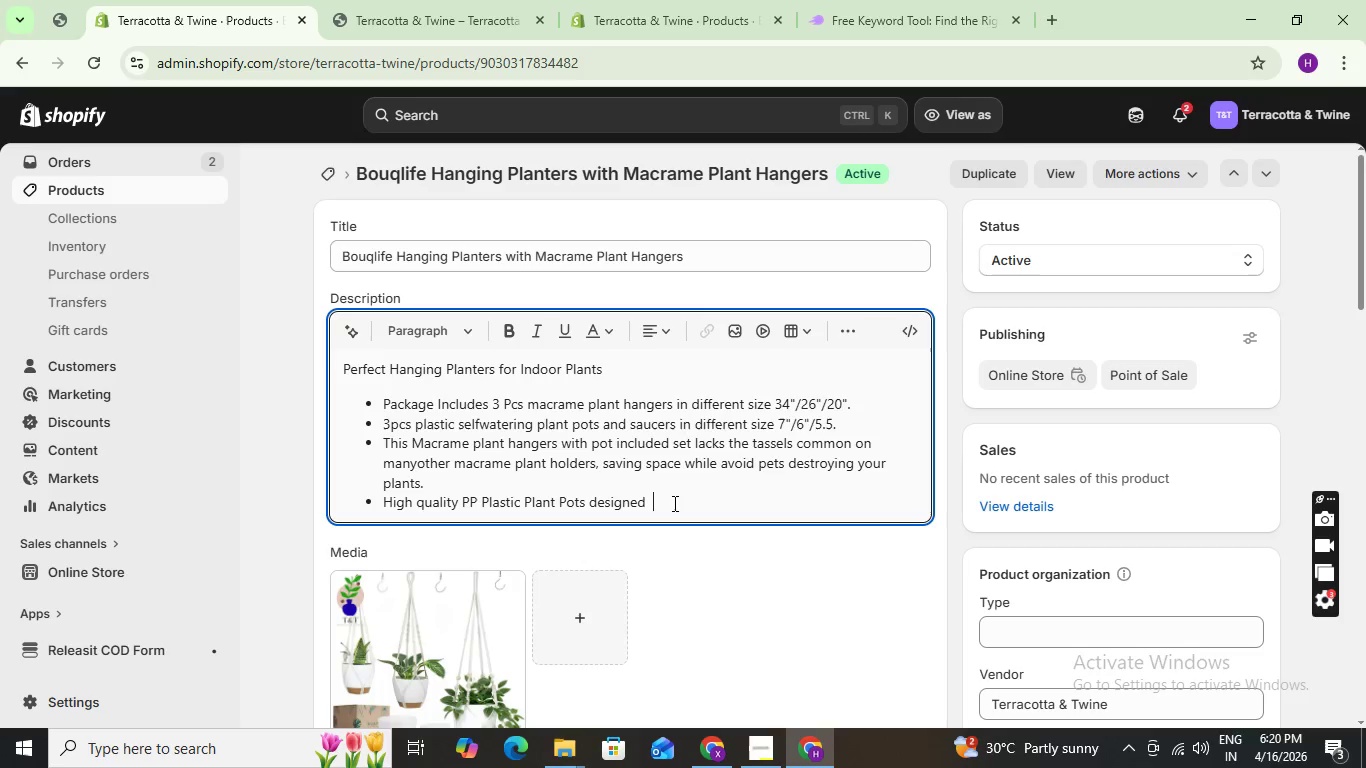 
key(Backspace)
key(Backspace)
type( with absorbenr)
key(Backspace)
type(t rope and a dete)
 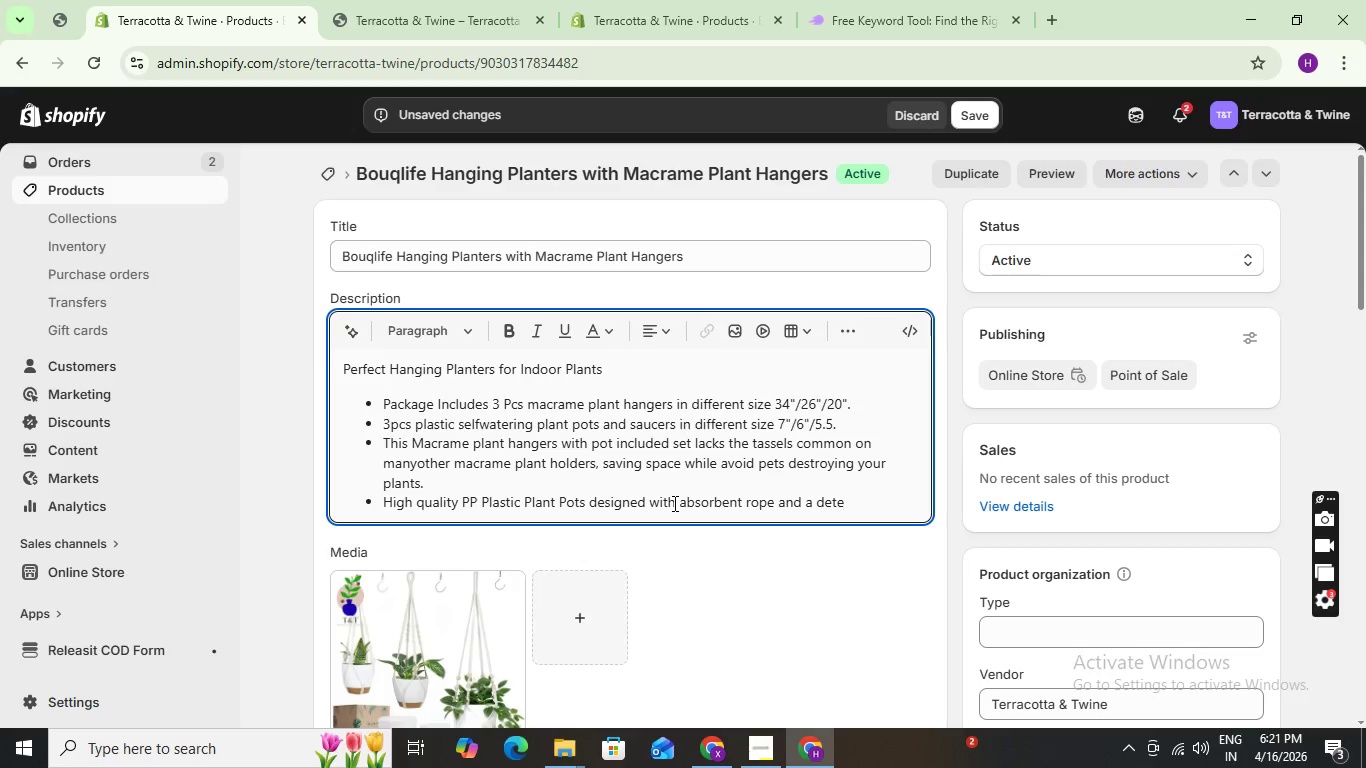 
type(ctable)
 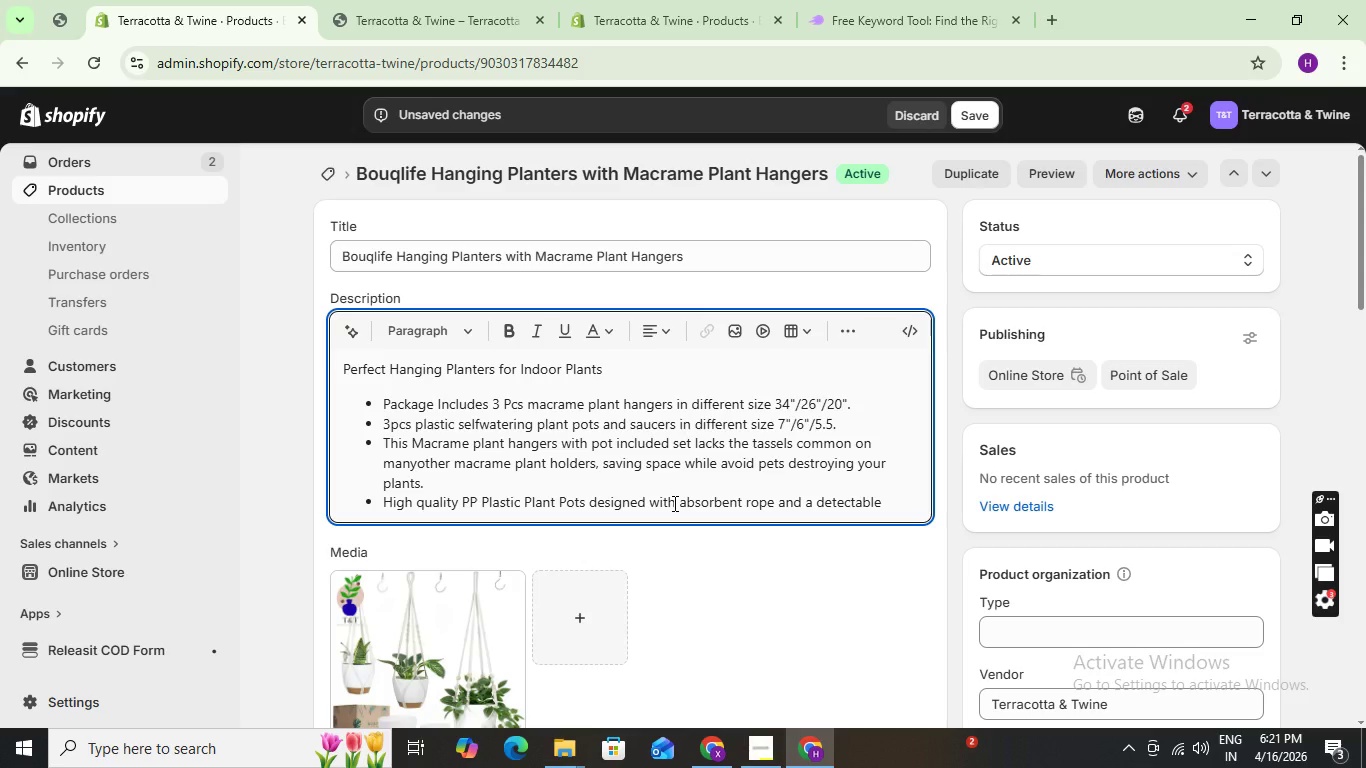 
wait(5.22)
 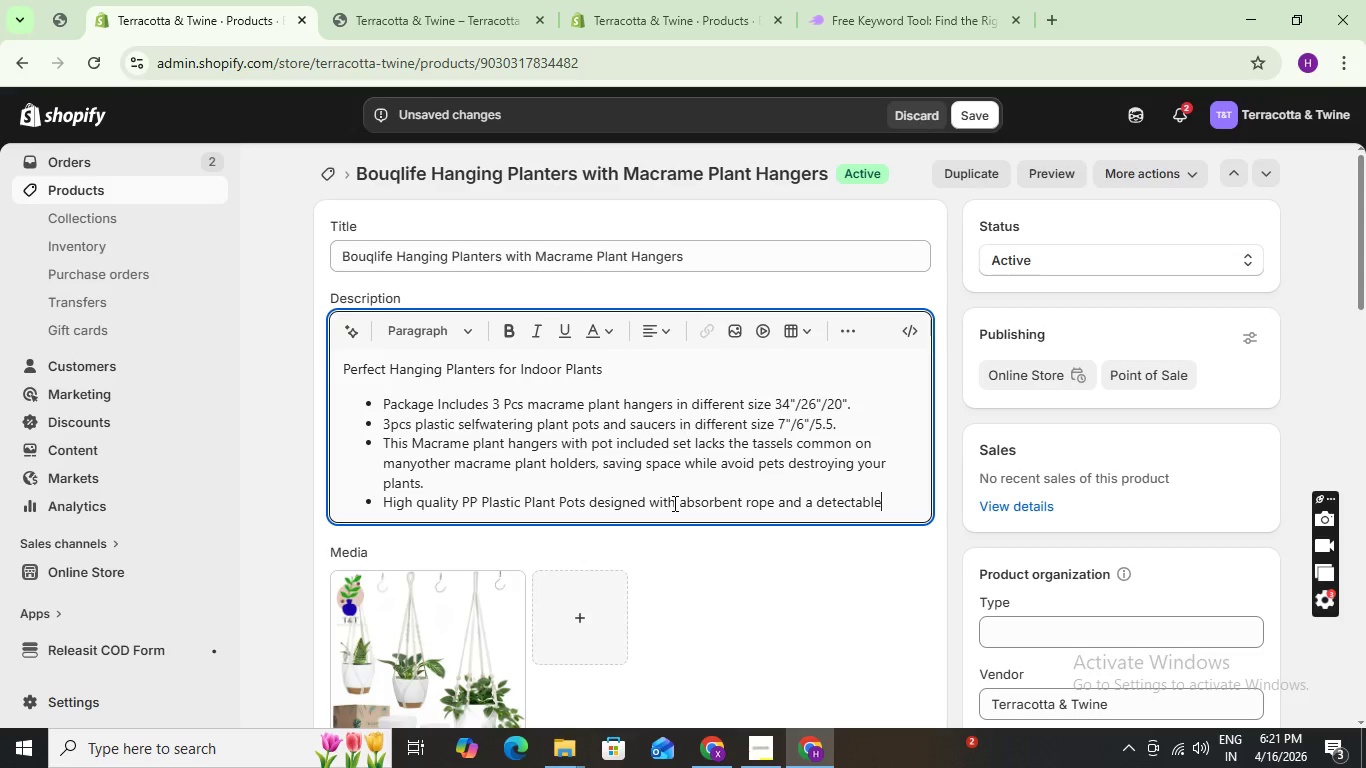 
type( water reservoir.)
 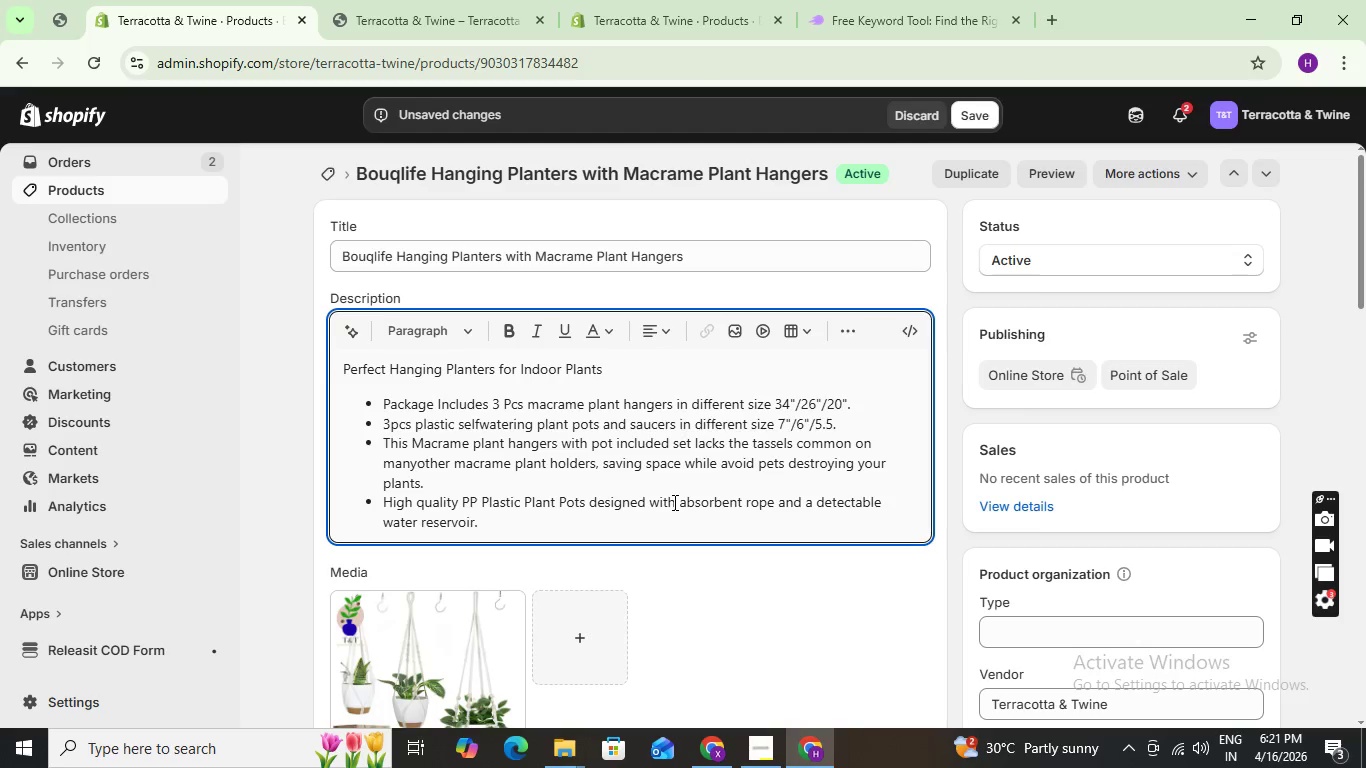 
key(Enter)
 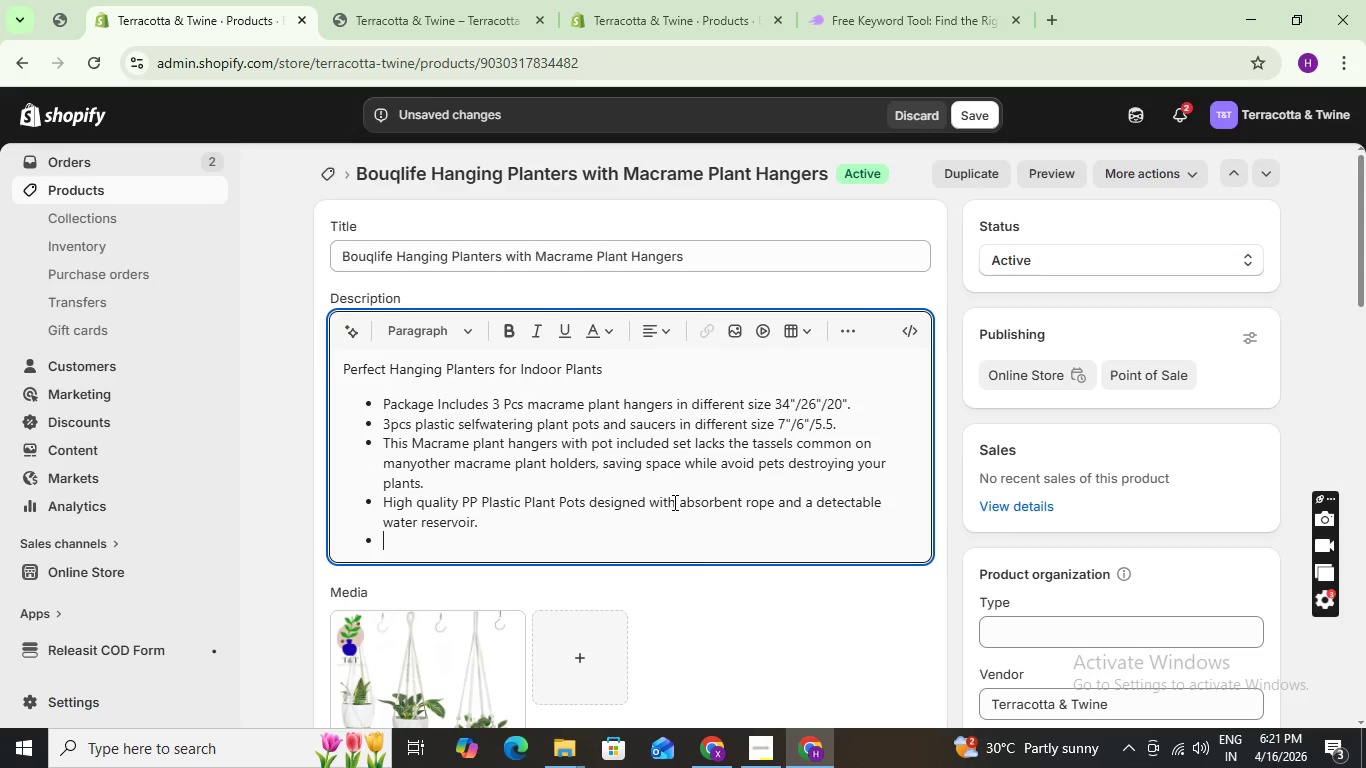 
wait(9.91)
 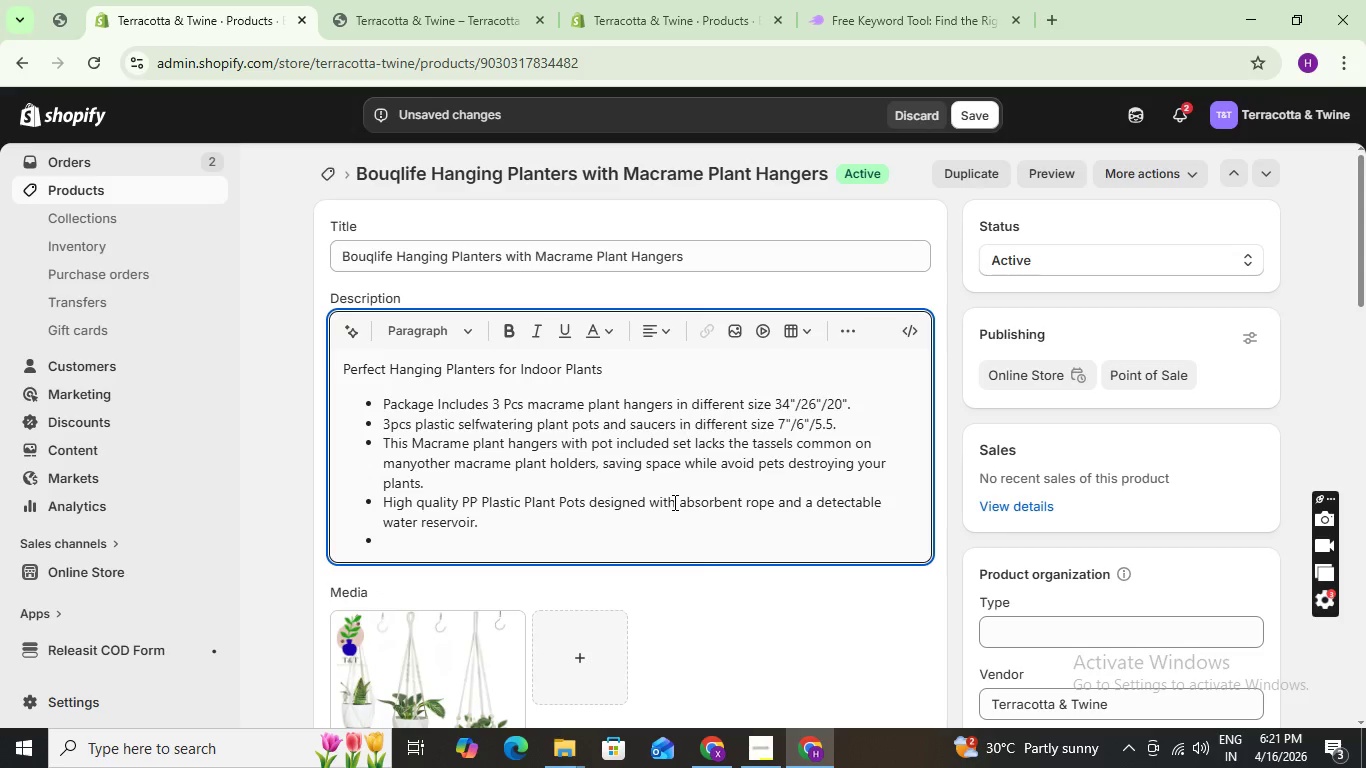 
type(The Excess water will be stored in the bottom.)
 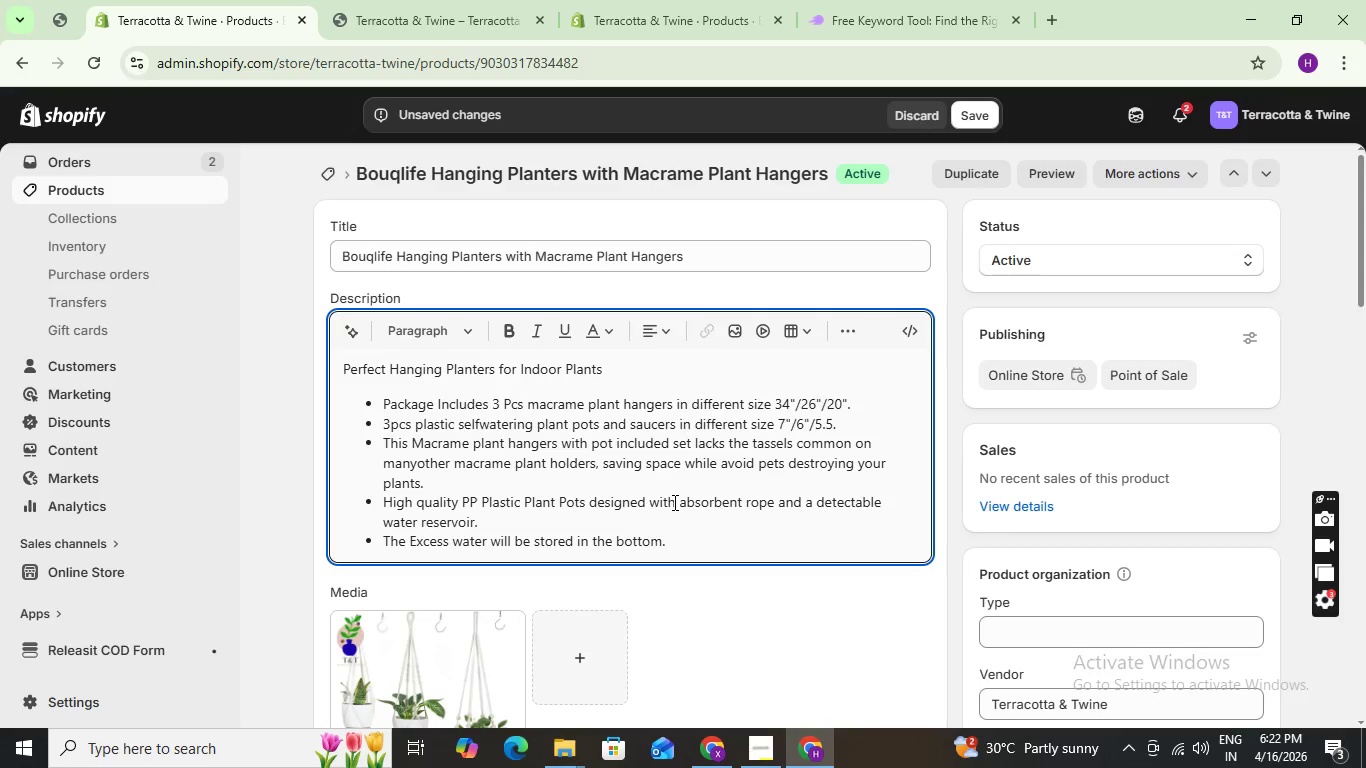 
wait(9.28)
 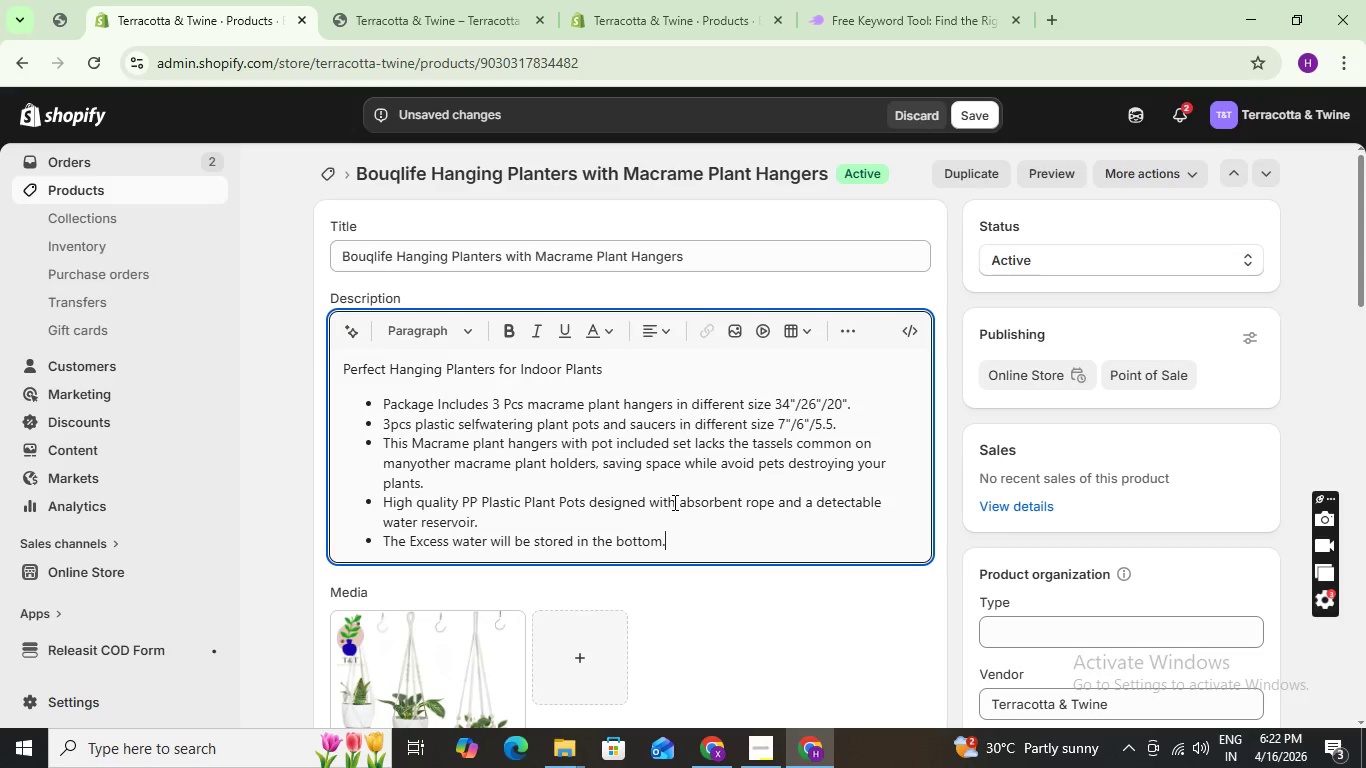 
left_click([973, 110])
 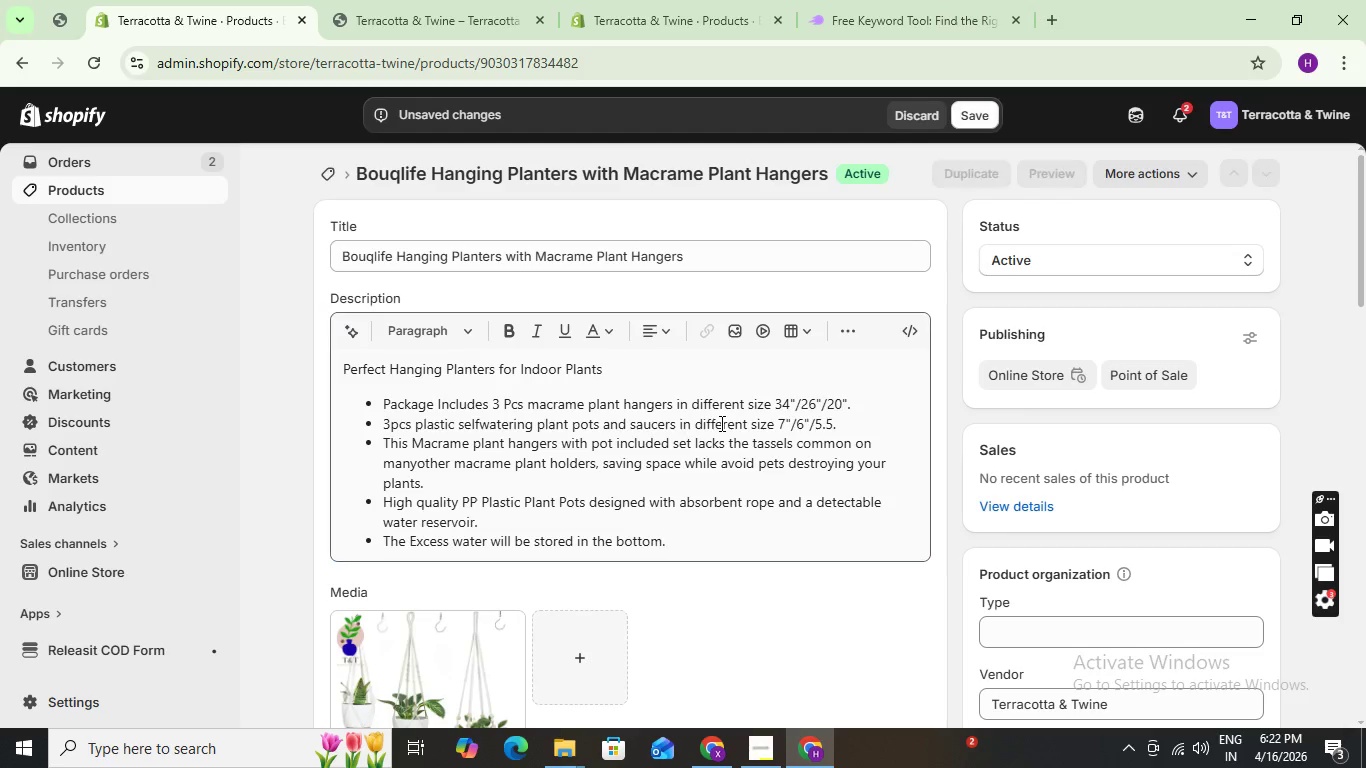 
scroll: coordinate [720, 423], scroll_direction: down, amount: 1.0
 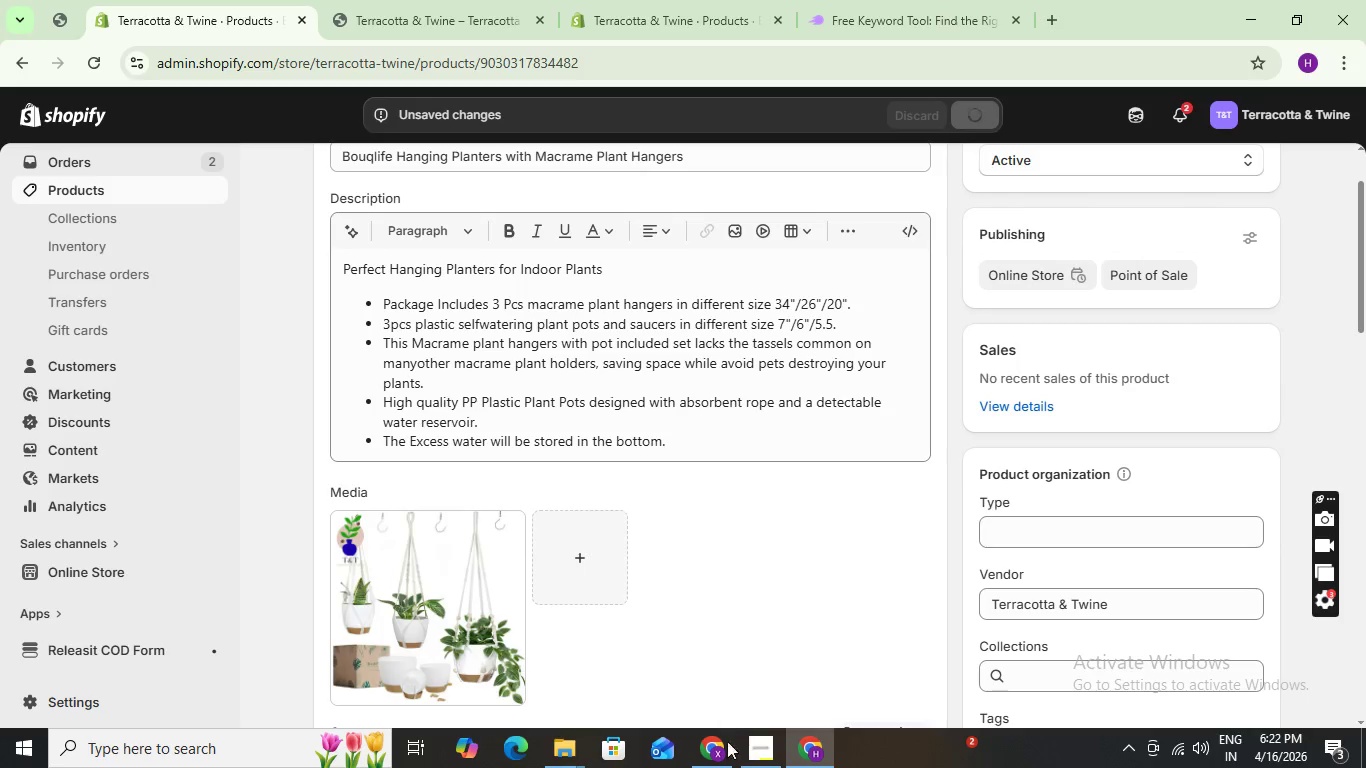 
left_click([723, 748])
 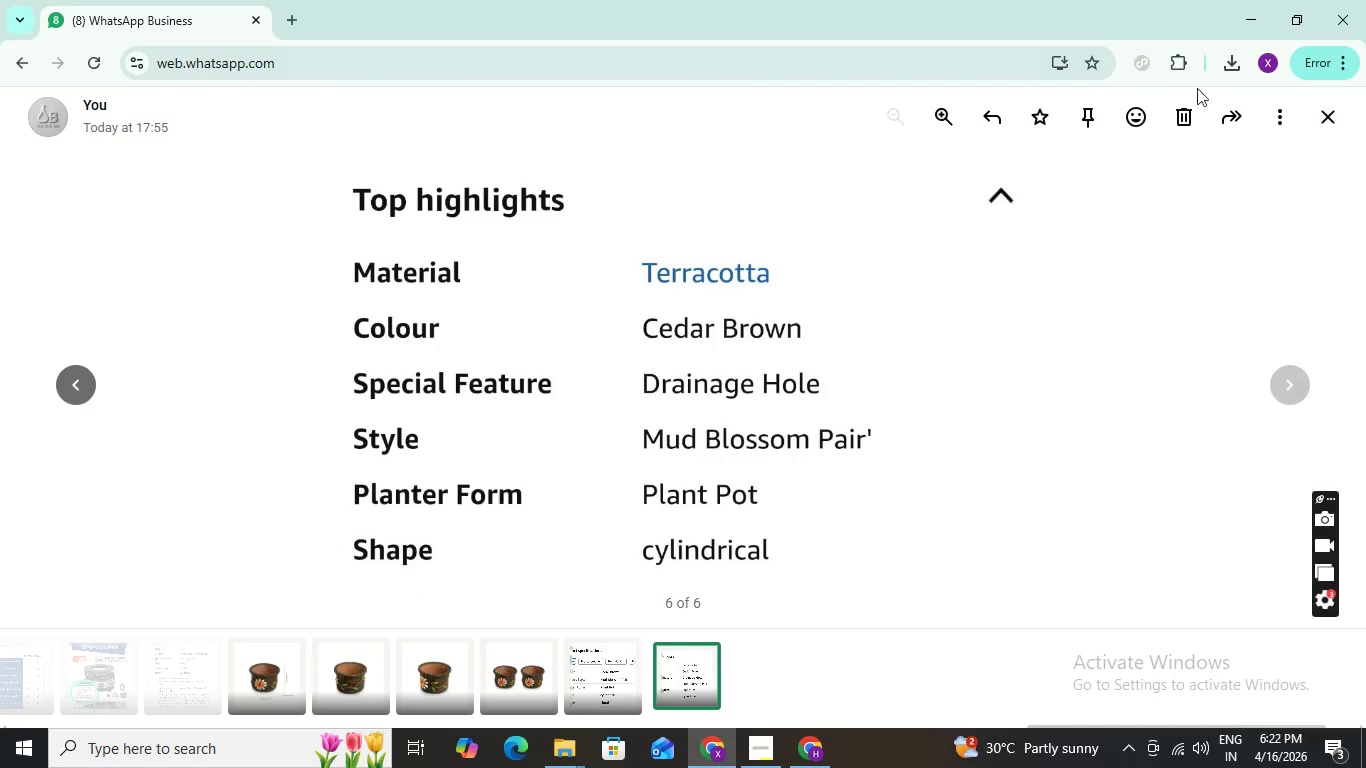 
left_click([1333, 125])
 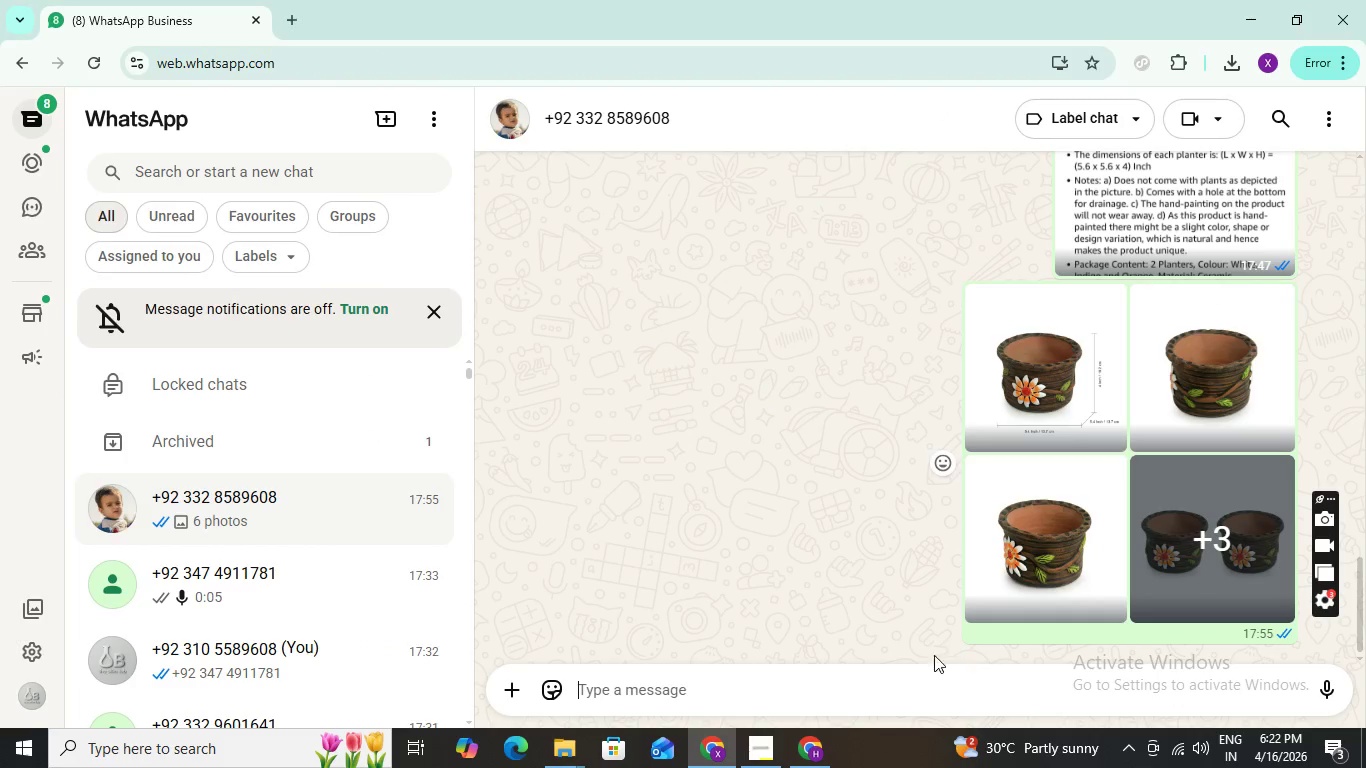 
left_click([863, 692])
 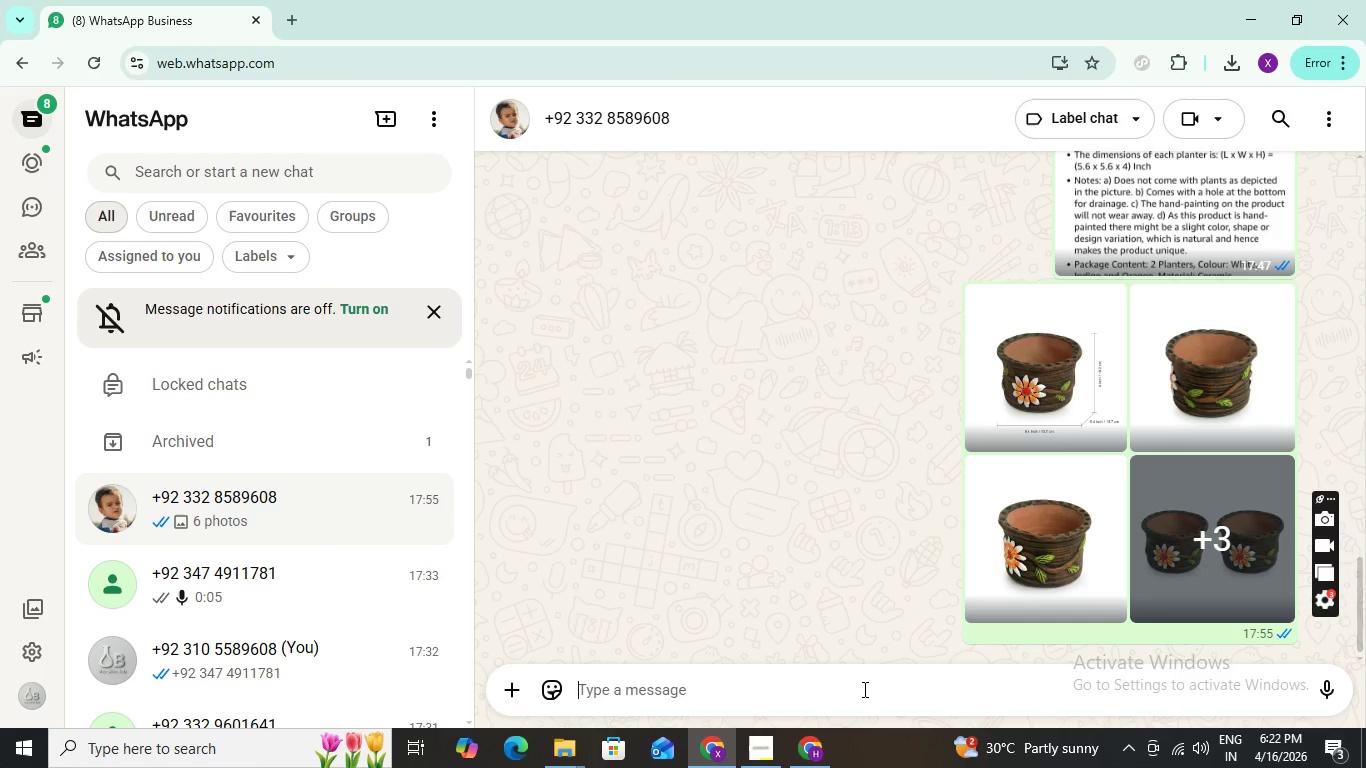 
wait(16.0)
 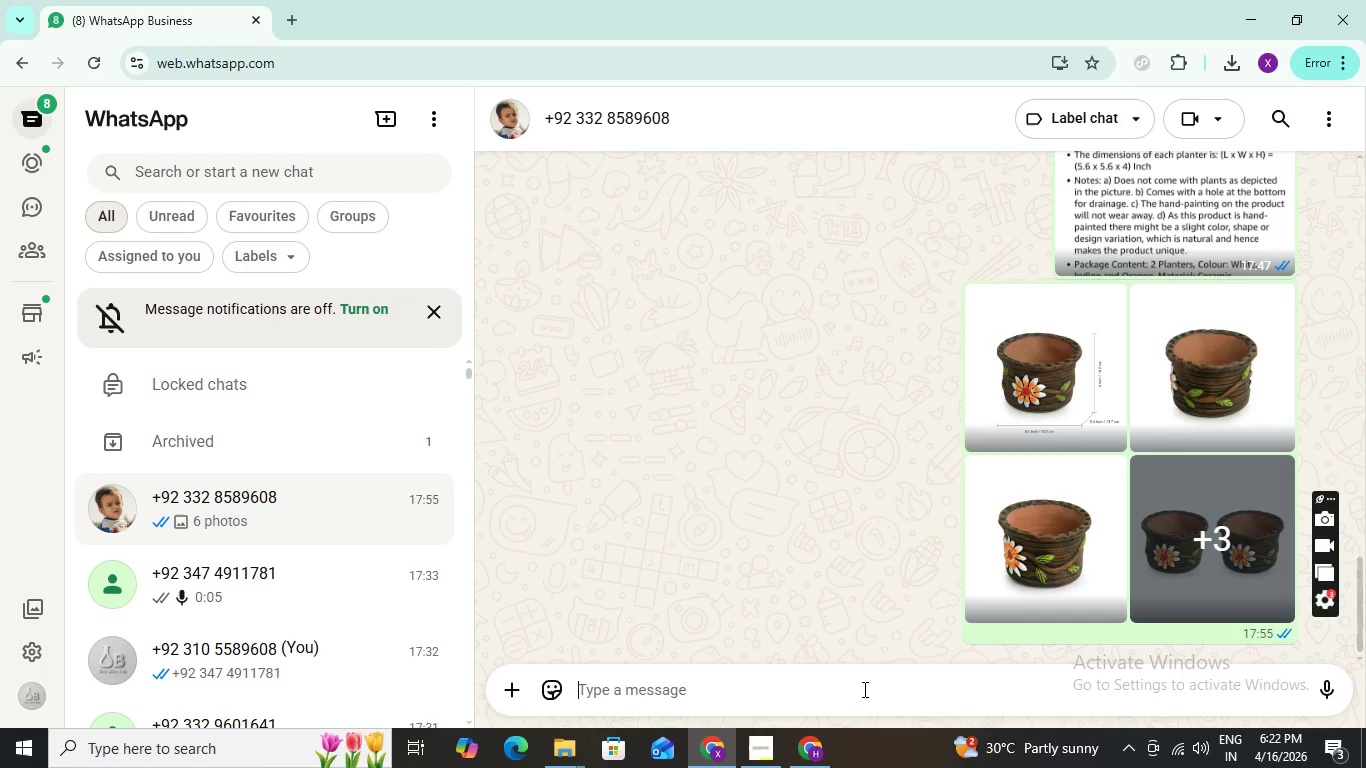 
mouse_move([941, 535])
 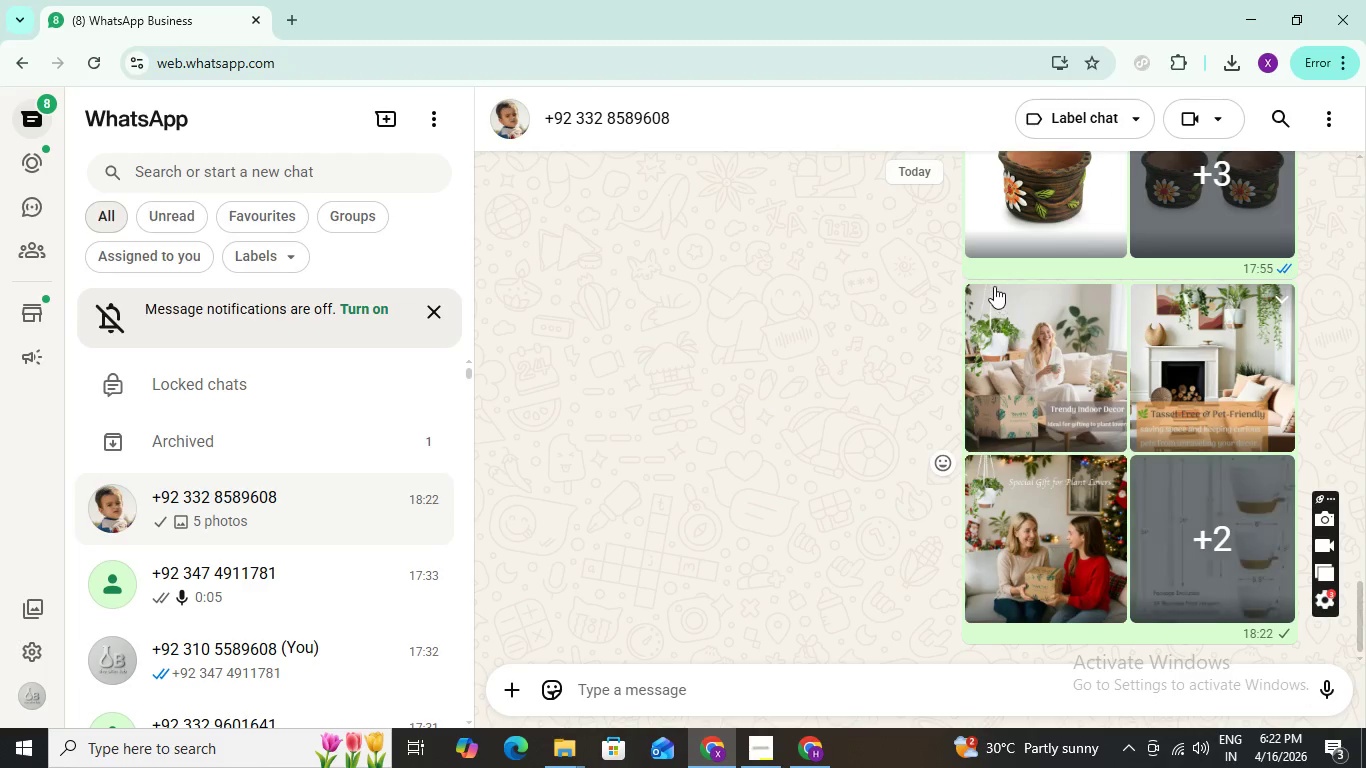 
left_click([1018, 347])
 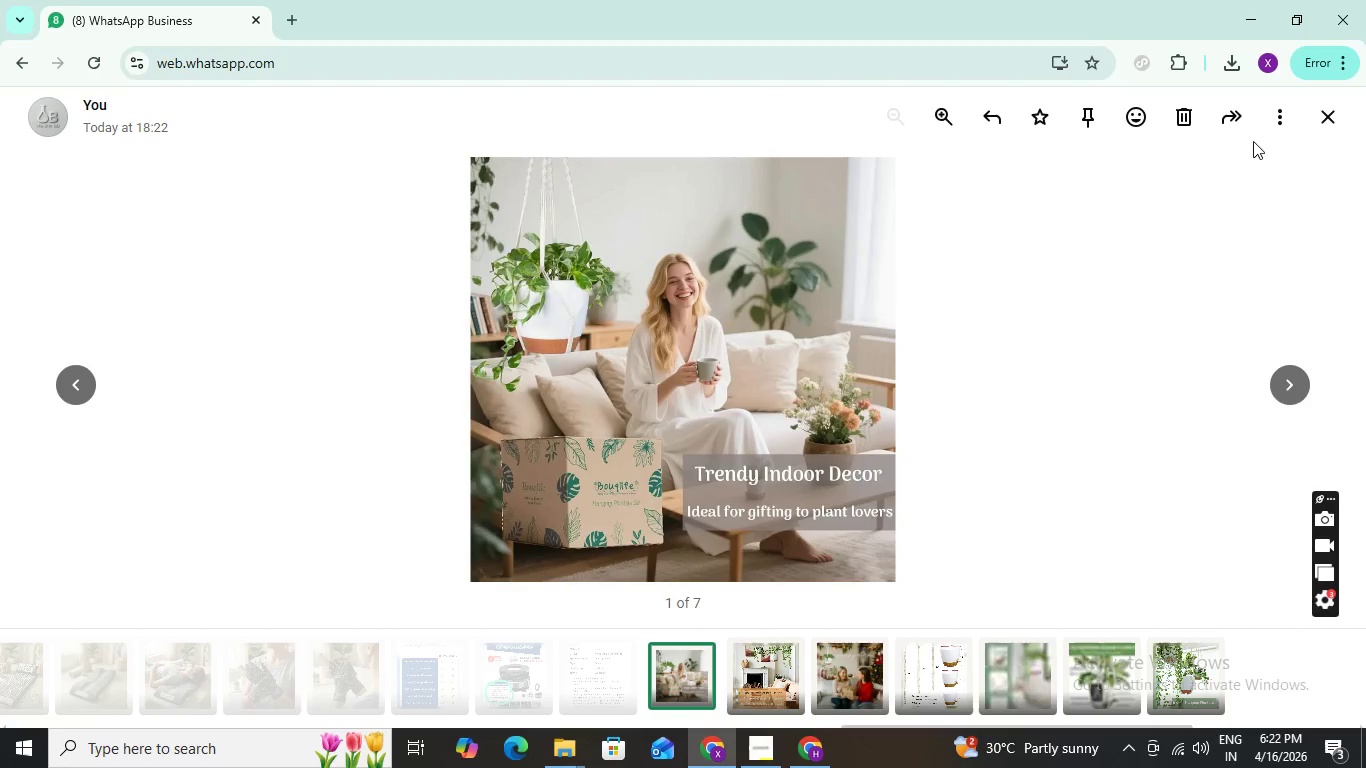 
left_click([1272, 120])
 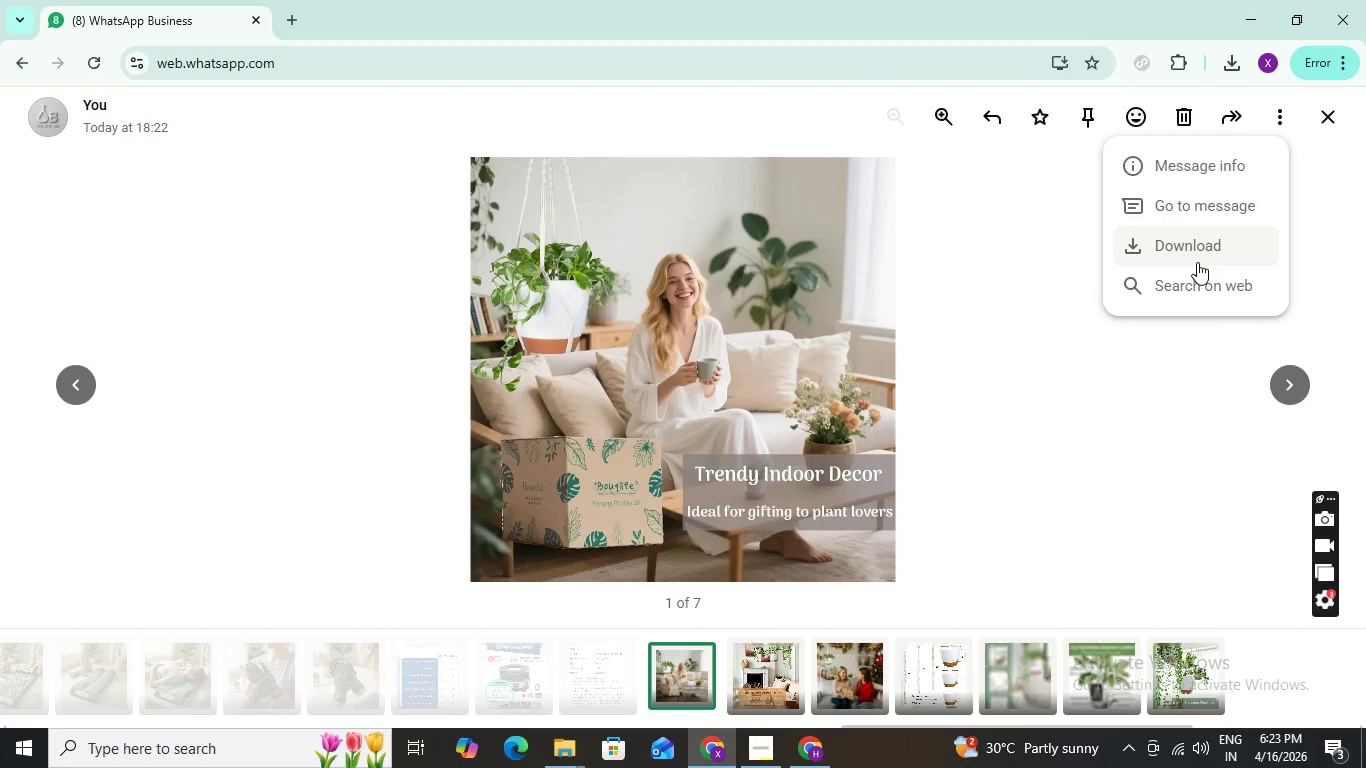 
left_click([1202, 248])
 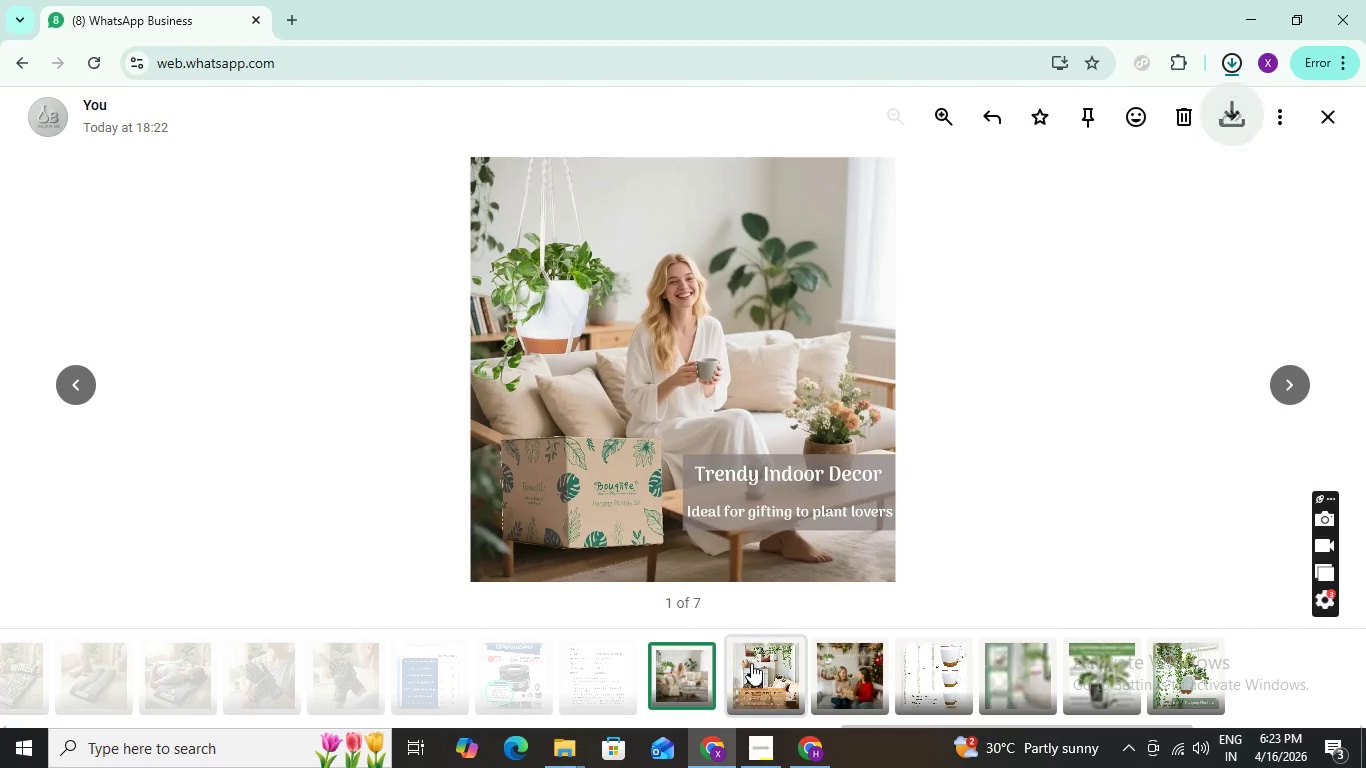 
left_click([752, 663])
 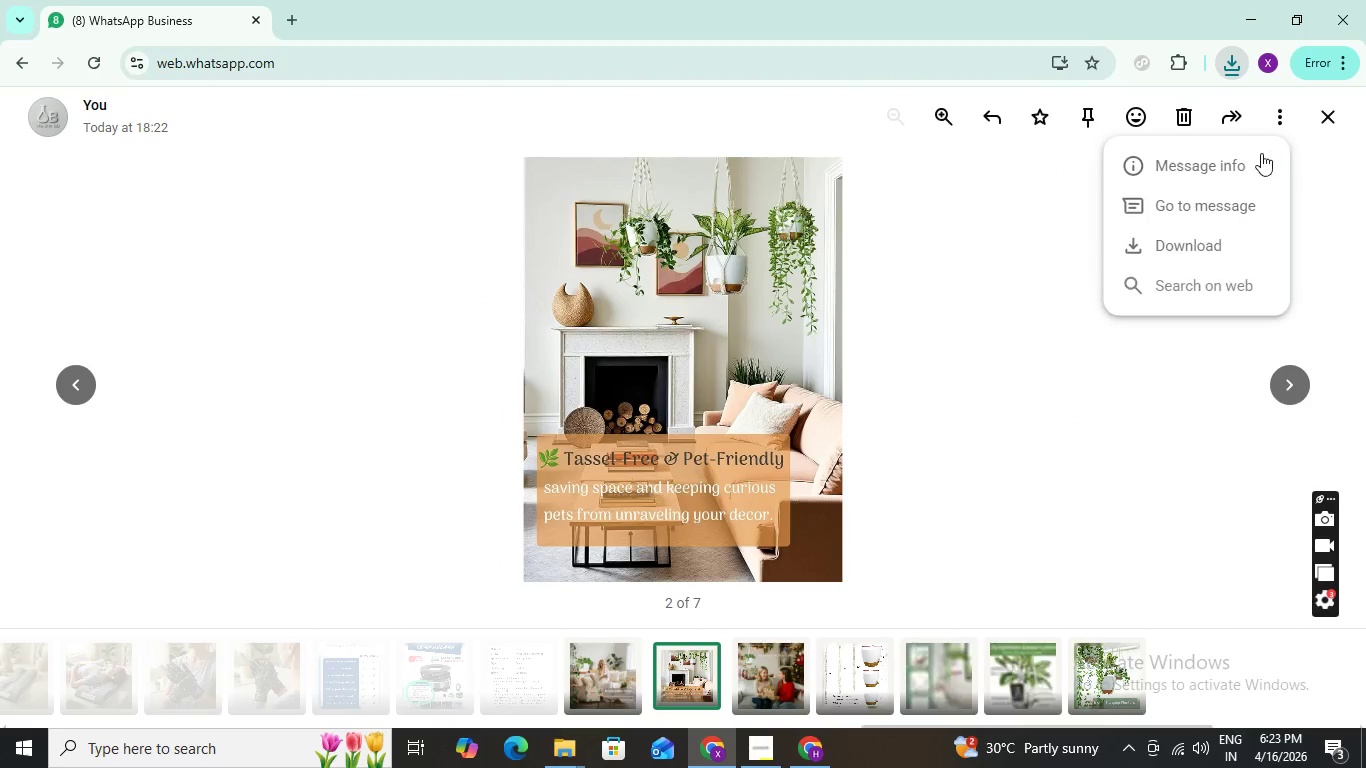 
left_click([1176, 245])
 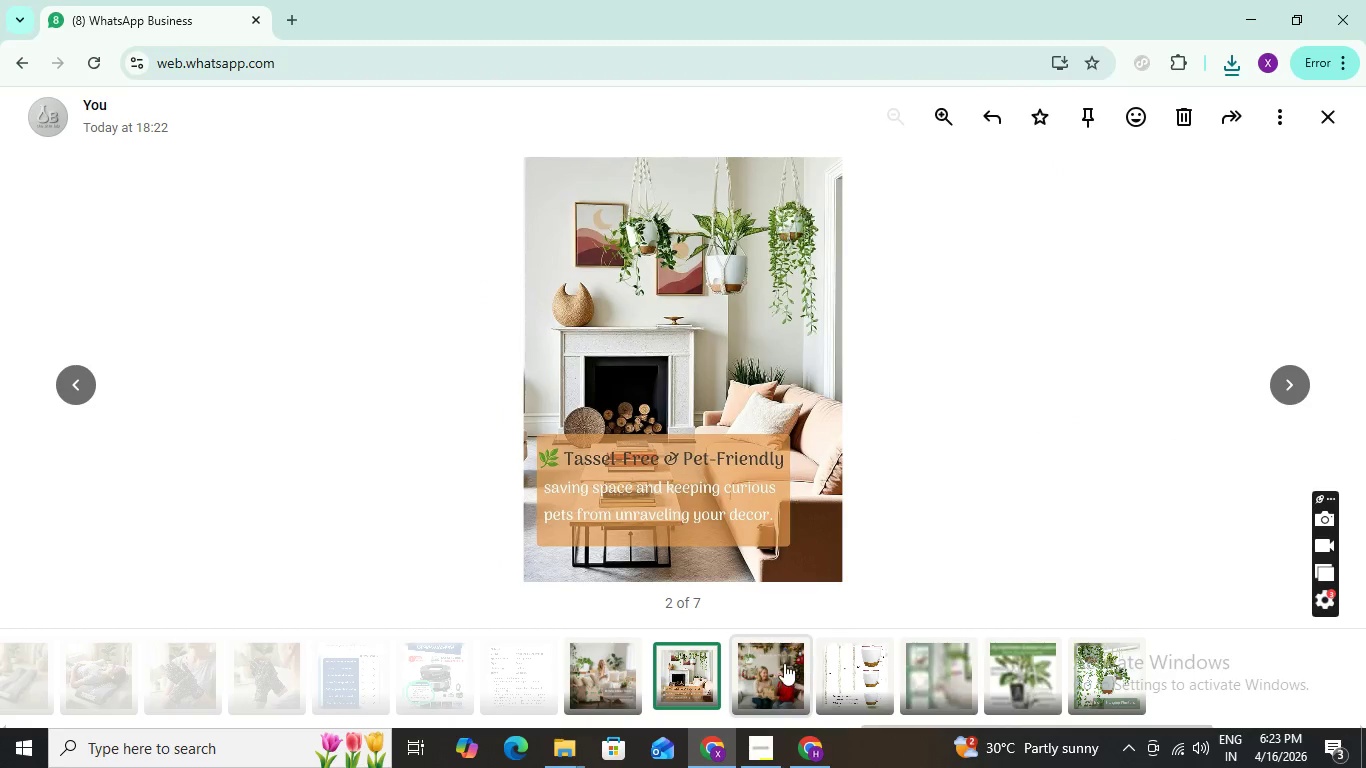 
left_click([782, 669])
 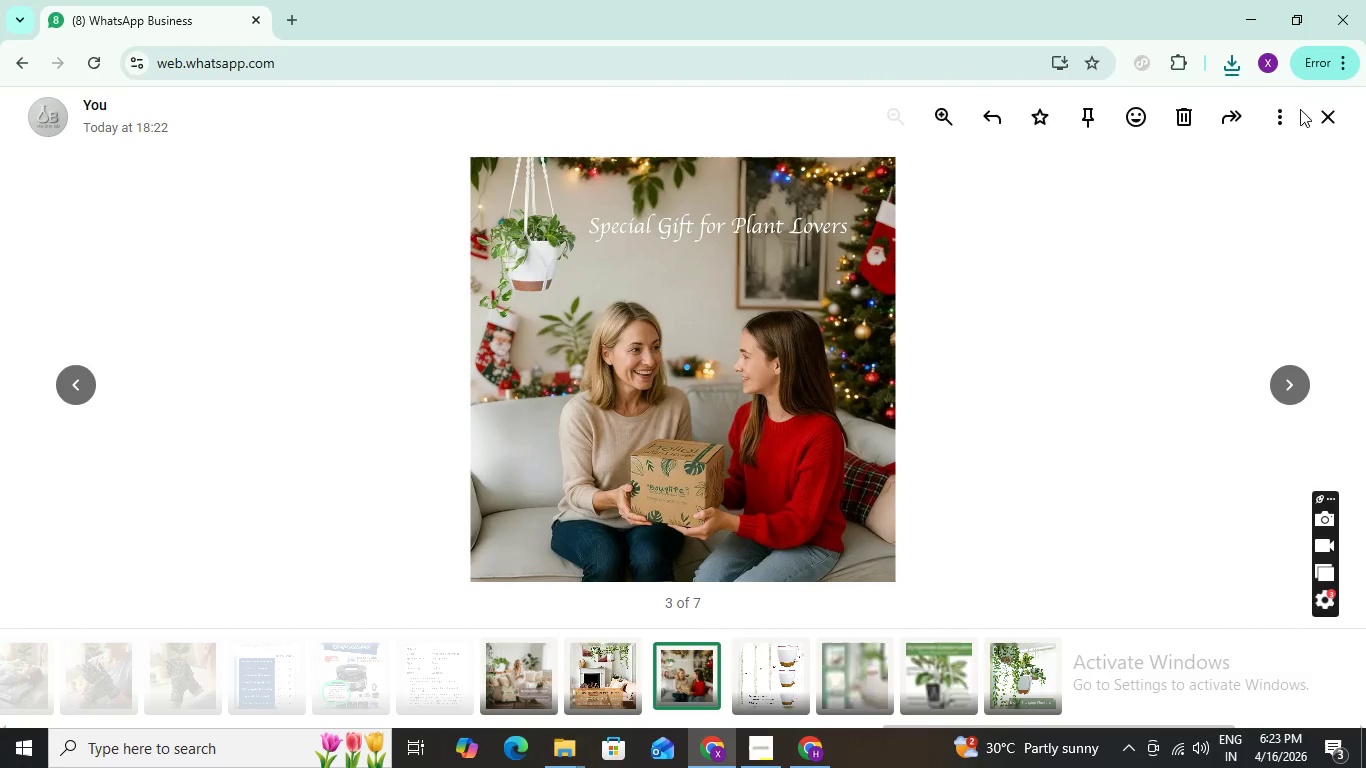 
left_click([1261, 118])
 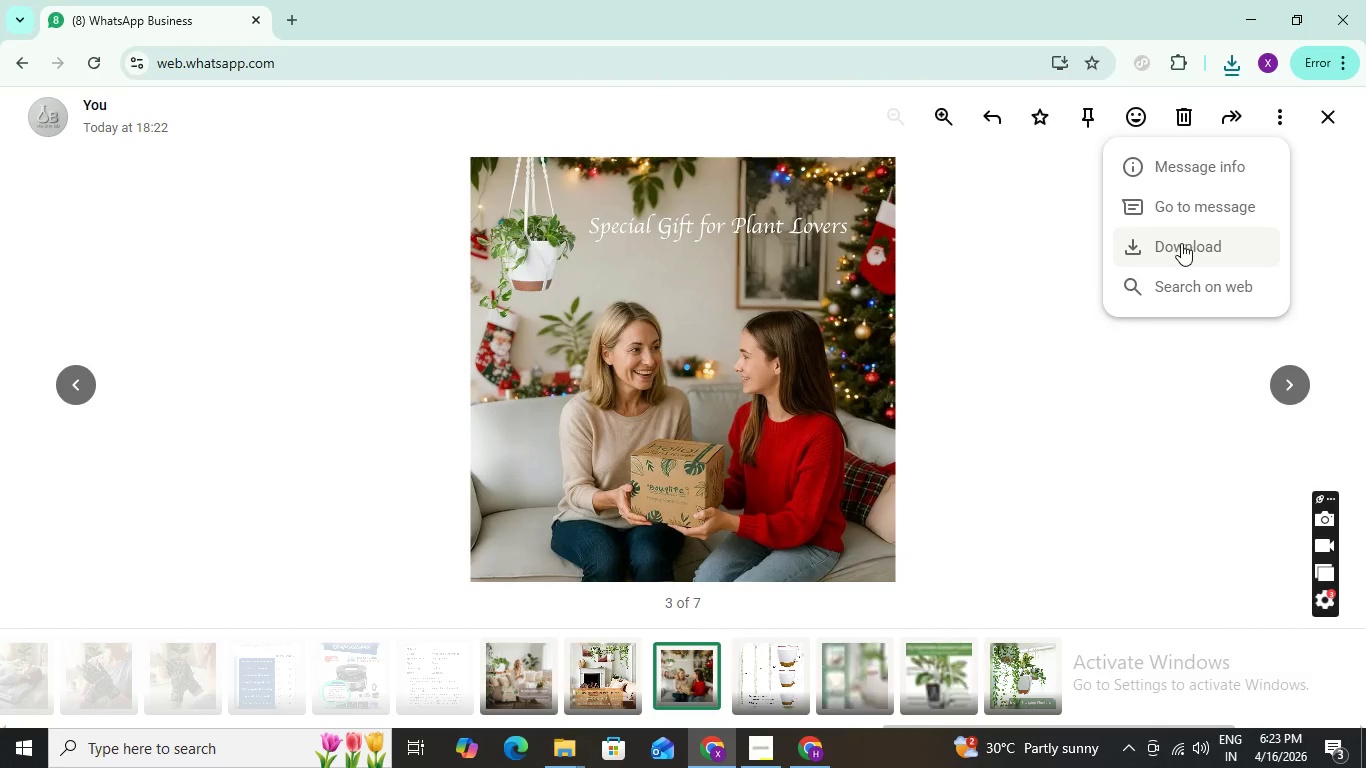 
left_click([1181, 243])
 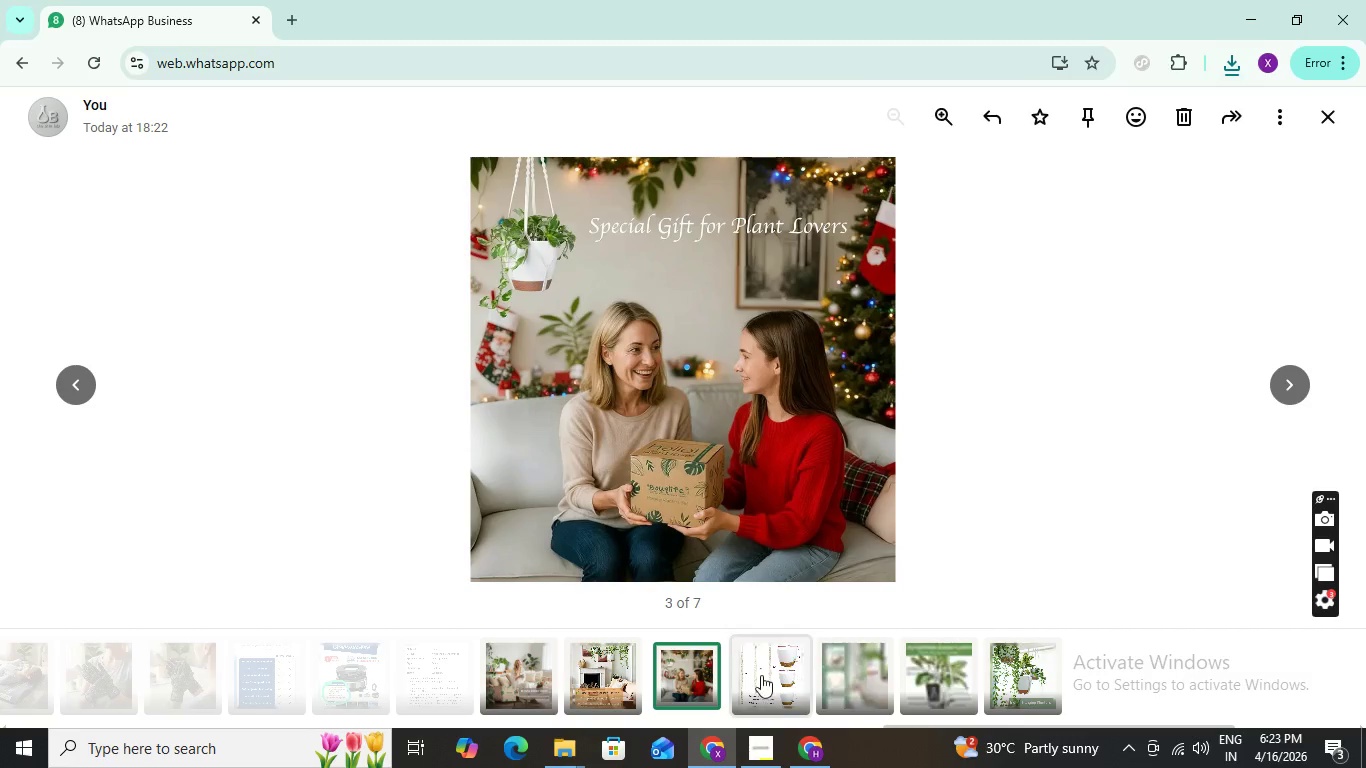 
left_click([761, 677])
 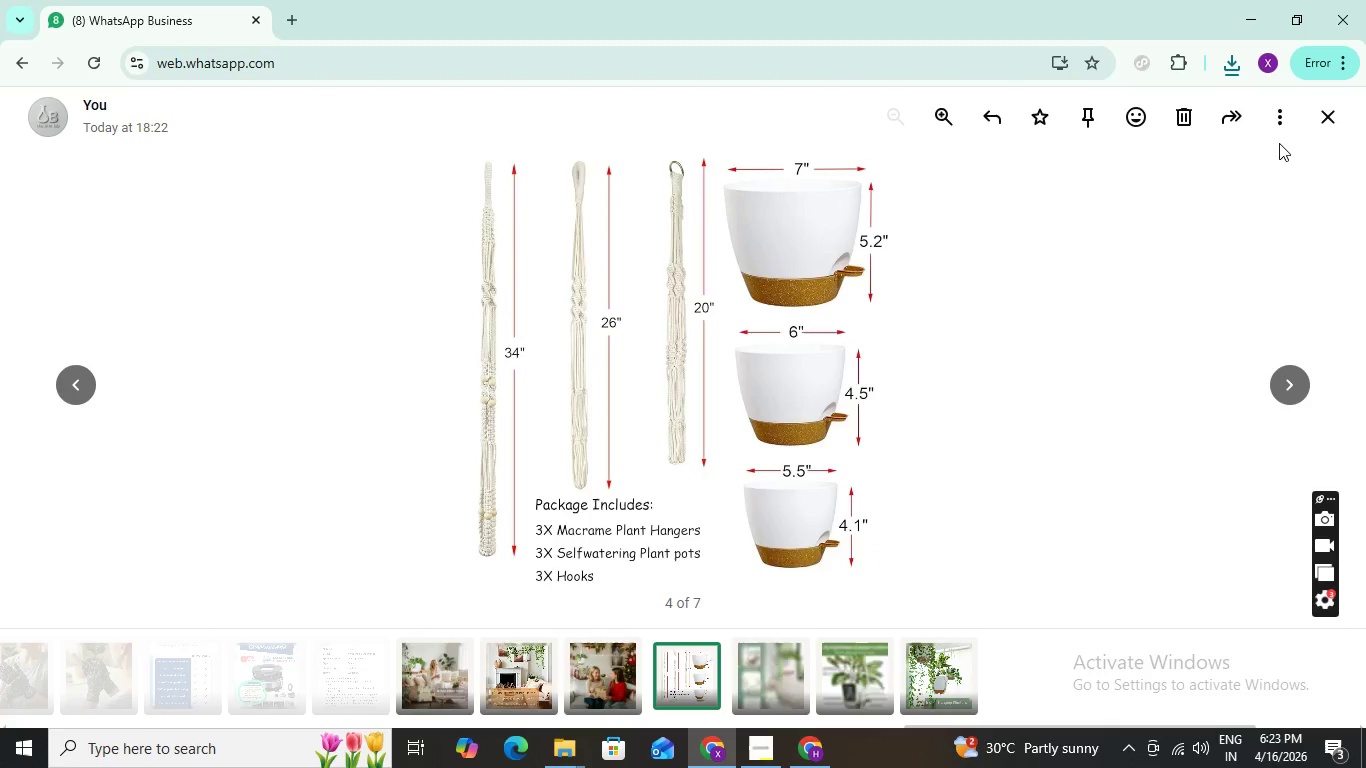 
left_click([1281, 113])
 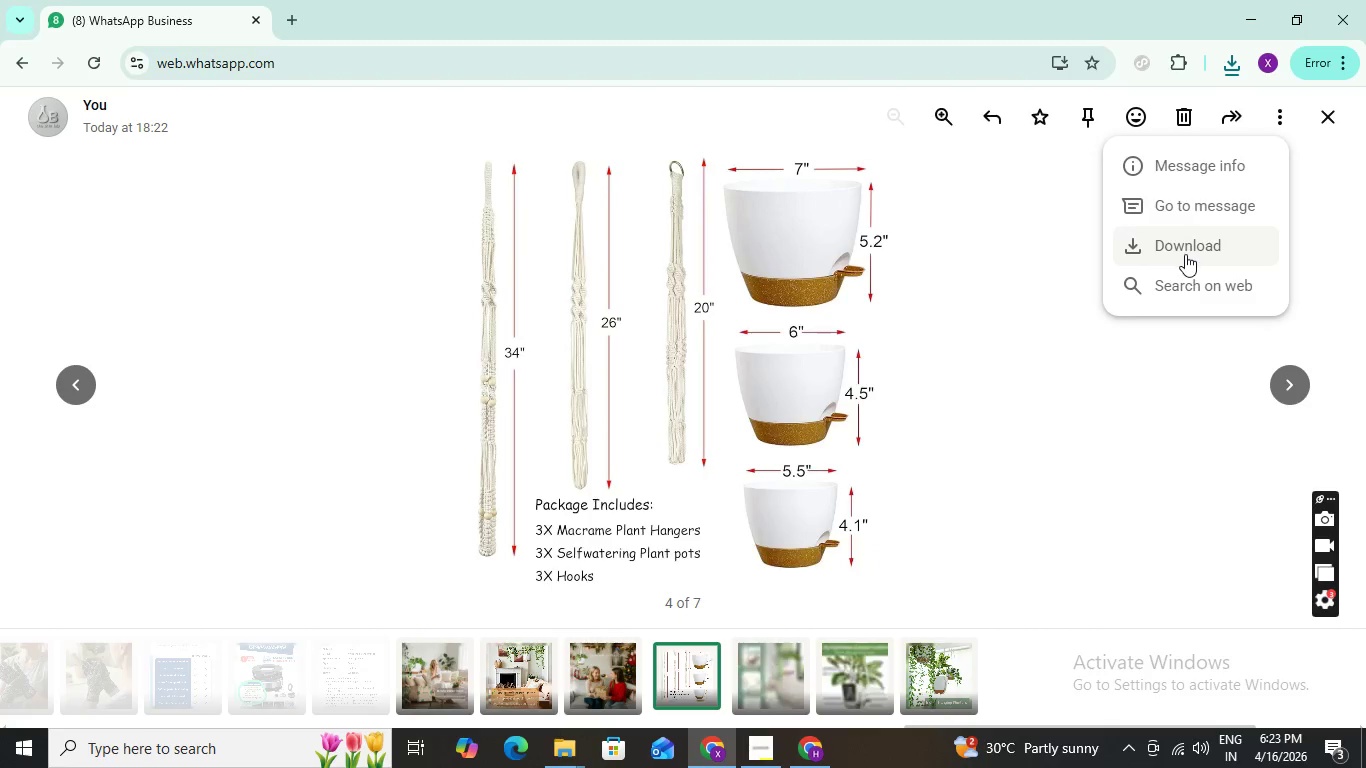 
left_click([1185, 254])
 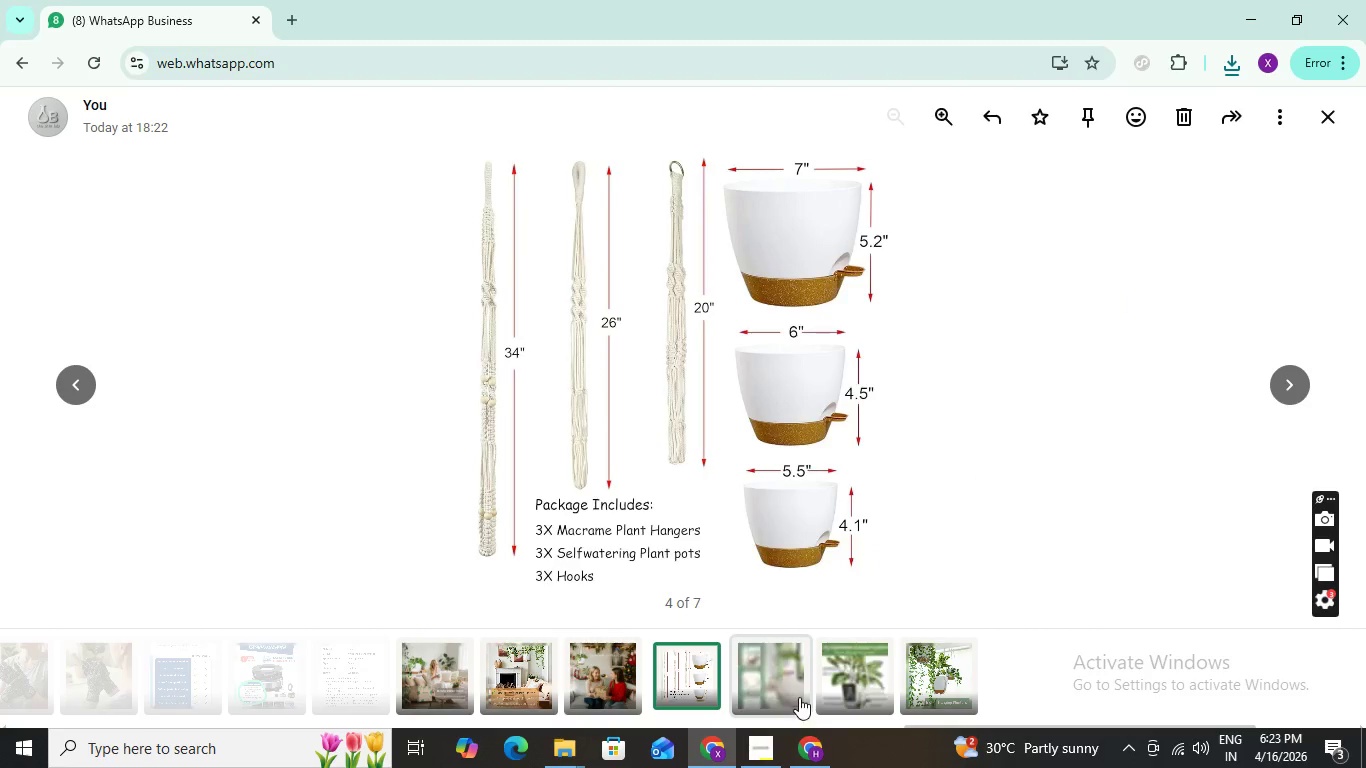 
left_click([761, 682])
 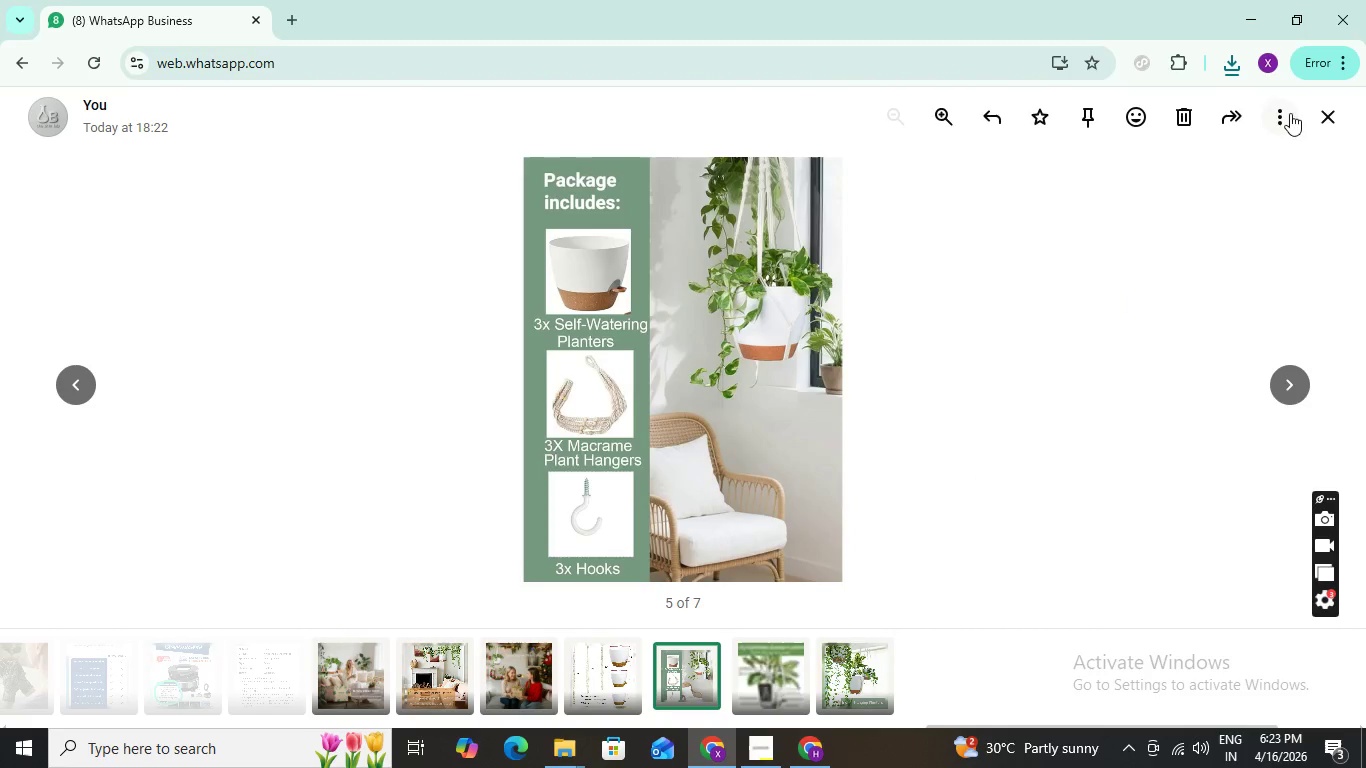 
left_click([1290, 110])
 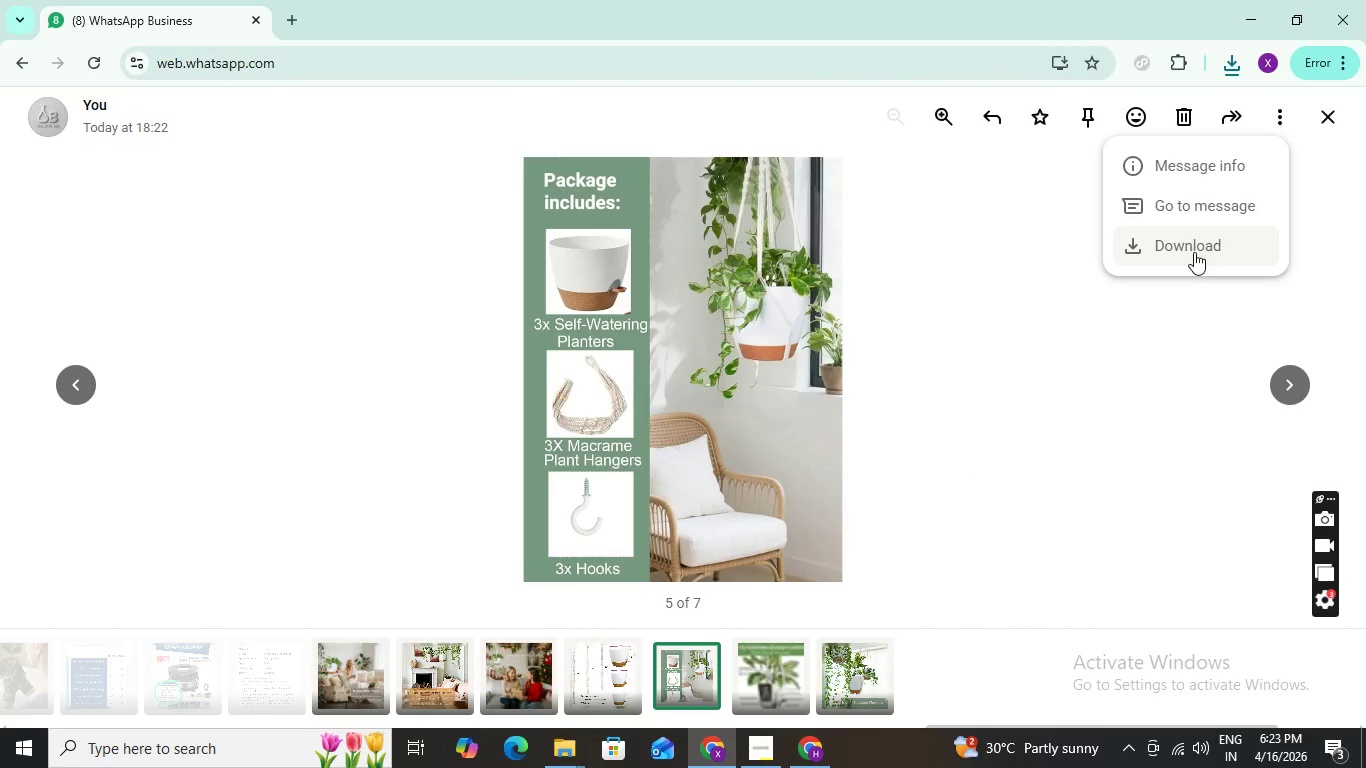 
left_click([1194, 252])
 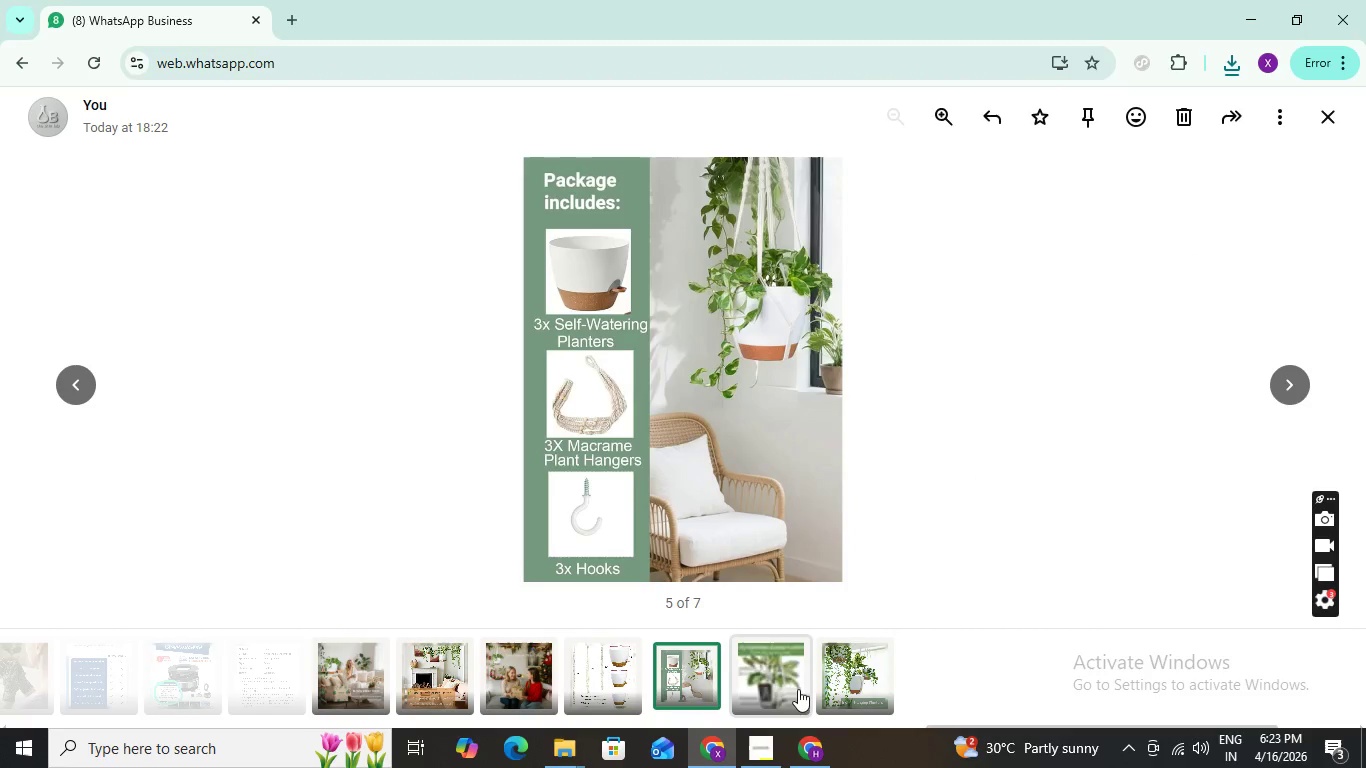 
left_click([786, 682])
 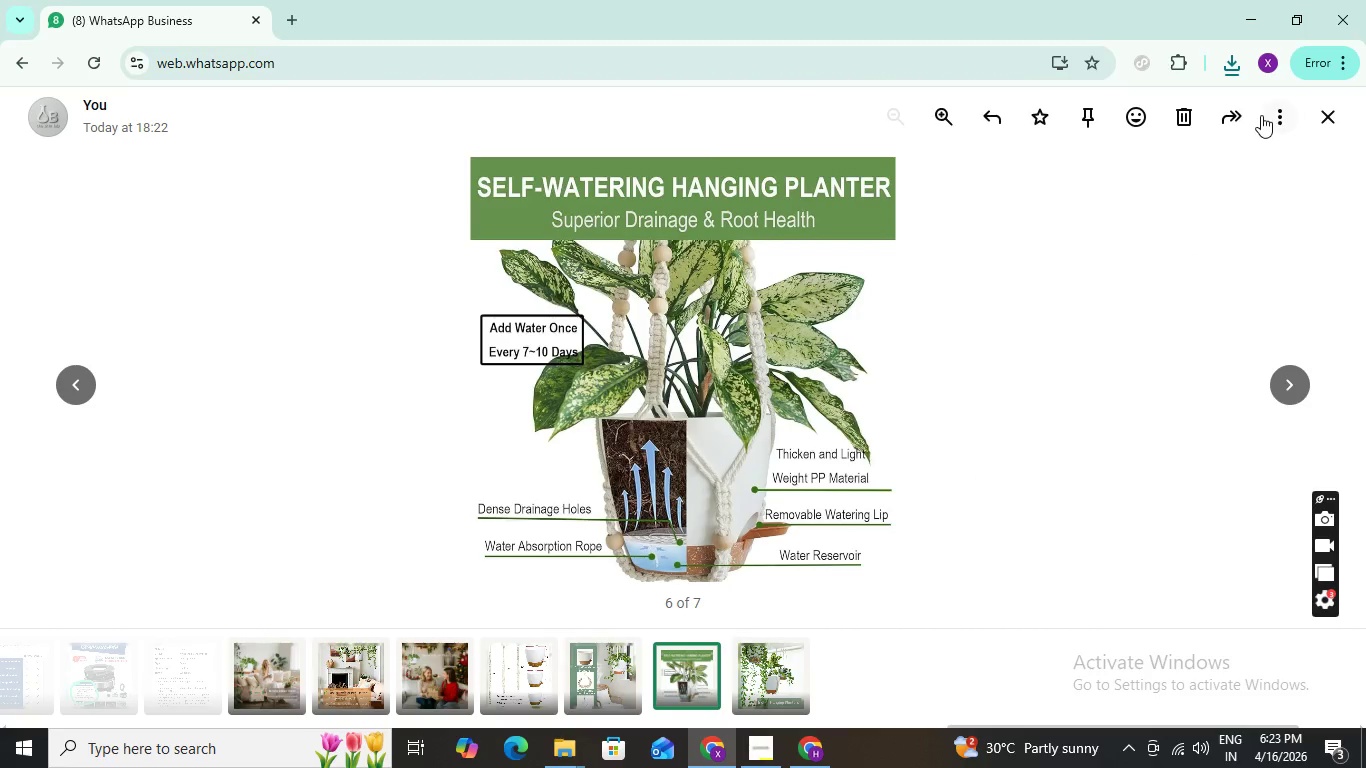 
left_click([1267, 112])
 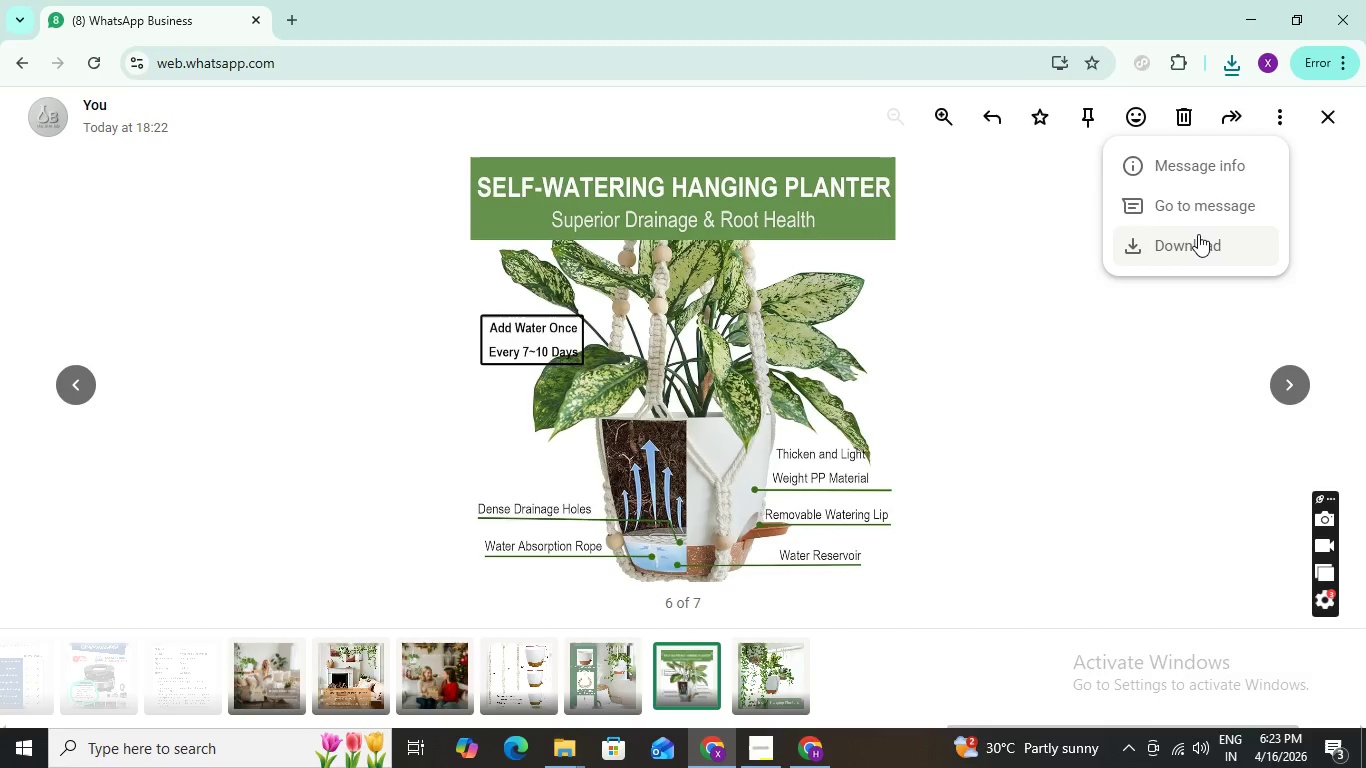 
left_click([1194, 243])
 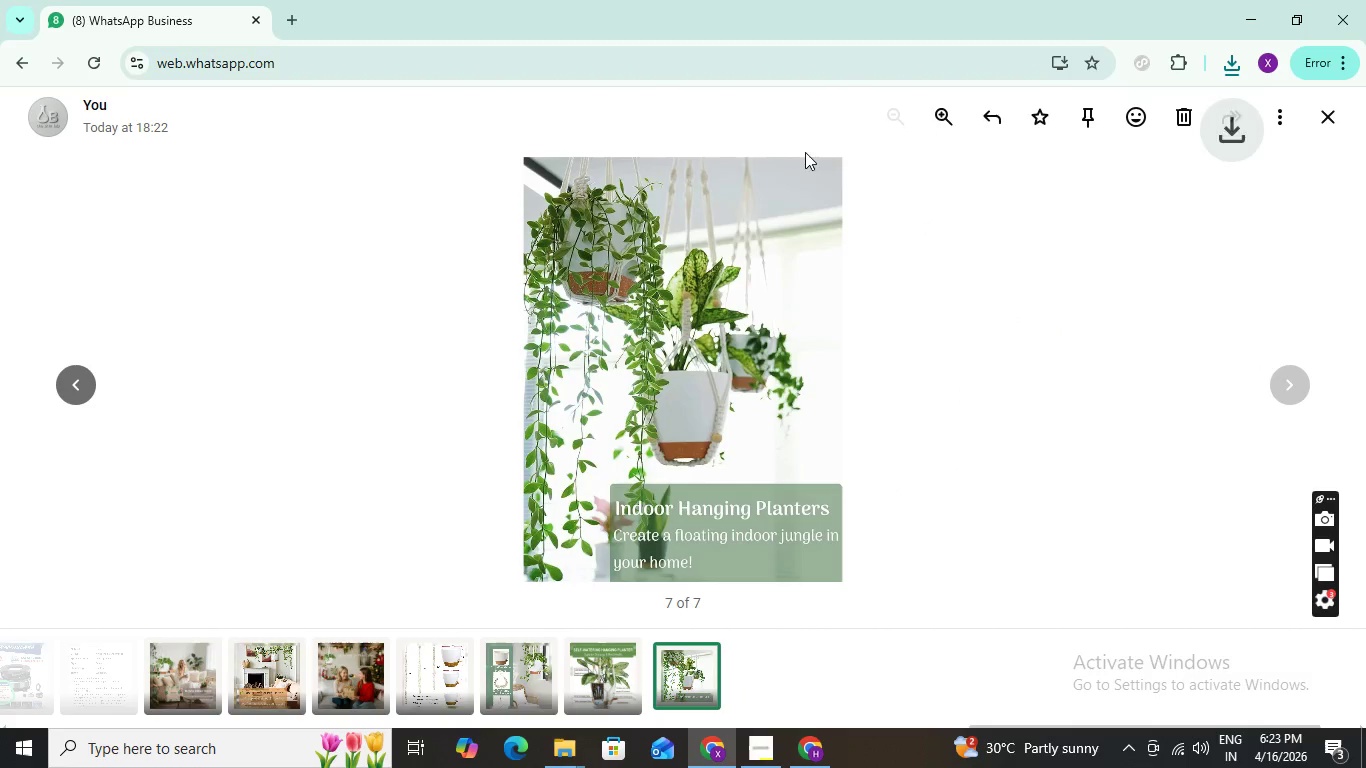 
wait(5.94)
 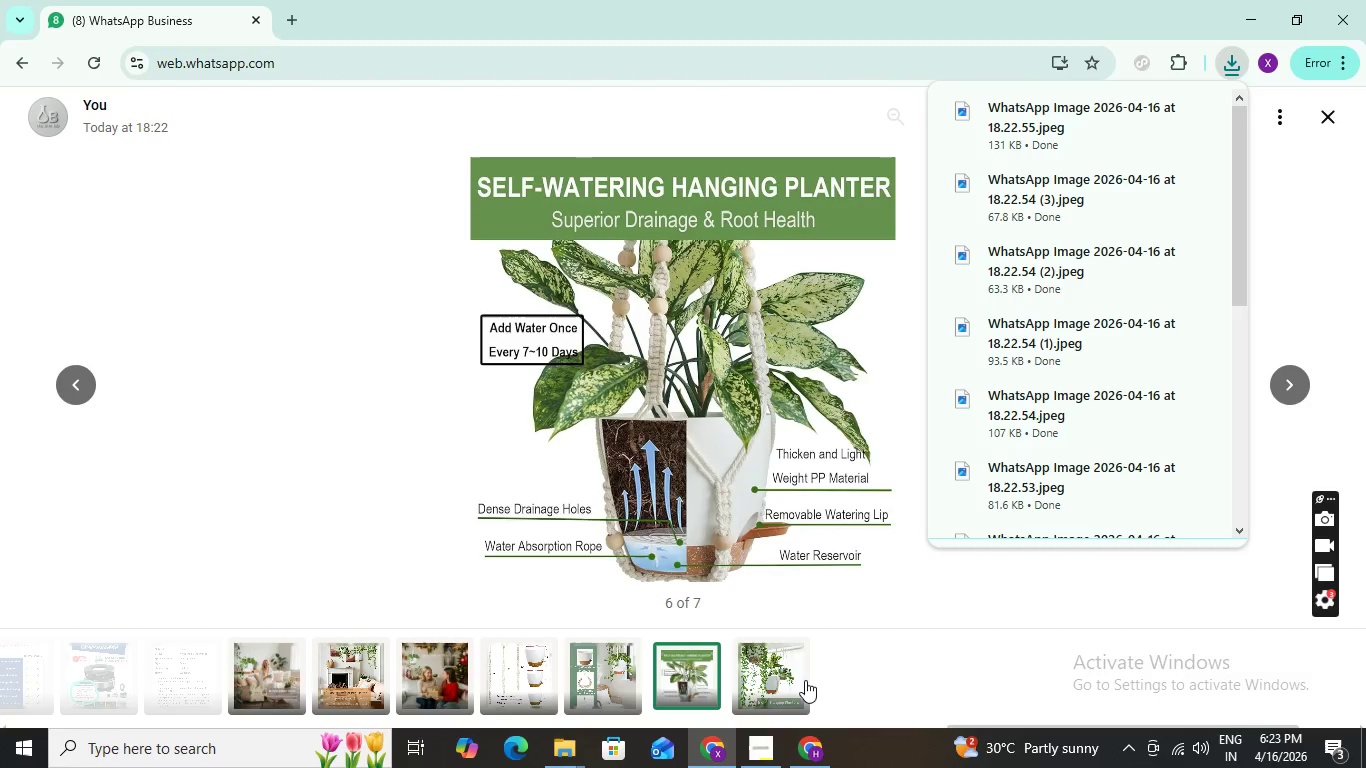 
left_click([813, 757])
 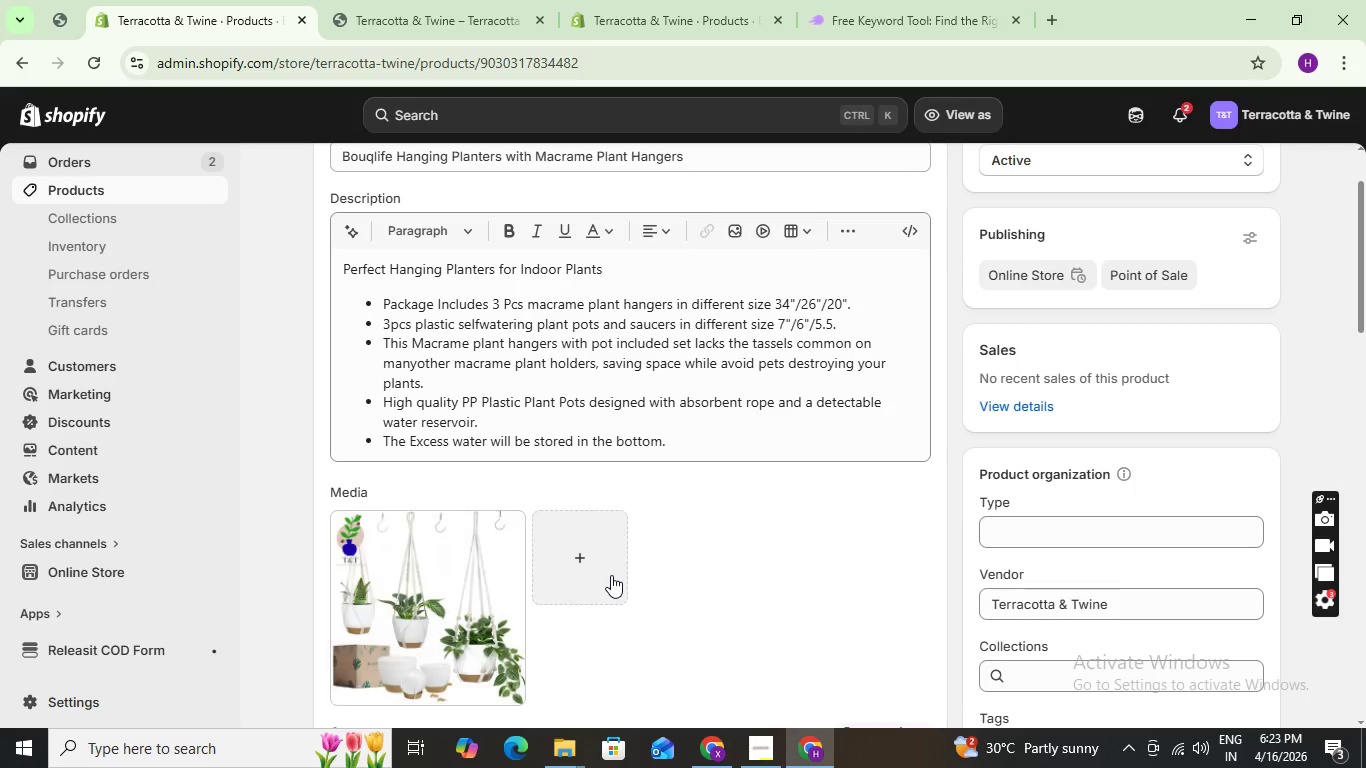 
left_click([611, 575])
 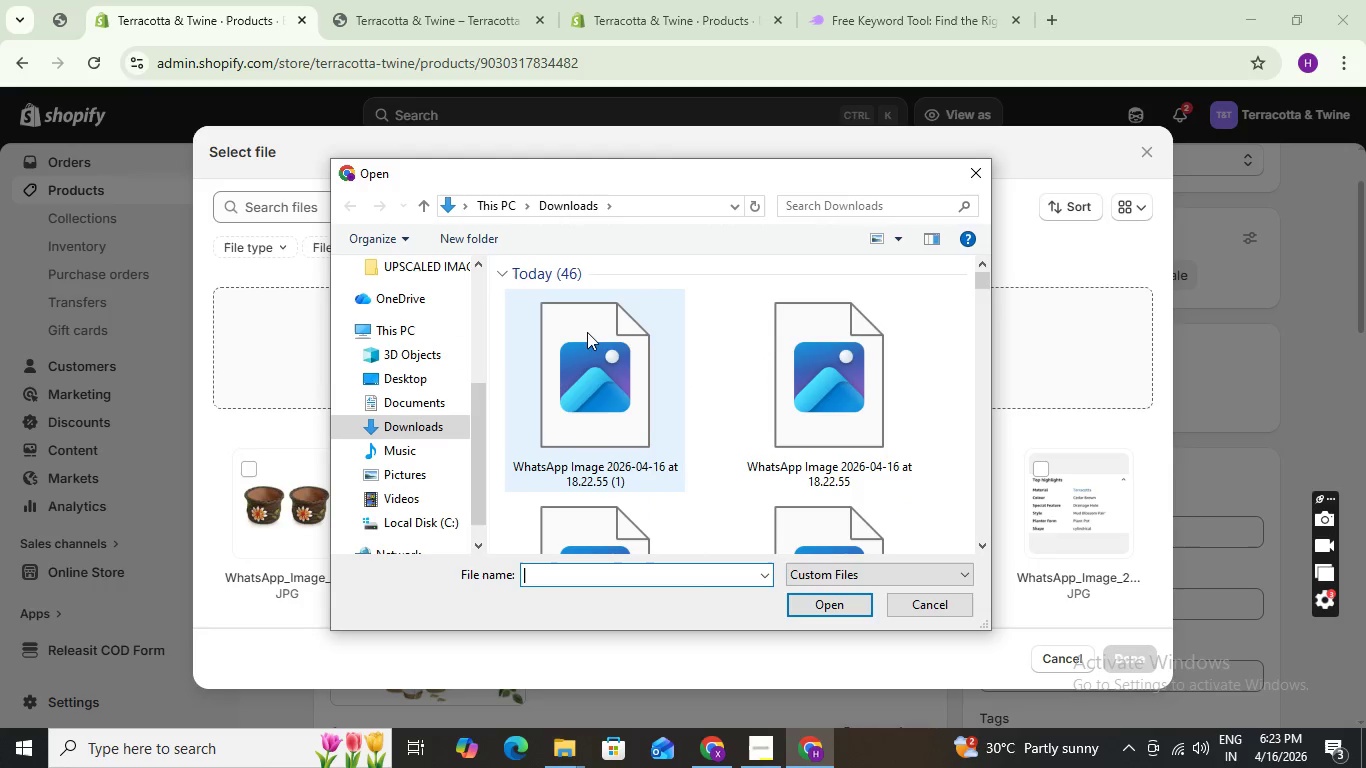 
hold_key(key=ControlLeft, duration=1.48)
left_click([800, 371])
 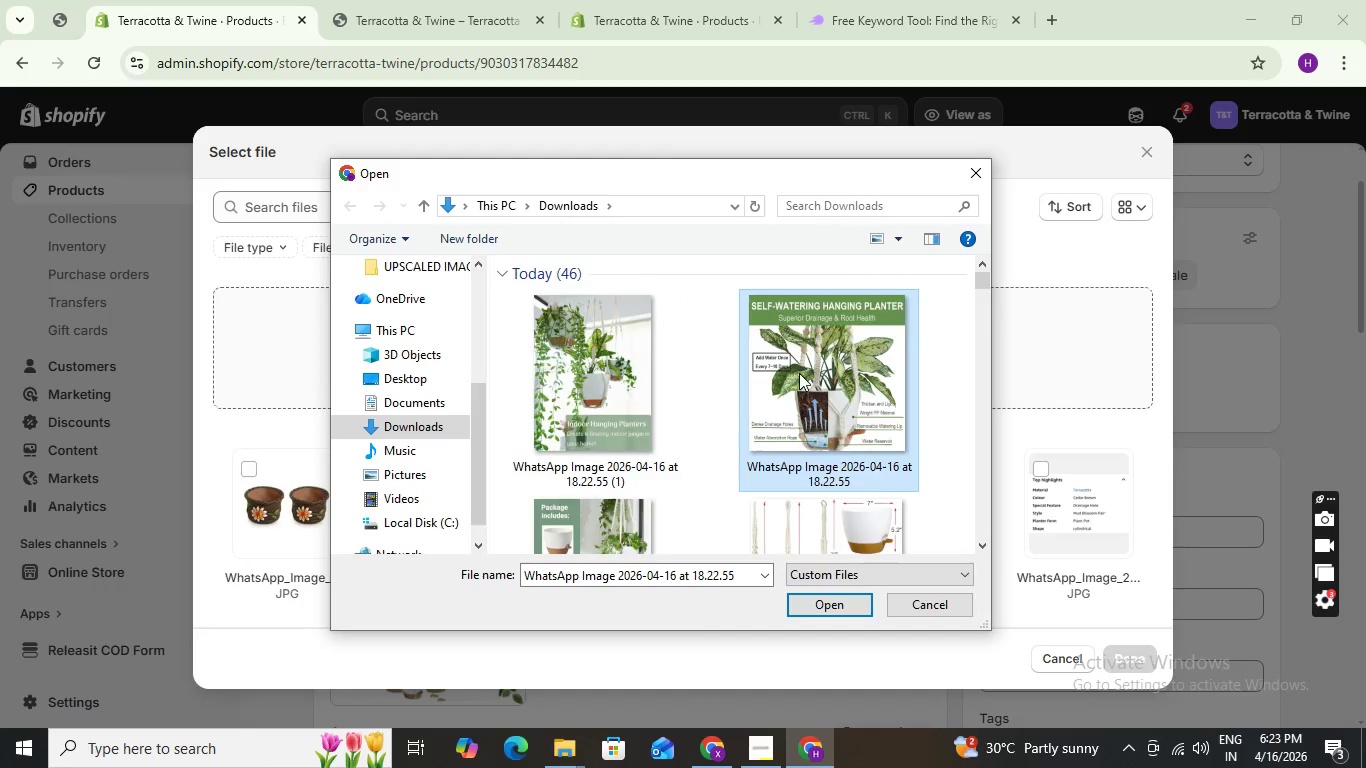 
scroll: coordinate [799, 373], scroll_direction: down, amount: 1.0
 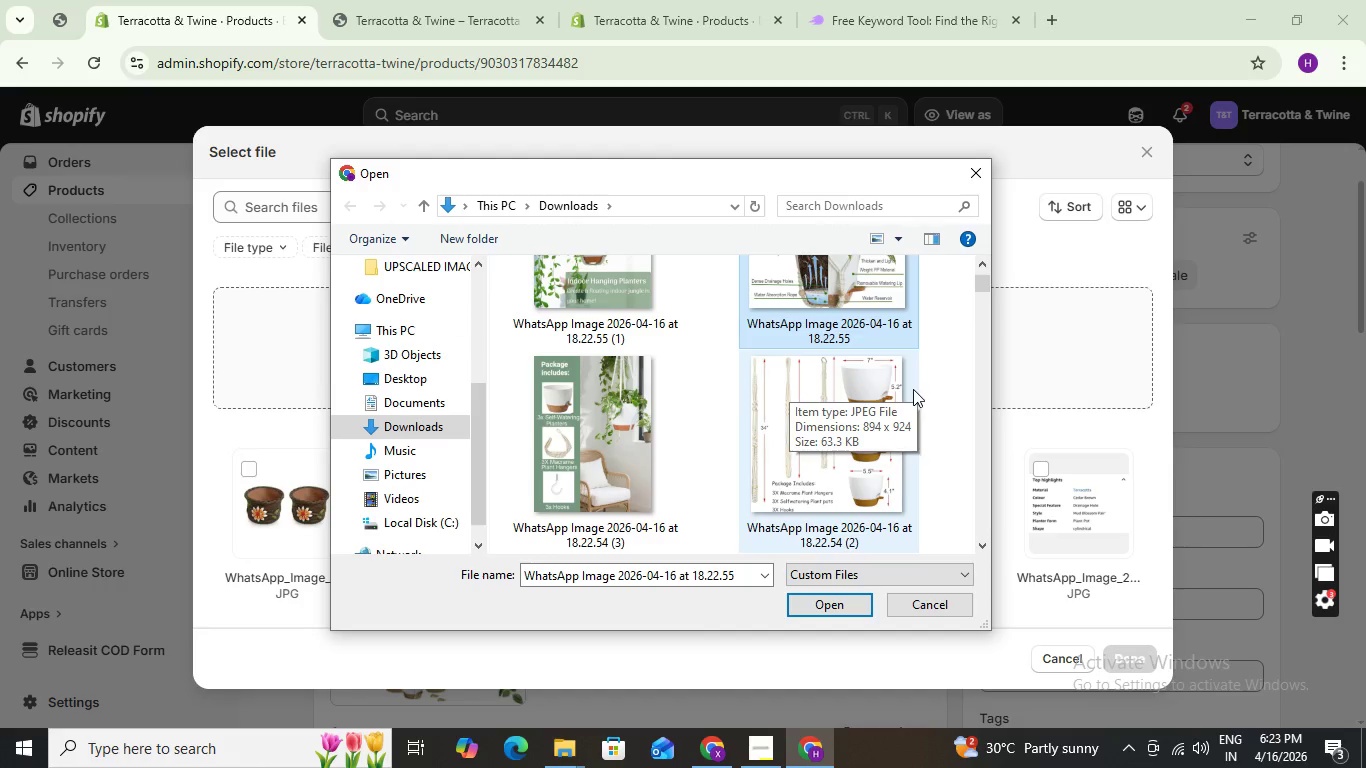 
hold_key(key=ControlLeft, duration=0.48)
left_click([839, 418])
 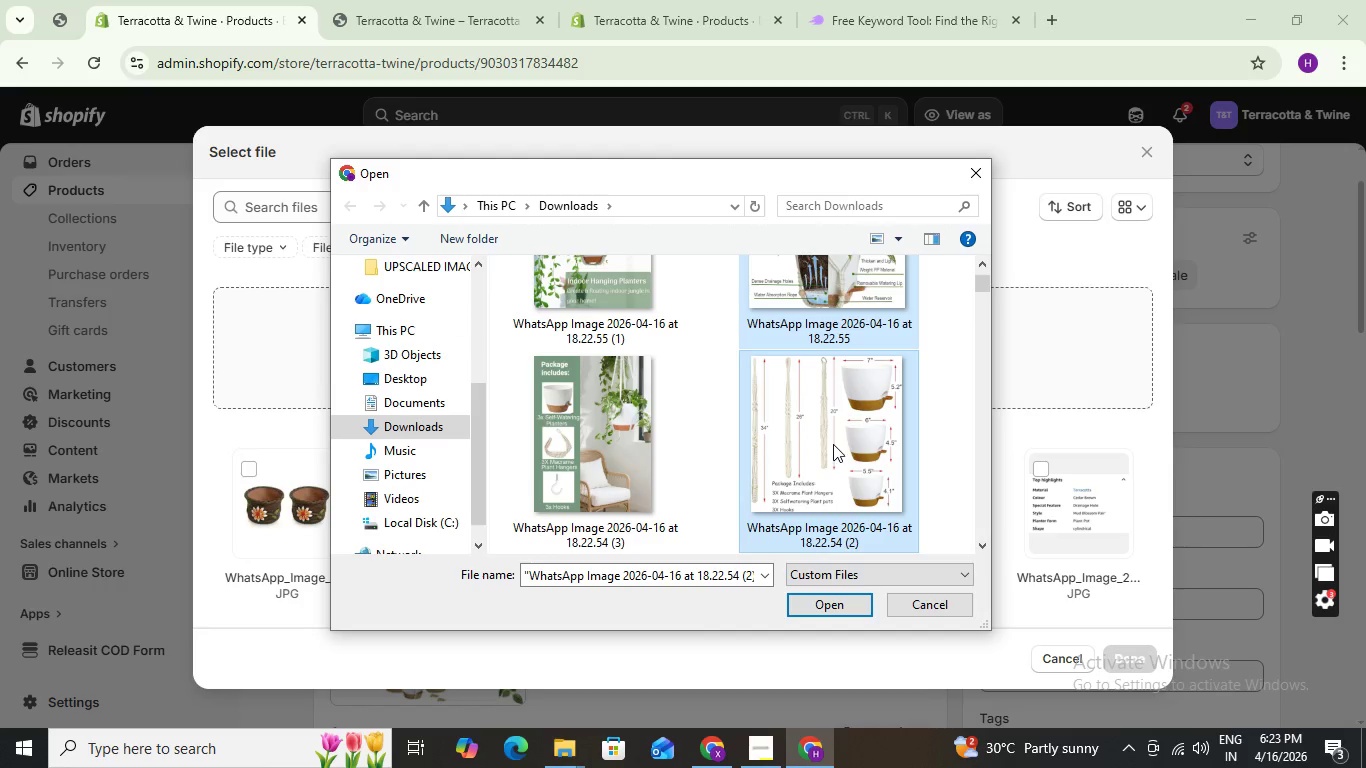 
hold_key(key=ControlLeft, duration=1.09)
left_click([586, 402])
 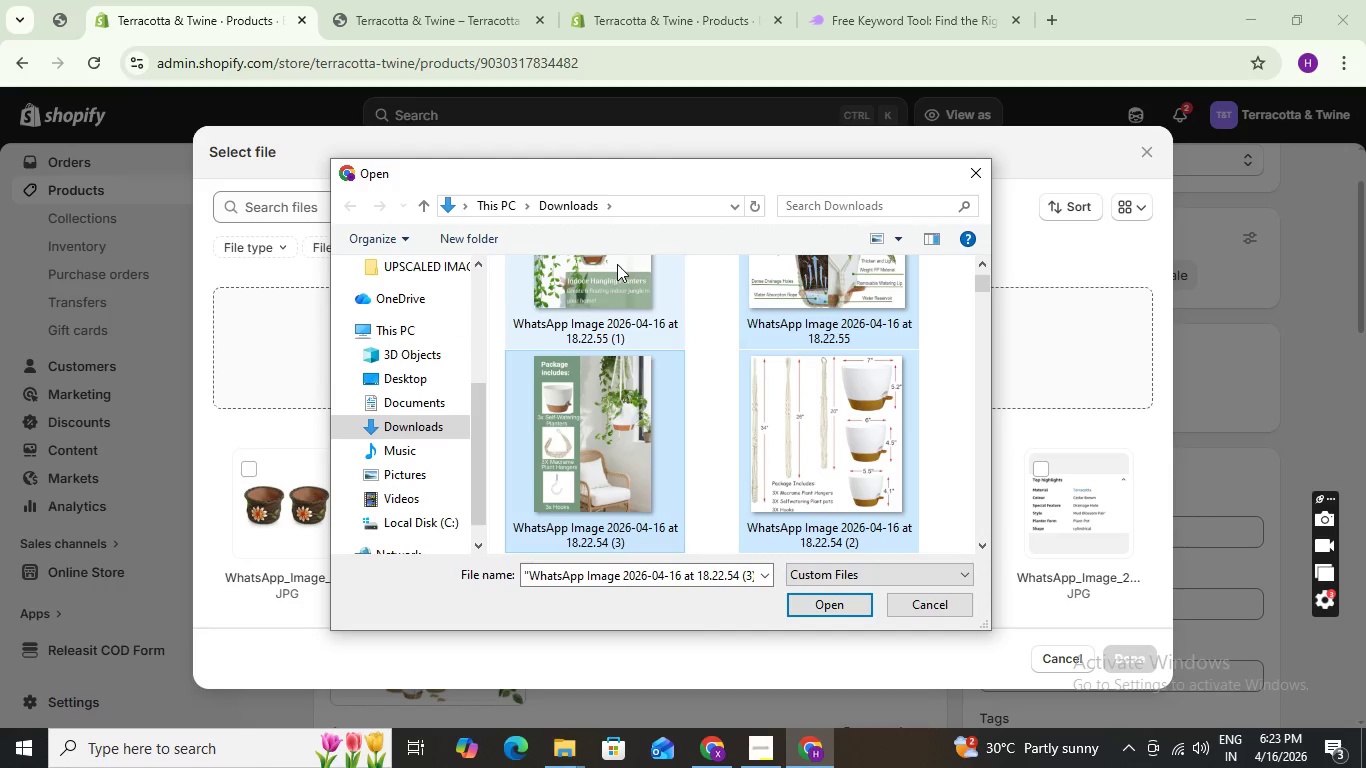 
left_click_drag(start_coordinate=[617, 264], to_coordinate=[617, 275])
 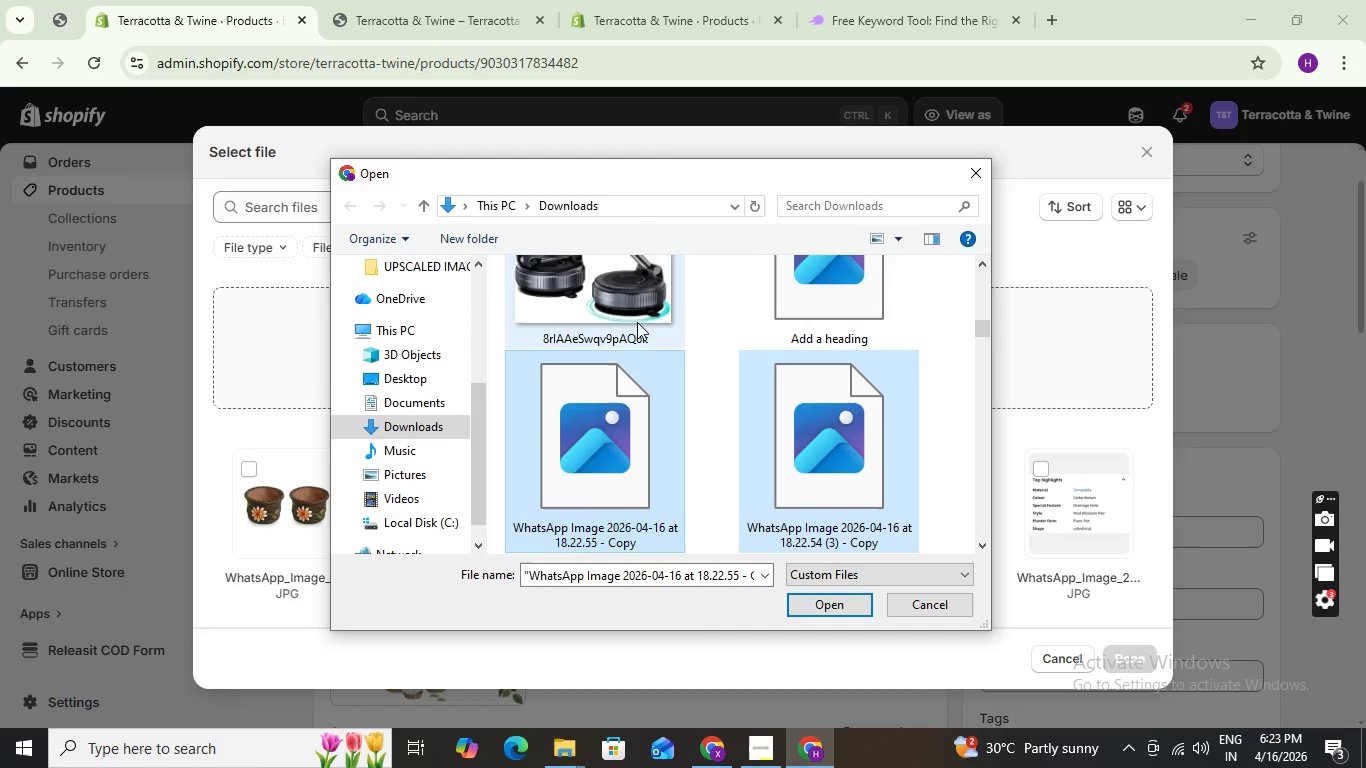 
hold_key(key=ControlLeft, duration=0.56)
 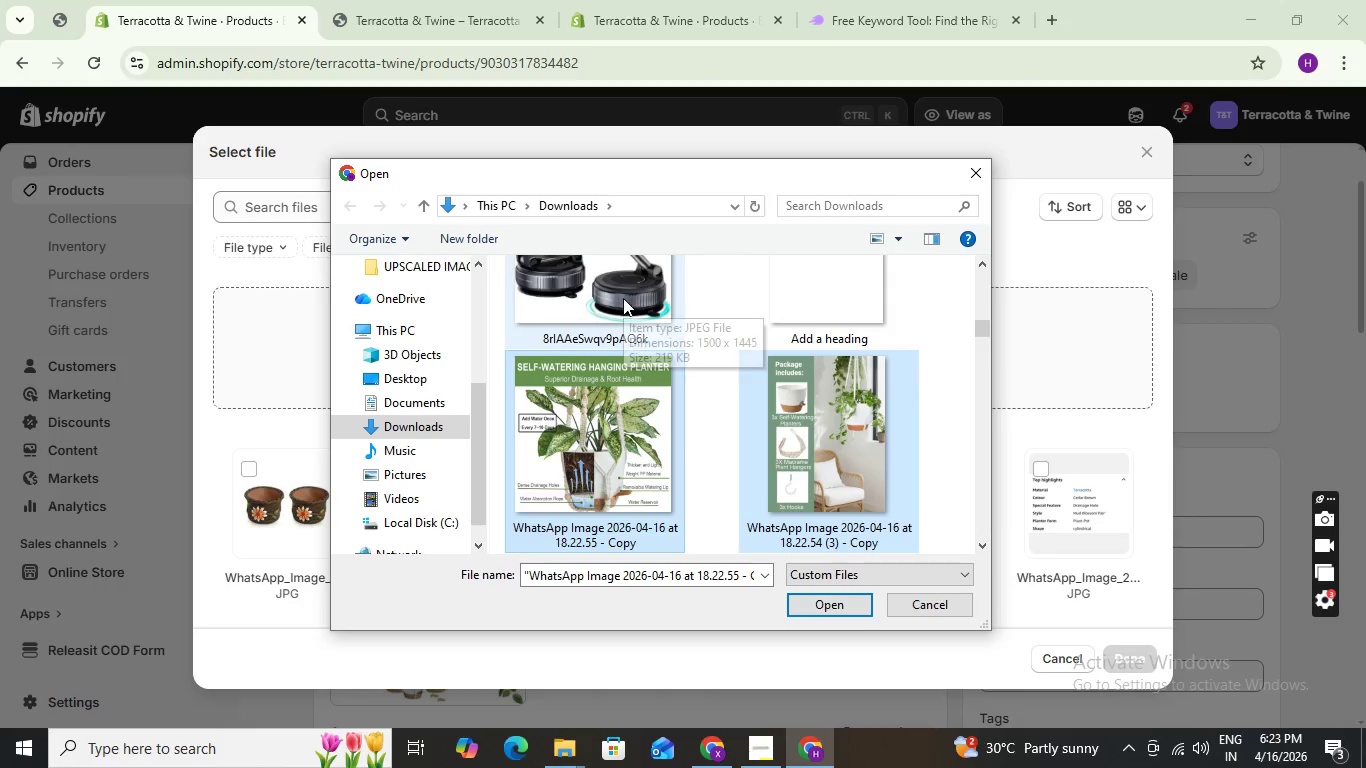 
key(Control+Z)
 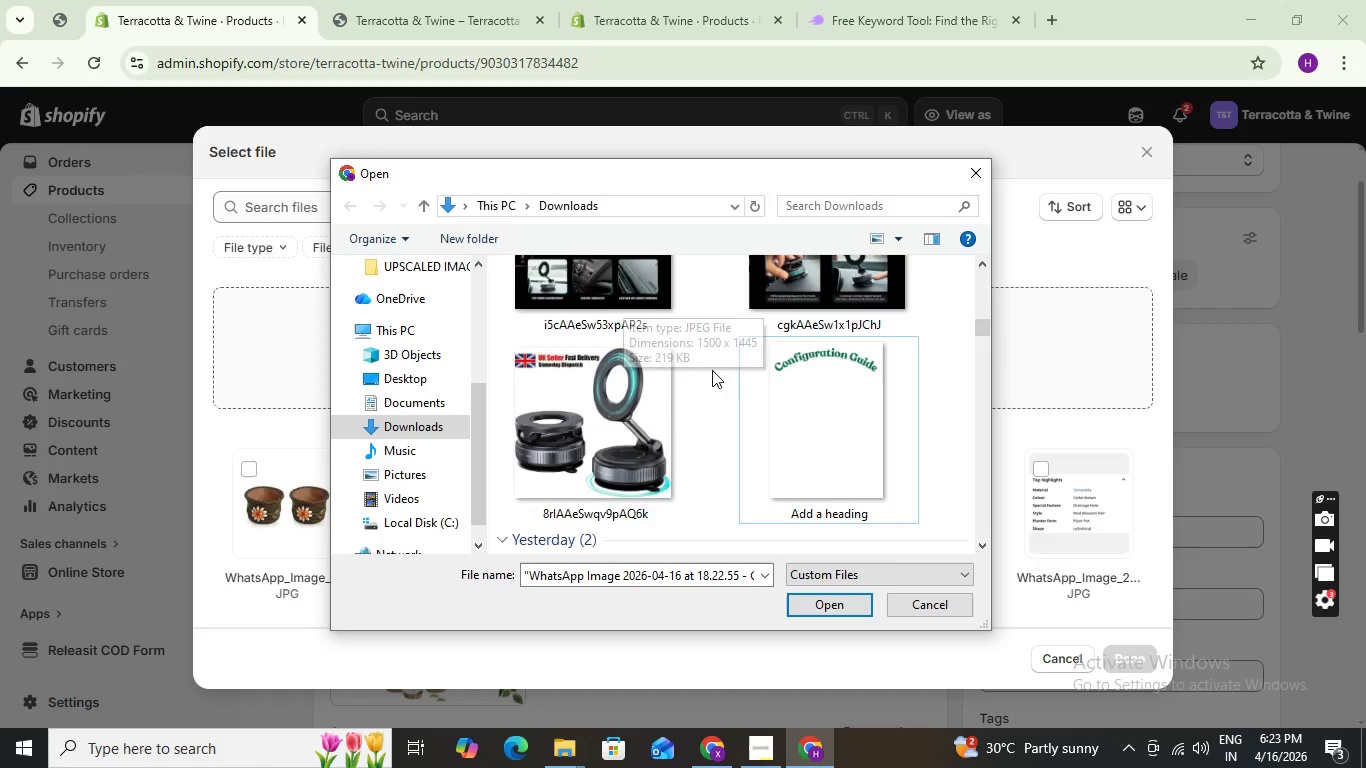 
hold_key(key=ControlLeft, duration=1.16)
left_click([575, 389])
 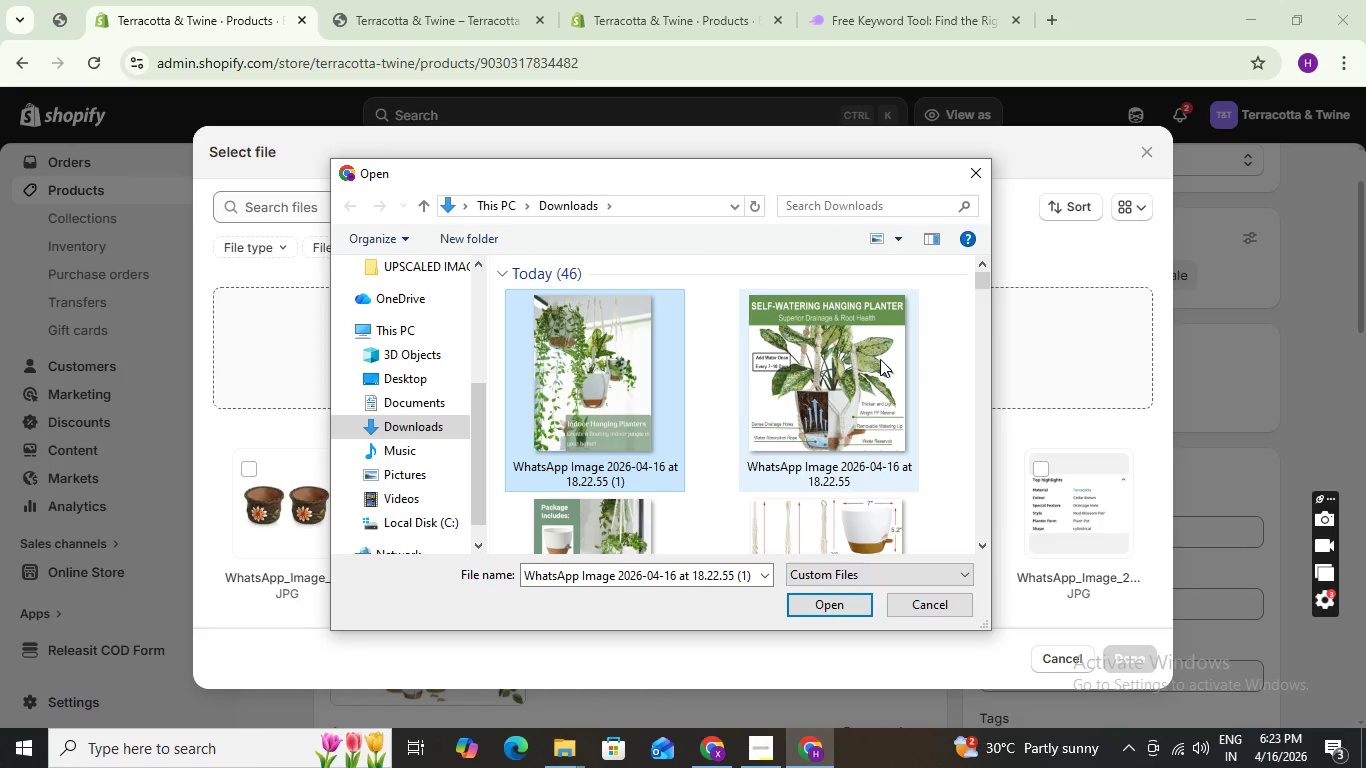 
scroll: coordinate [713, 363], scroll_direction: up, amount: 28.0
 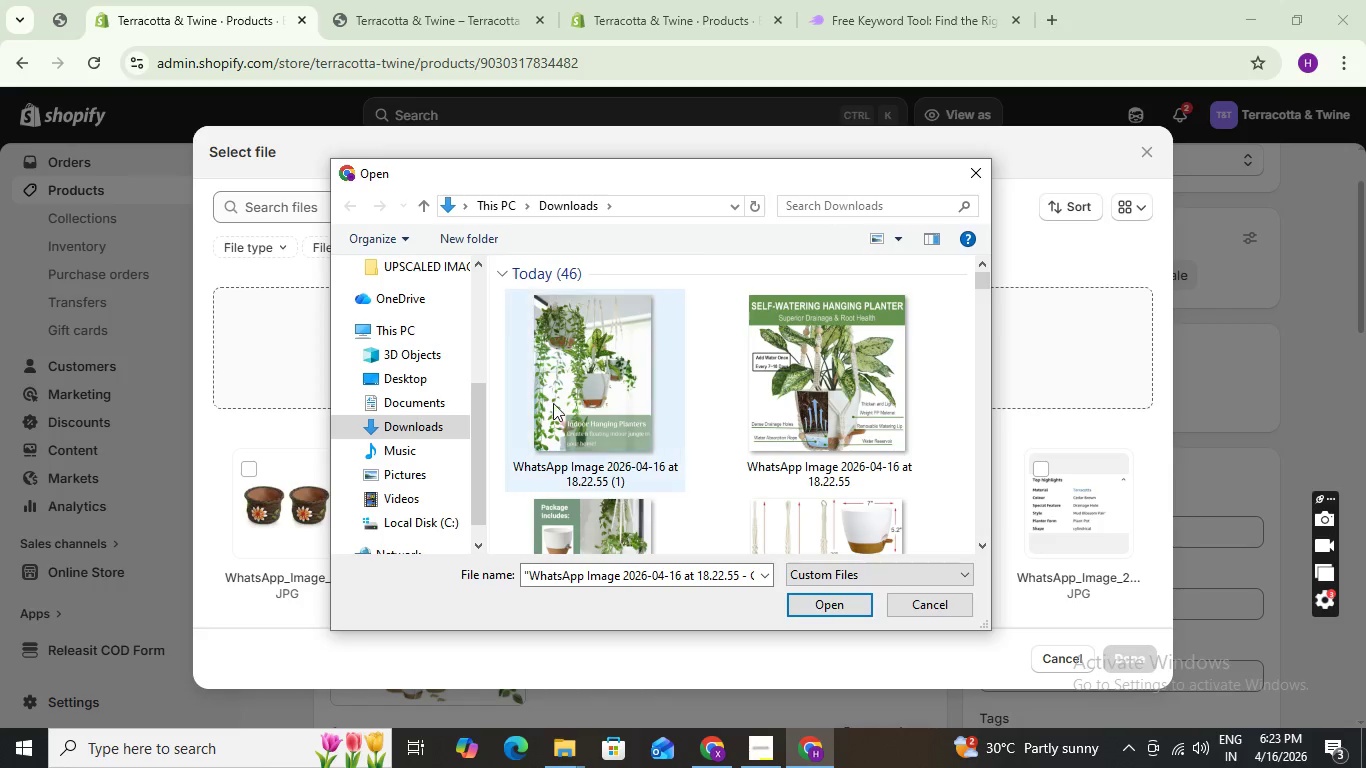 
left_click([880, 359])
 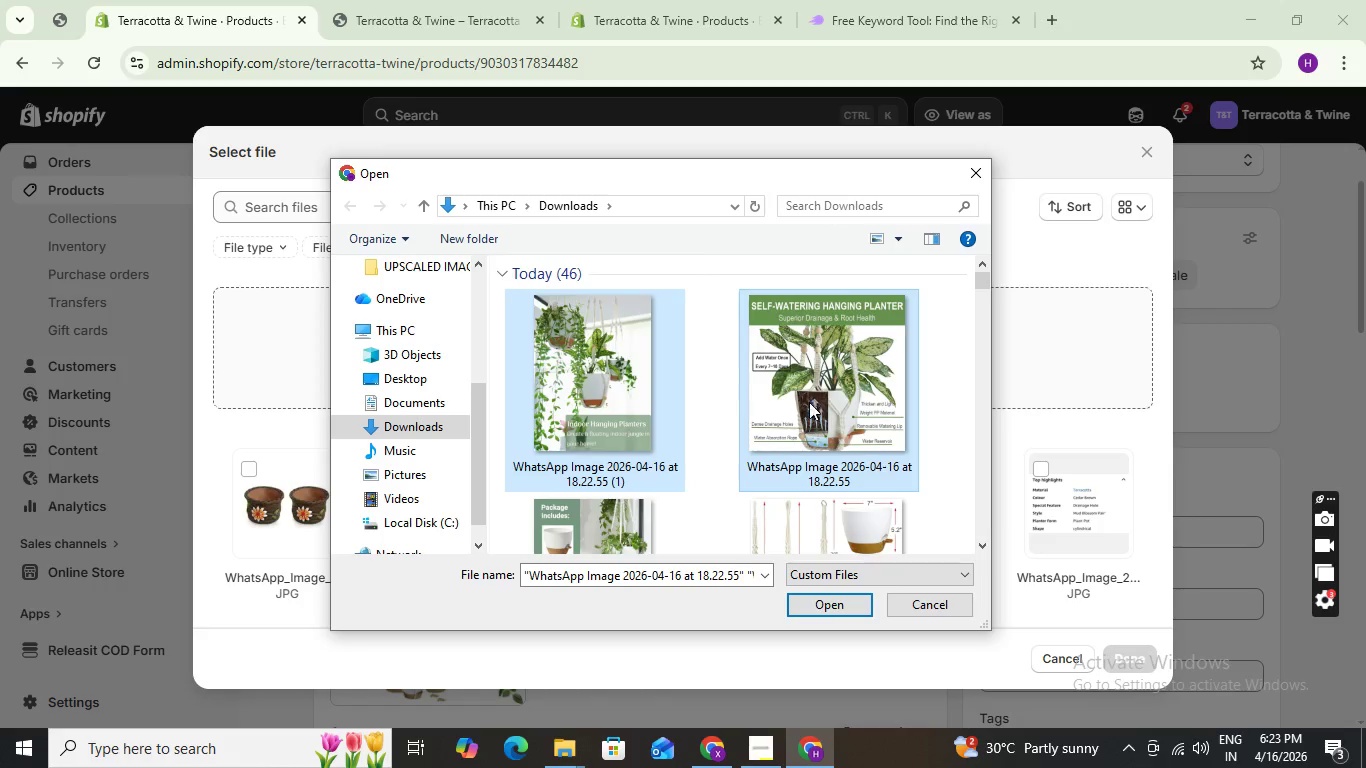 
hold_key(key=ControlLeft, duration=1.08)
 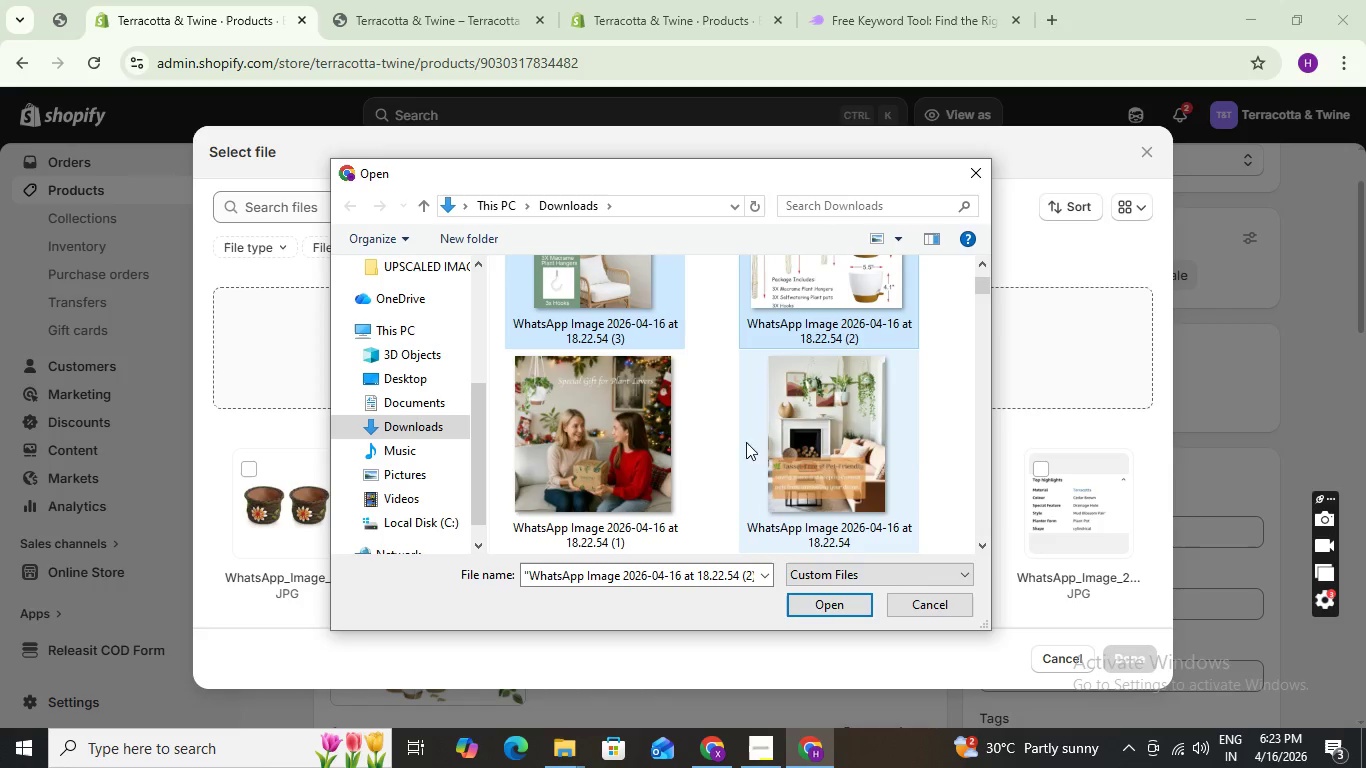 
scroll: coordinate [809, 402], scroll_direction: down, amount: 1.0
 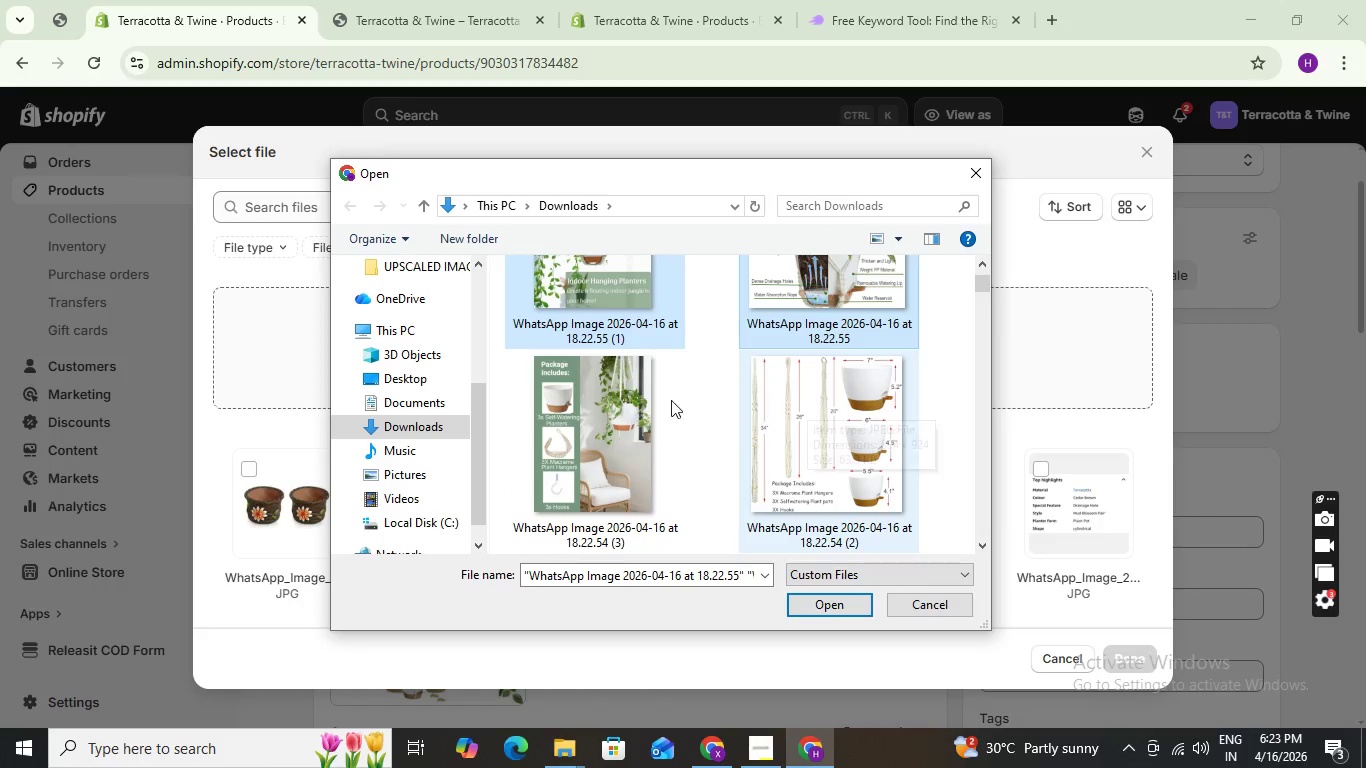 
left_click([629, 425])
 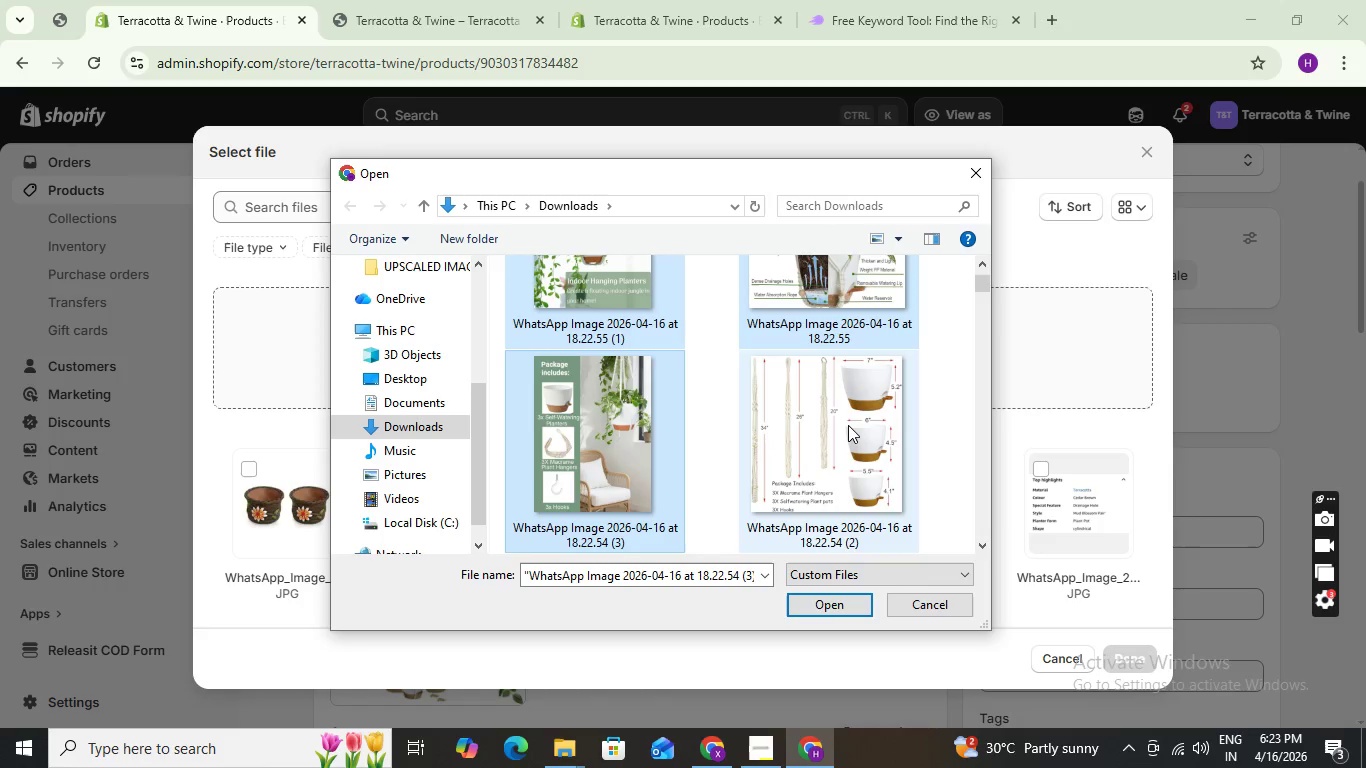 
double_click([848, 425])
 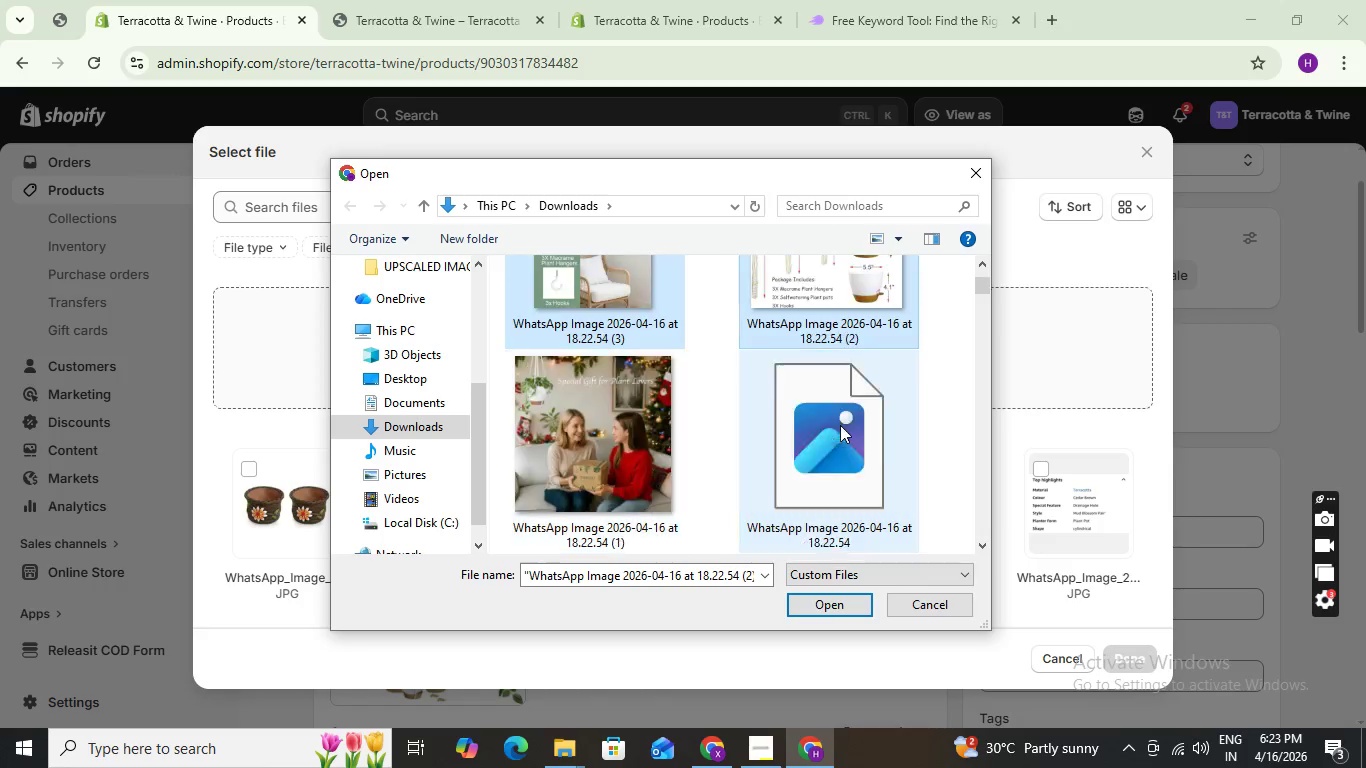 
hold_key(key=ControlLeft, duration=1.52)
 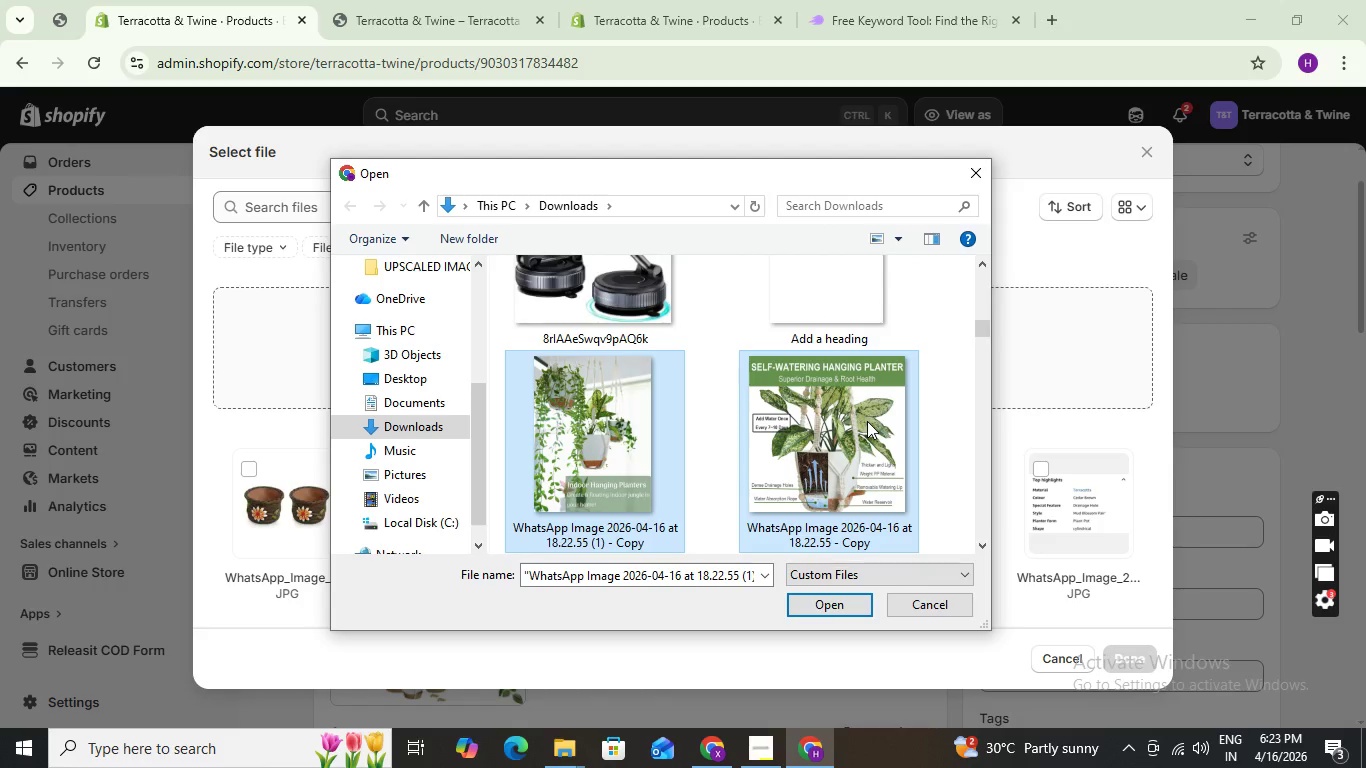 
scroll: coordinate [840, 425], scroll_direction: down, amount: 1.0
 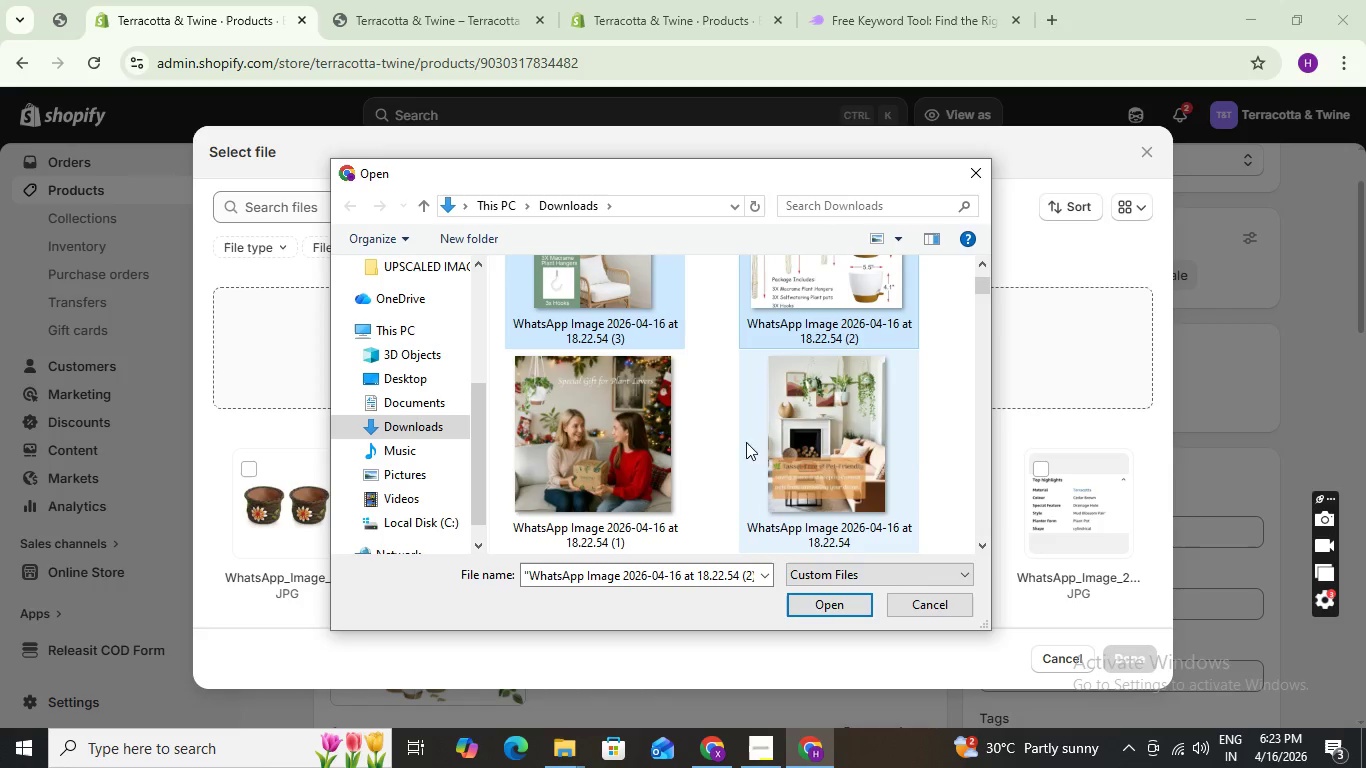 
left_click_drag(start_coordinate=[646, 444], to_coordinate=[645, 438])
 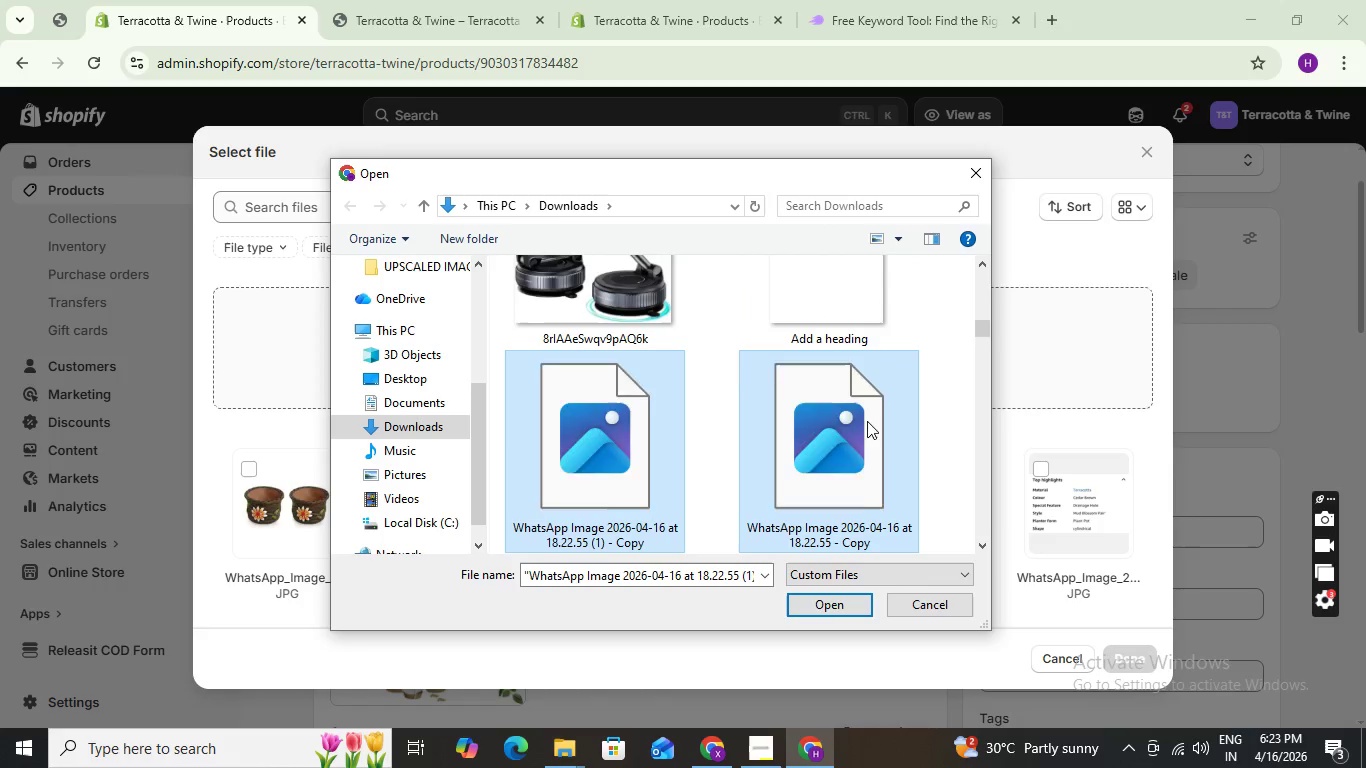 
key(Control+ControlLeft)
 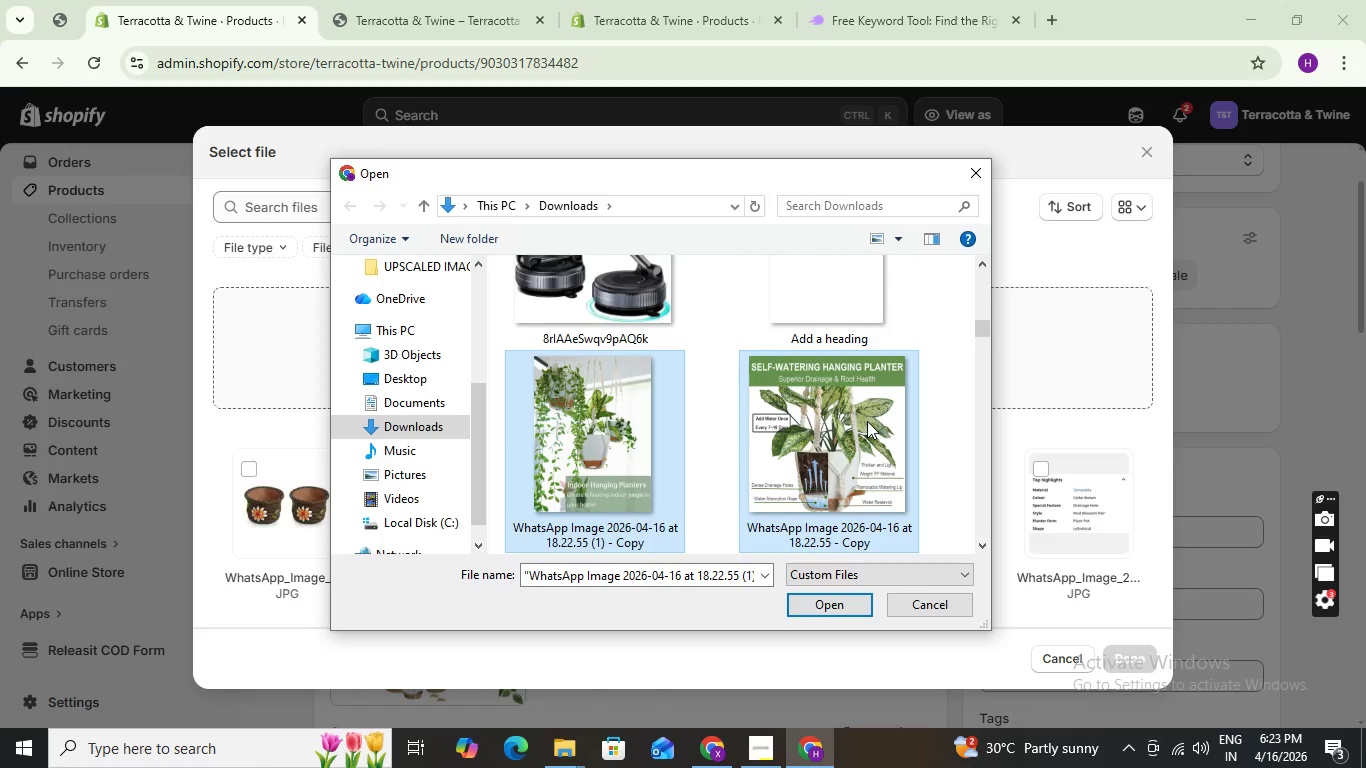 
key(Control+ControlLeft)
 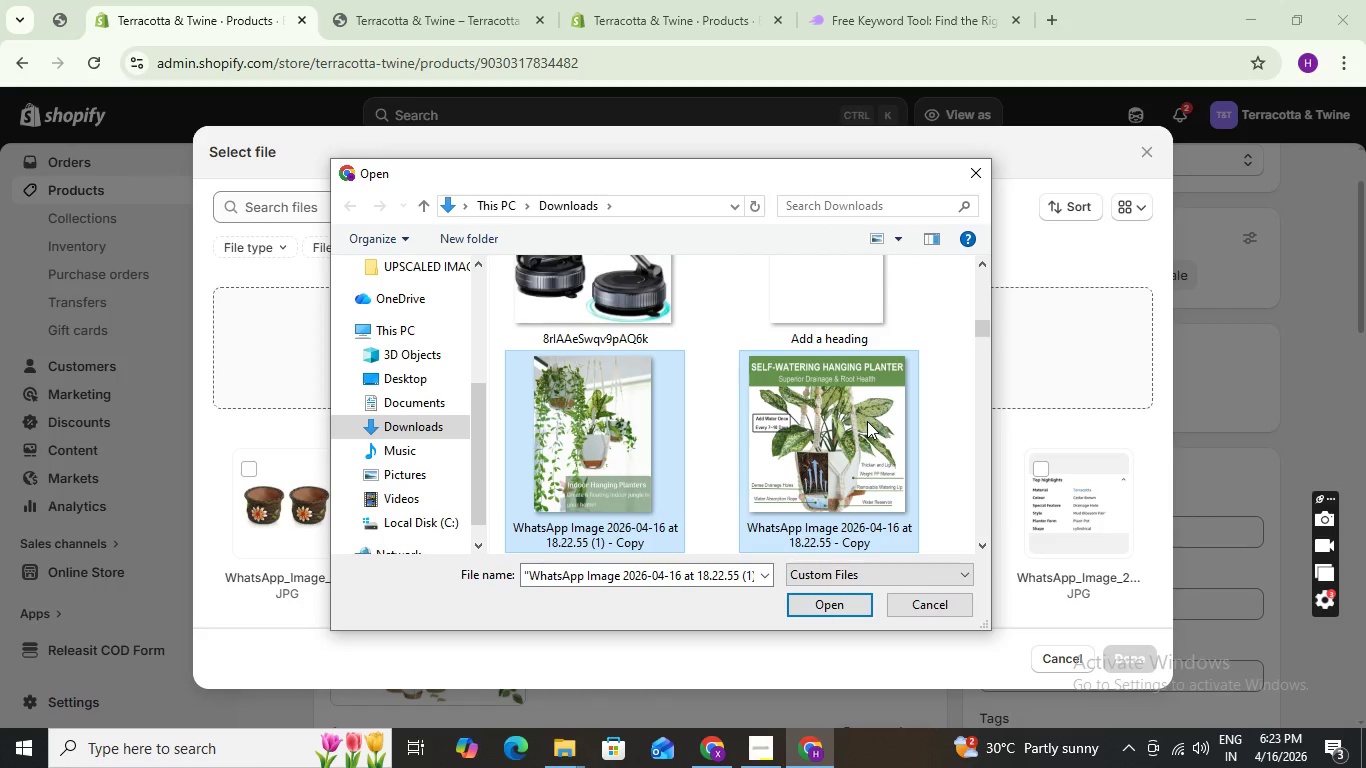 
key(Control+ControlLeft)
 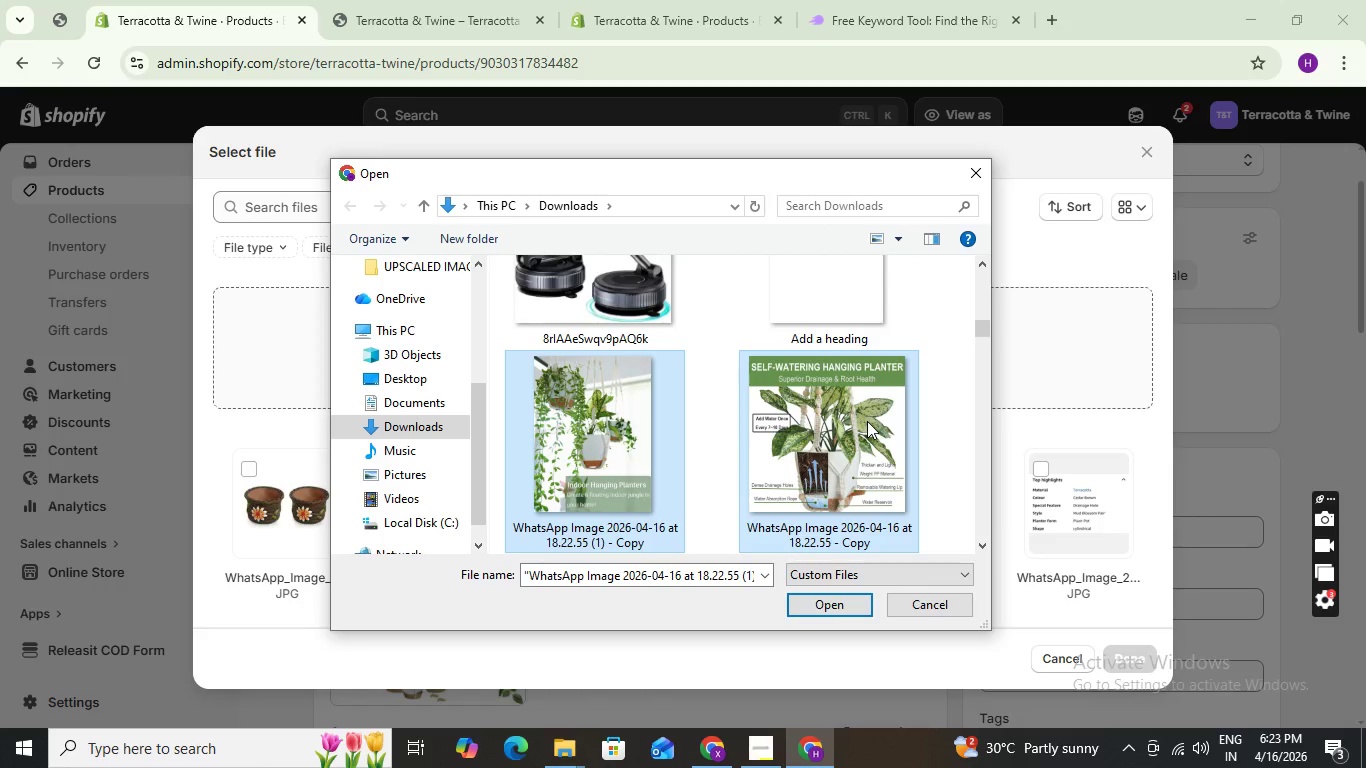 
key(Control+ControlLeft)
 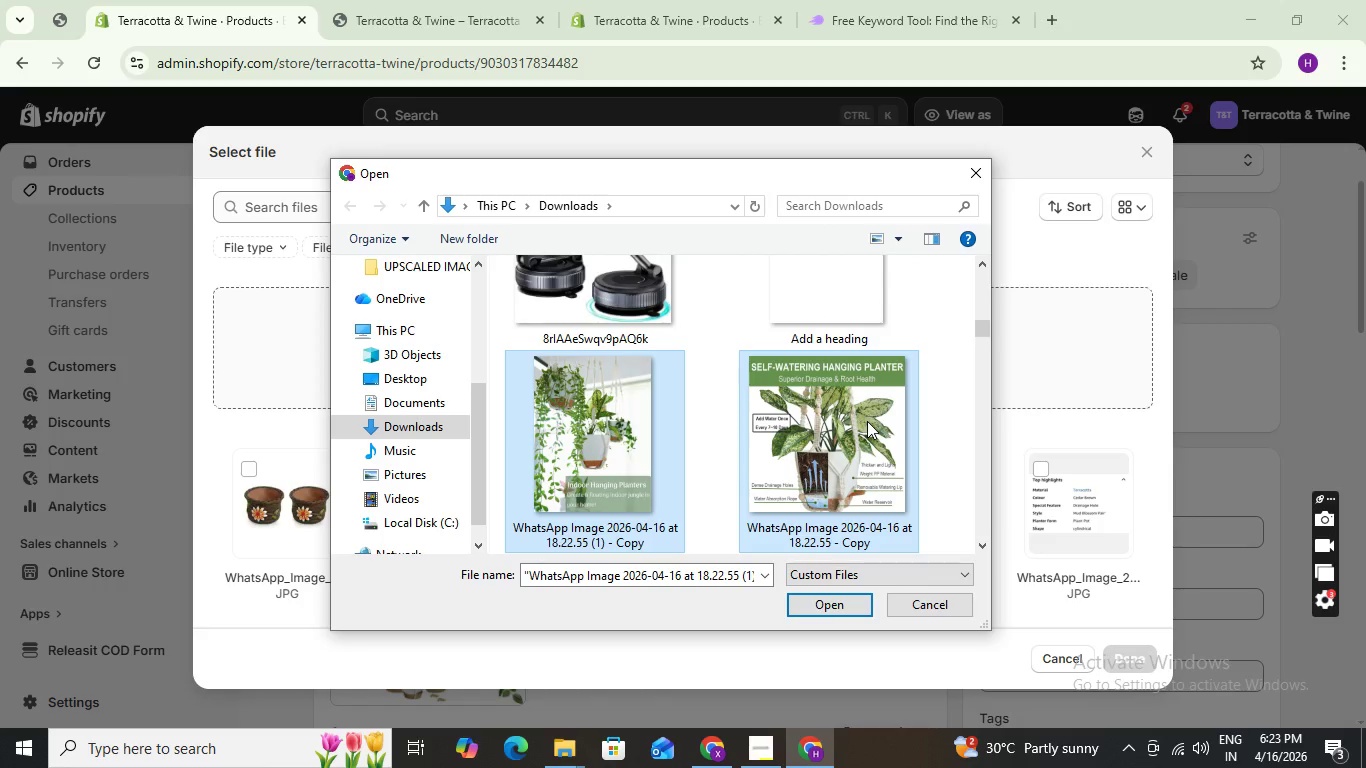 
key(Control+ControlLeft)
 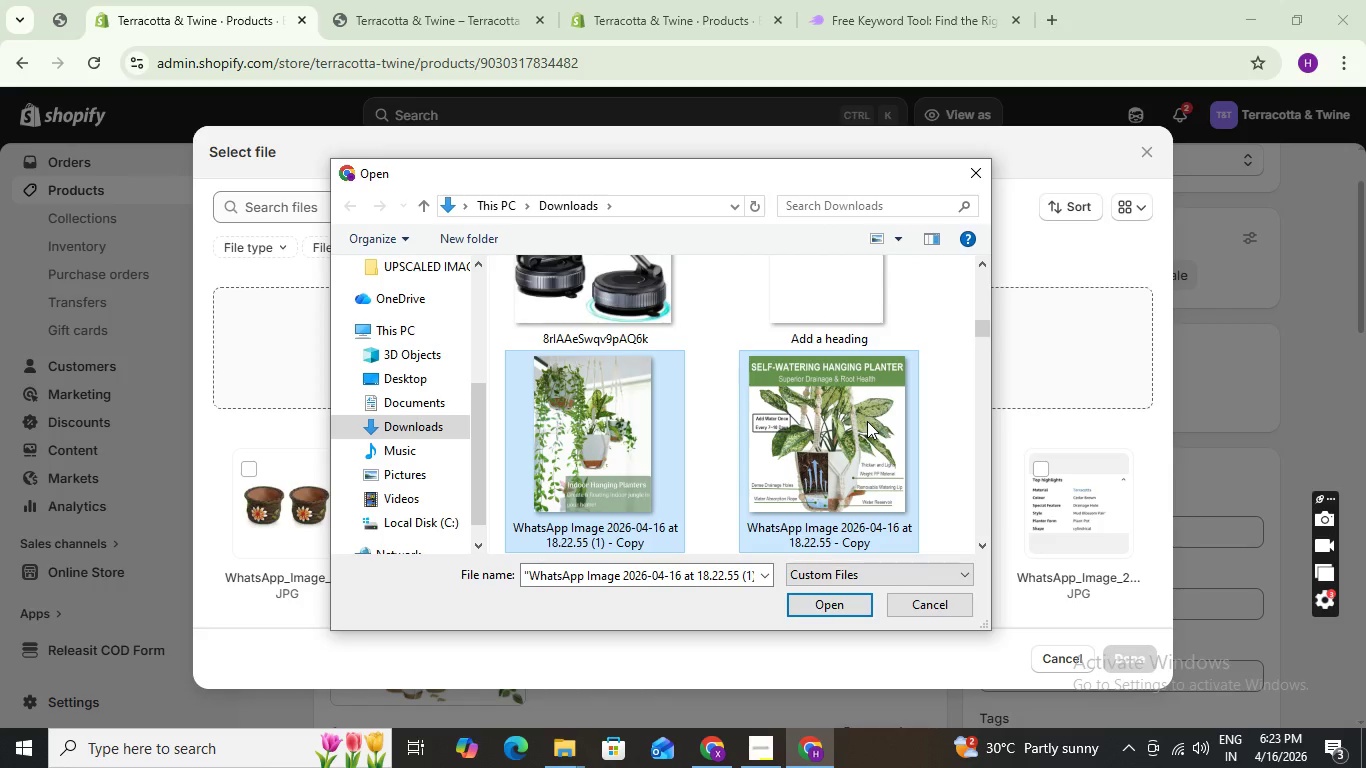 
key(Control+Z)
 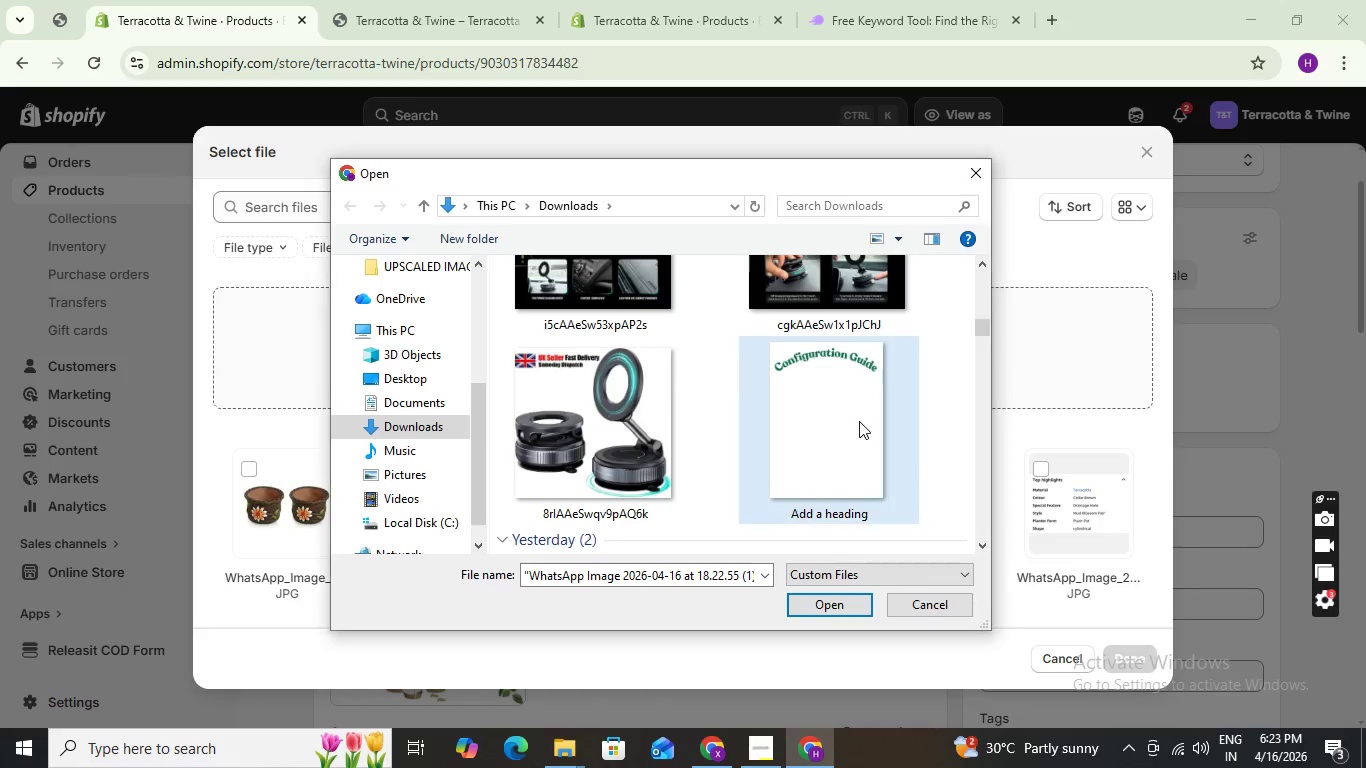 
hold_key(key=ControlLeft, duration=1.06)
 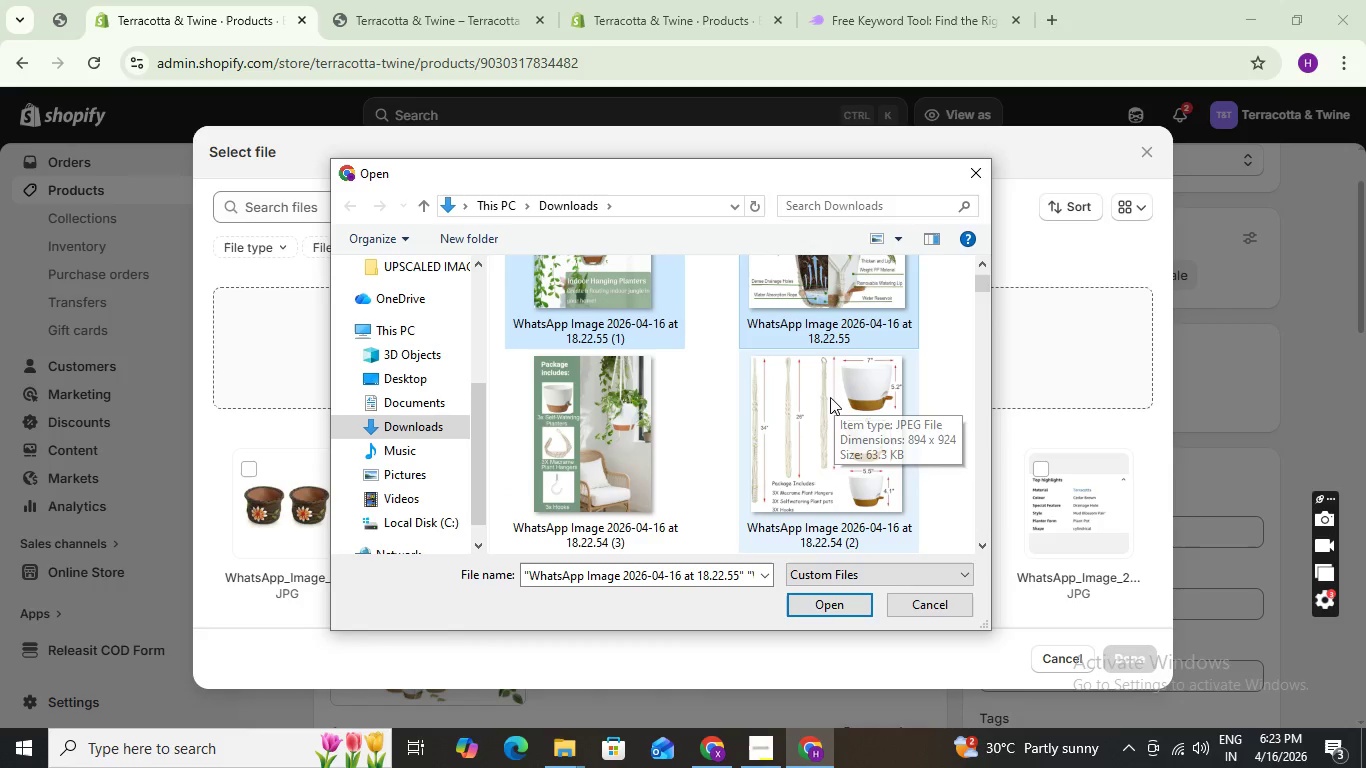 
scroll: coordinate [858, 420], scroll_direction: up, amount: 30.0
 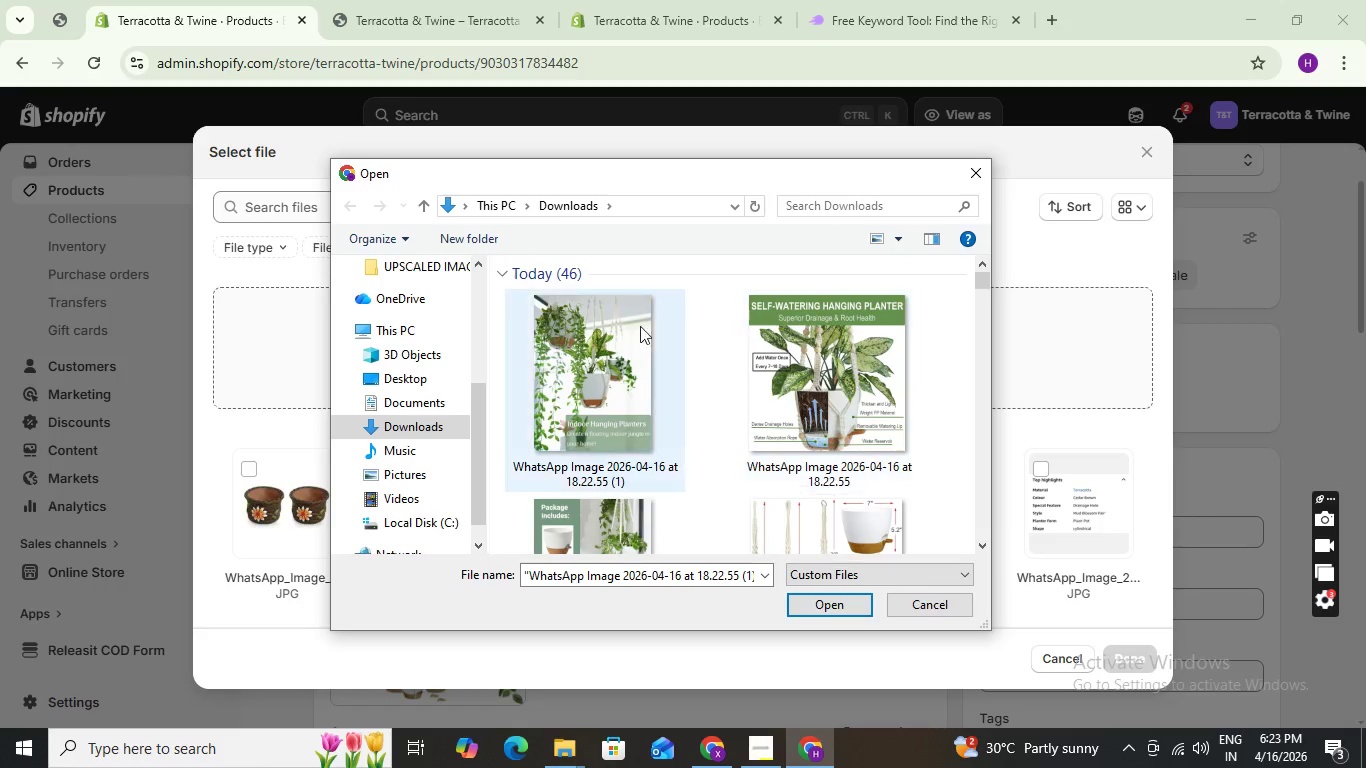 
left_click([618, 357])
 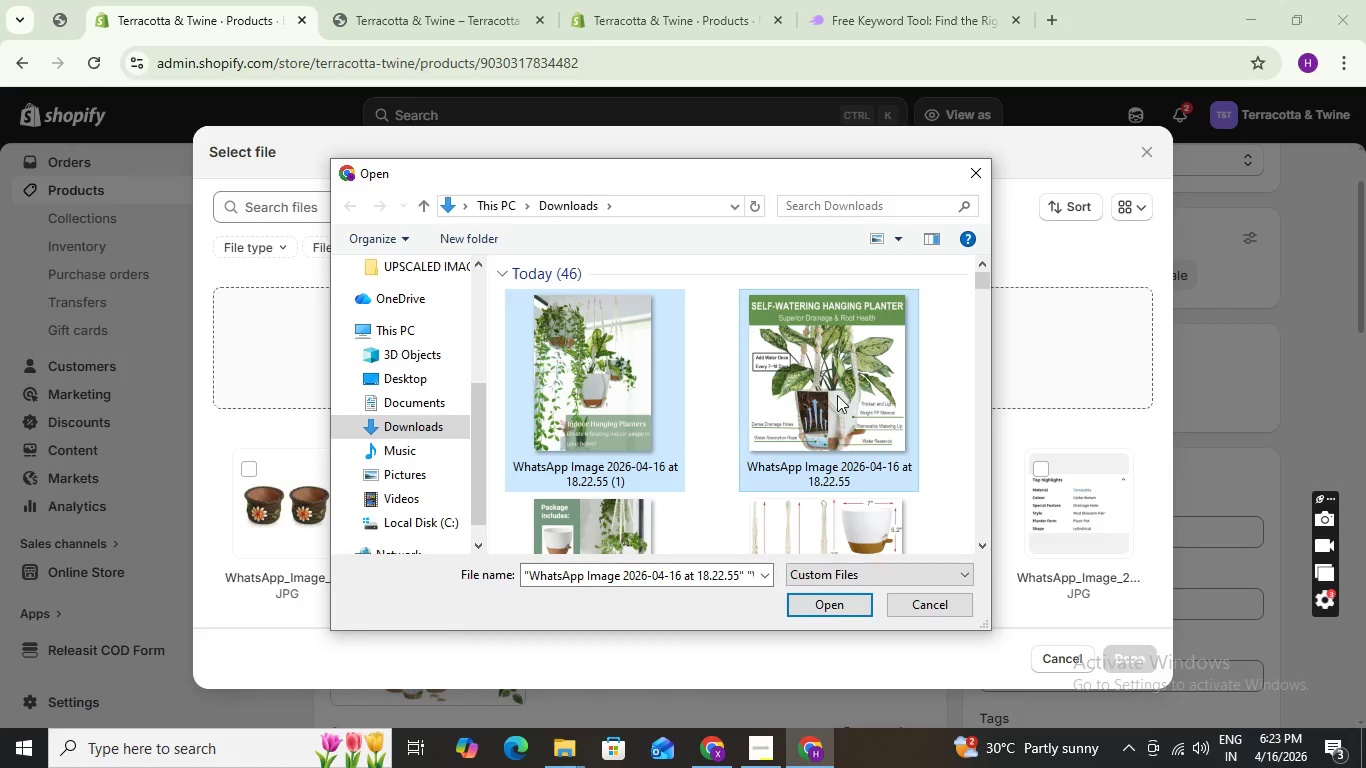 
scroll: coordinate [835, 396], scroll_direction: down, amount: 1.0
 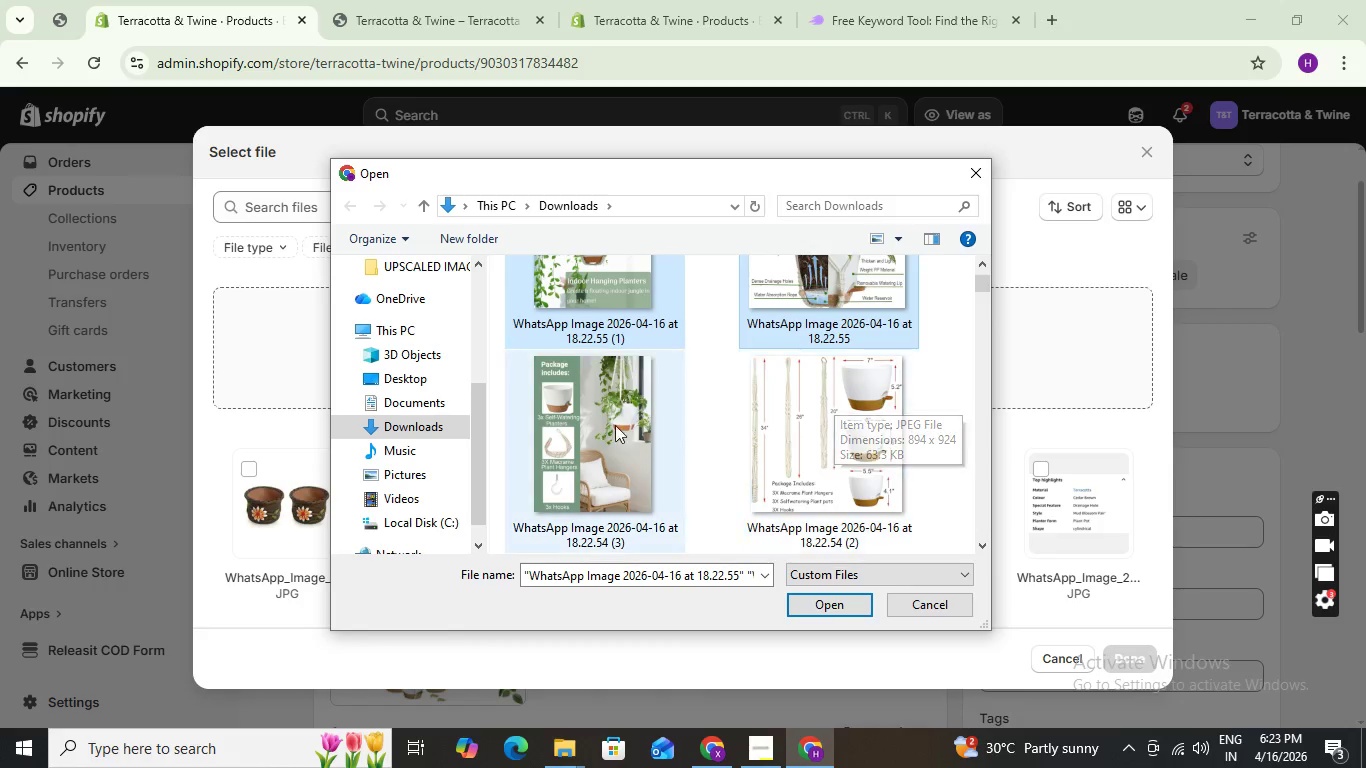 
hold_key(key=ControlLeft, duration=1.23)
left_click([613, 427])
 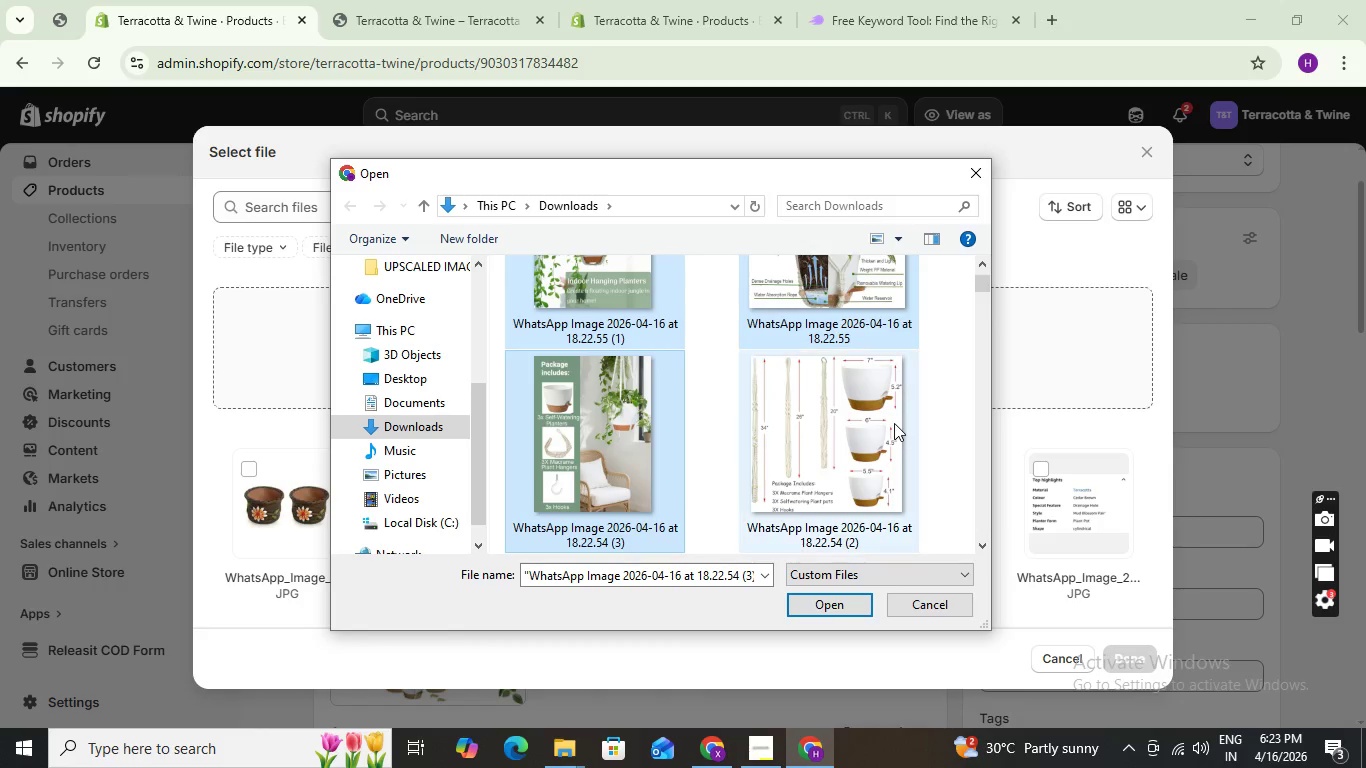 
left_click([894, 423])
 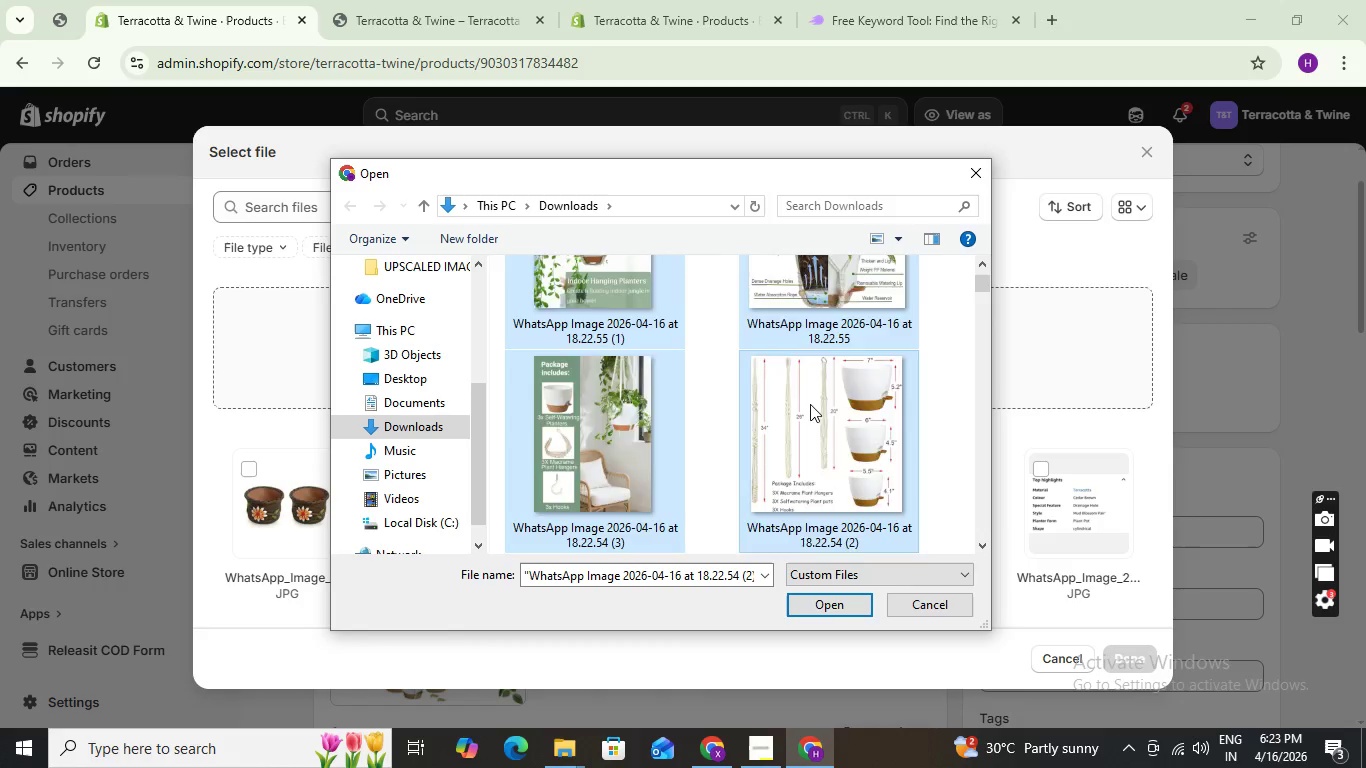 
scroll: coordinate [810, 404], scroll_direction: down, amount: 2.0
 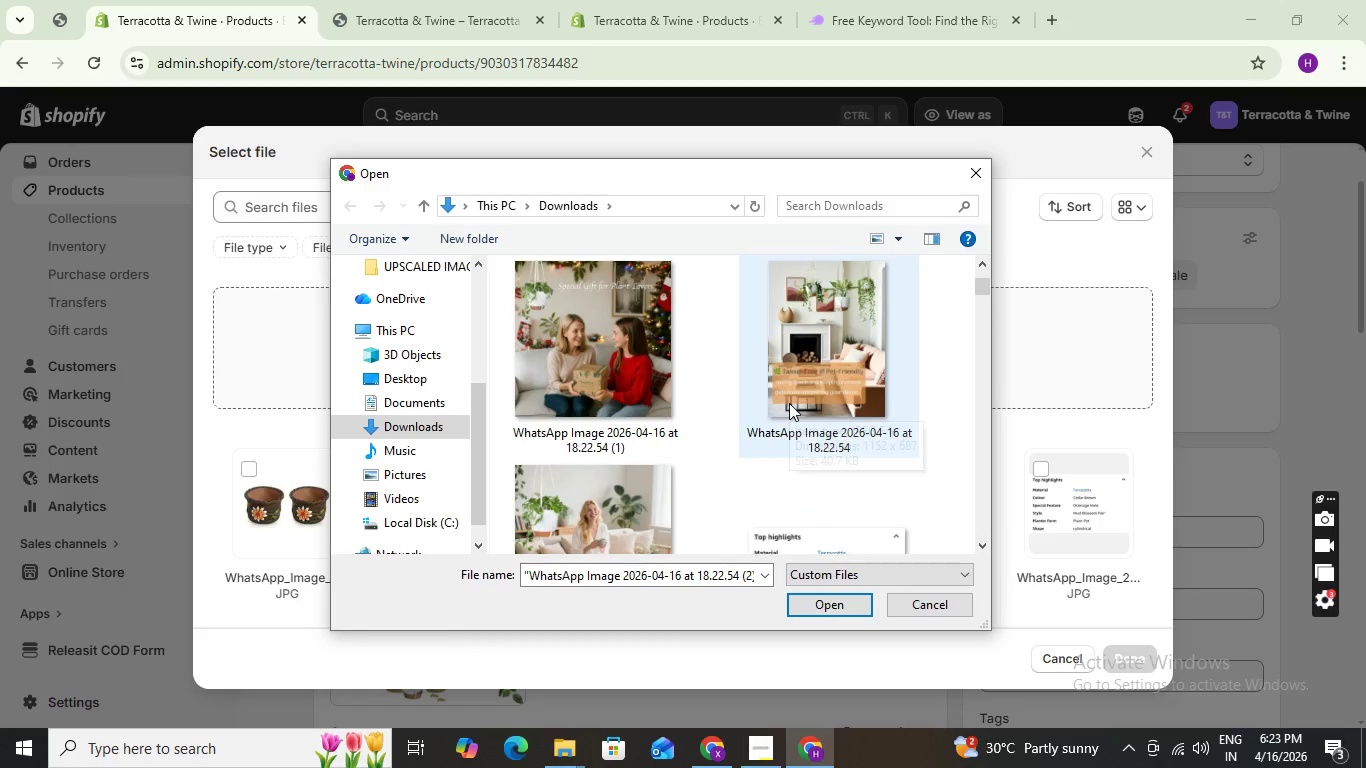 
scroll: coordinate [789, 403], scroll_direction: up, amount: 1.0
 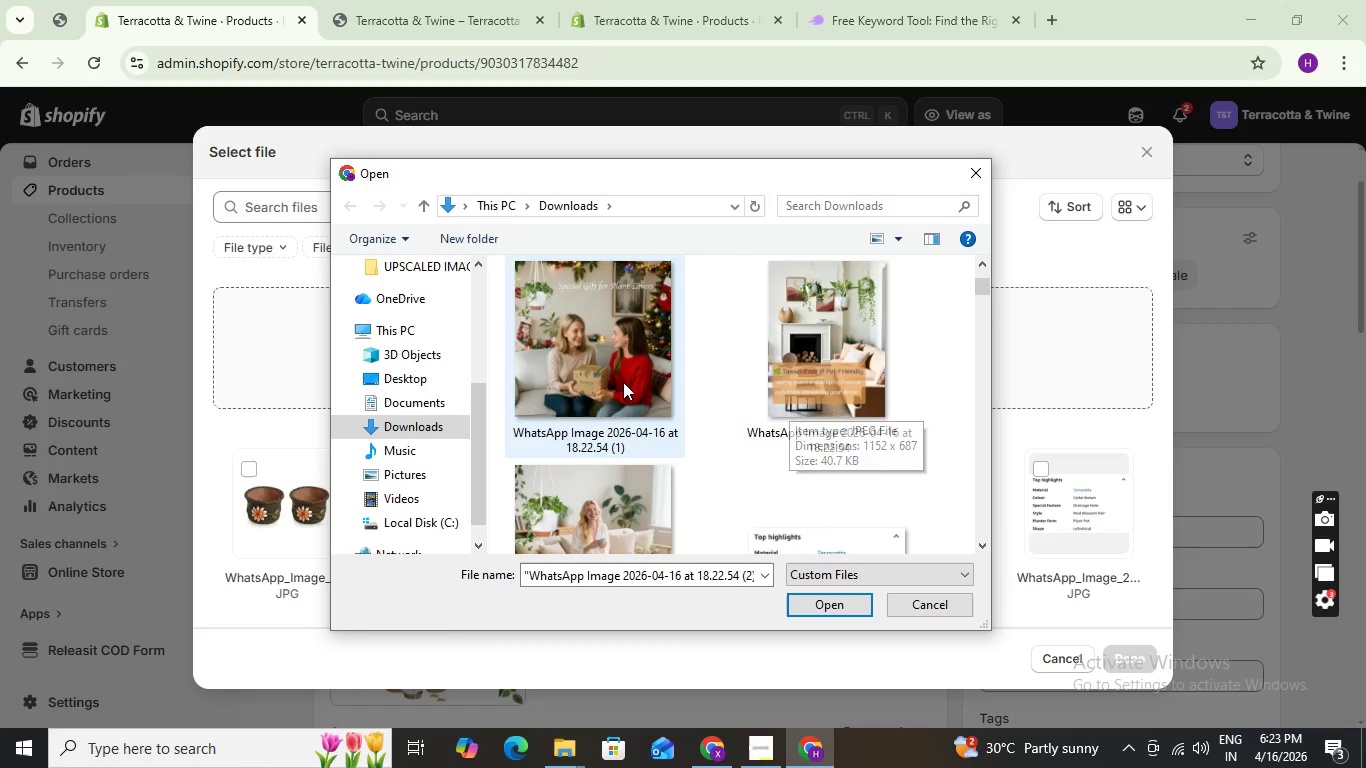 
hold_key(key=ControlLeft, duration=1.27)
left_click([611, 368])
 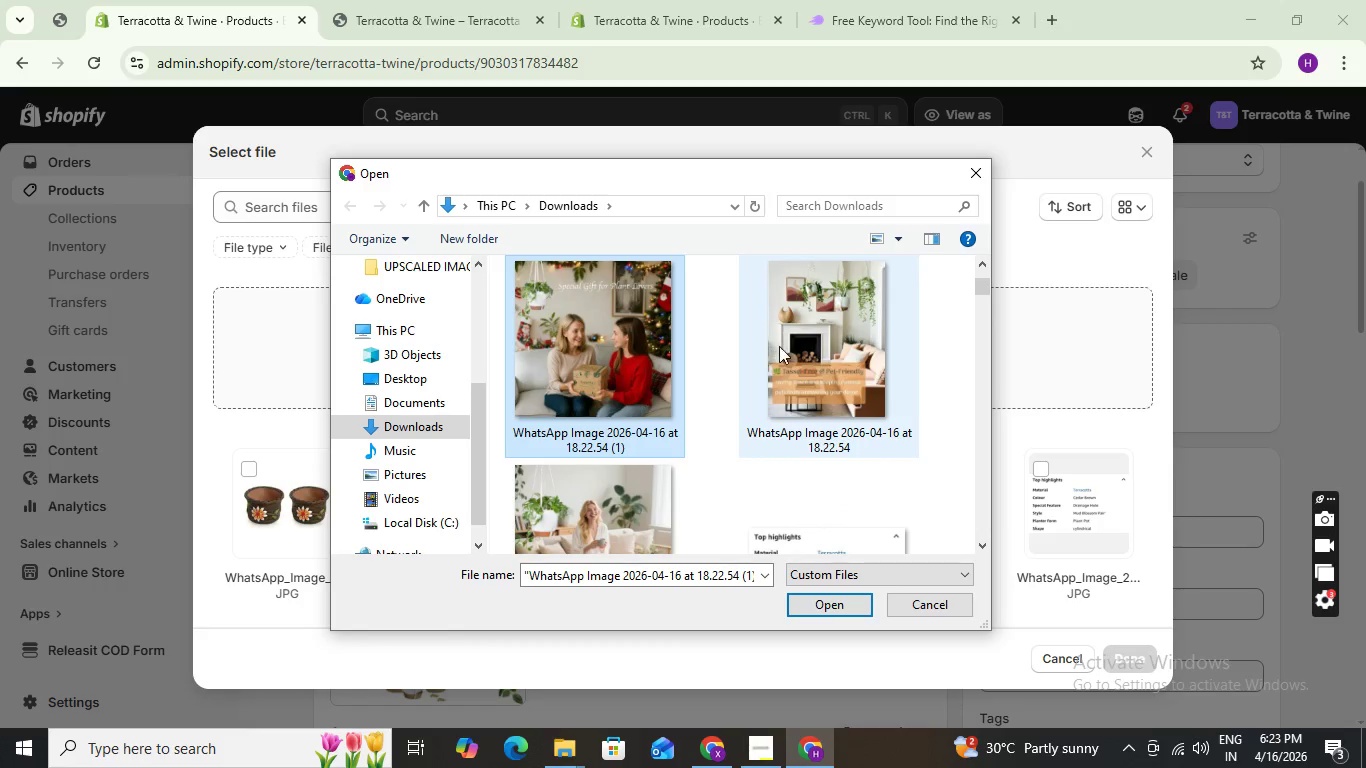 
left_click([778, 346])
 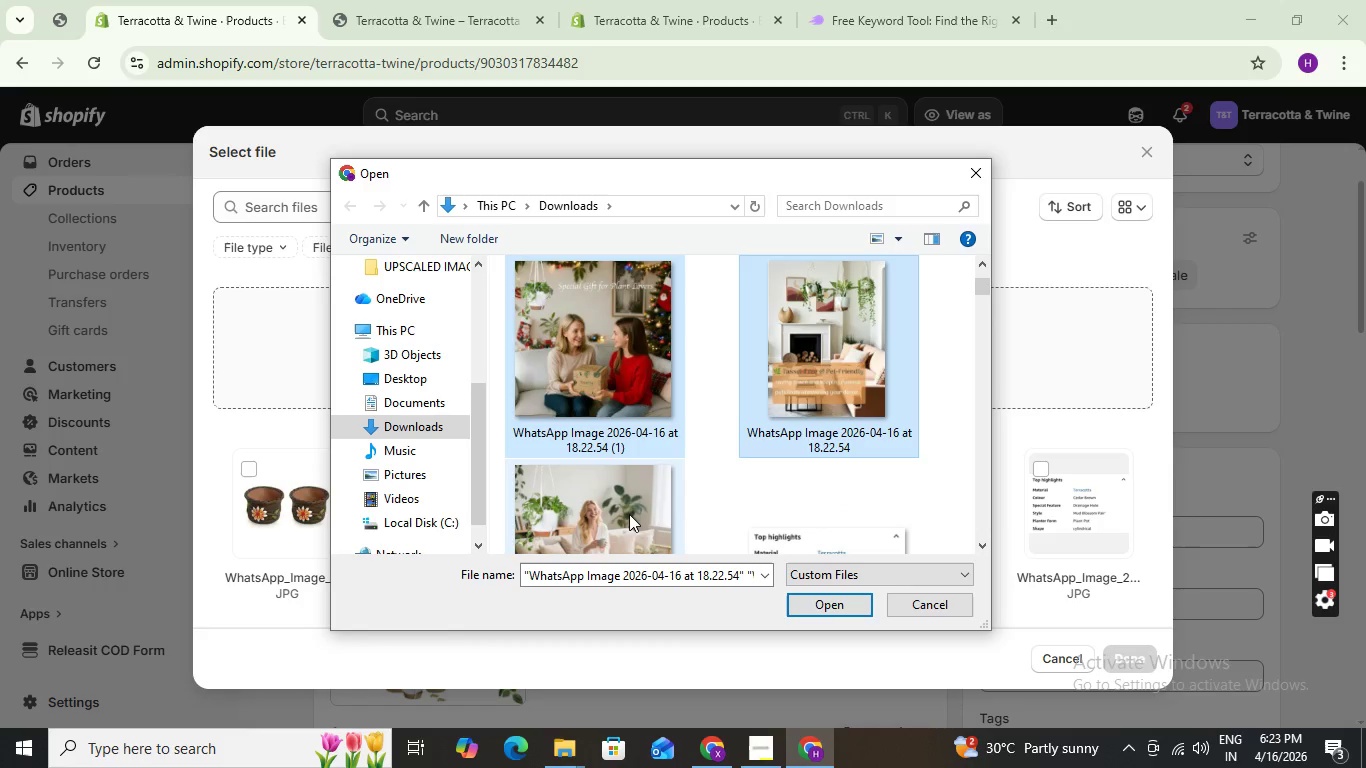 
hold_key(key=ControlLeft, duration=0.39)
left_click([606, 514])
 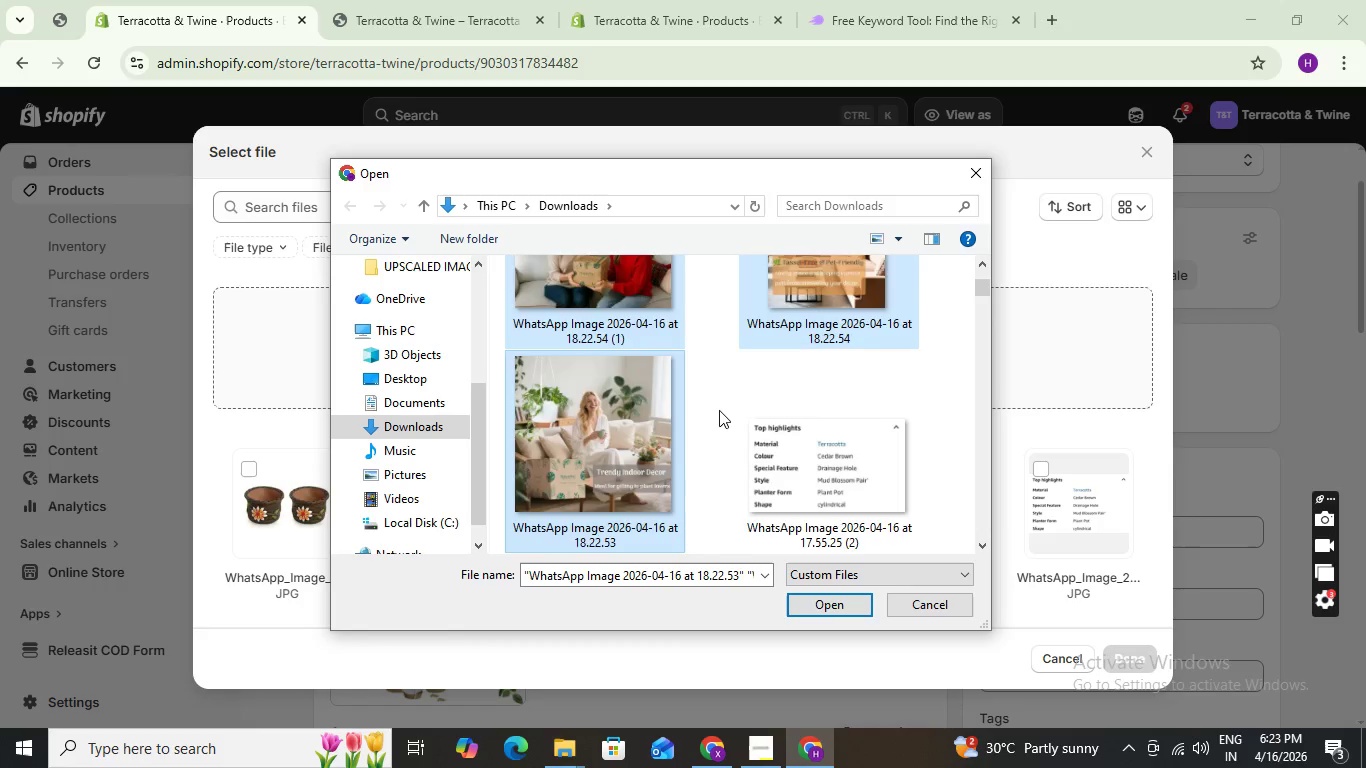 
scroll: coordinate [728, 398], scroll_direction: up, amount: 8.0
 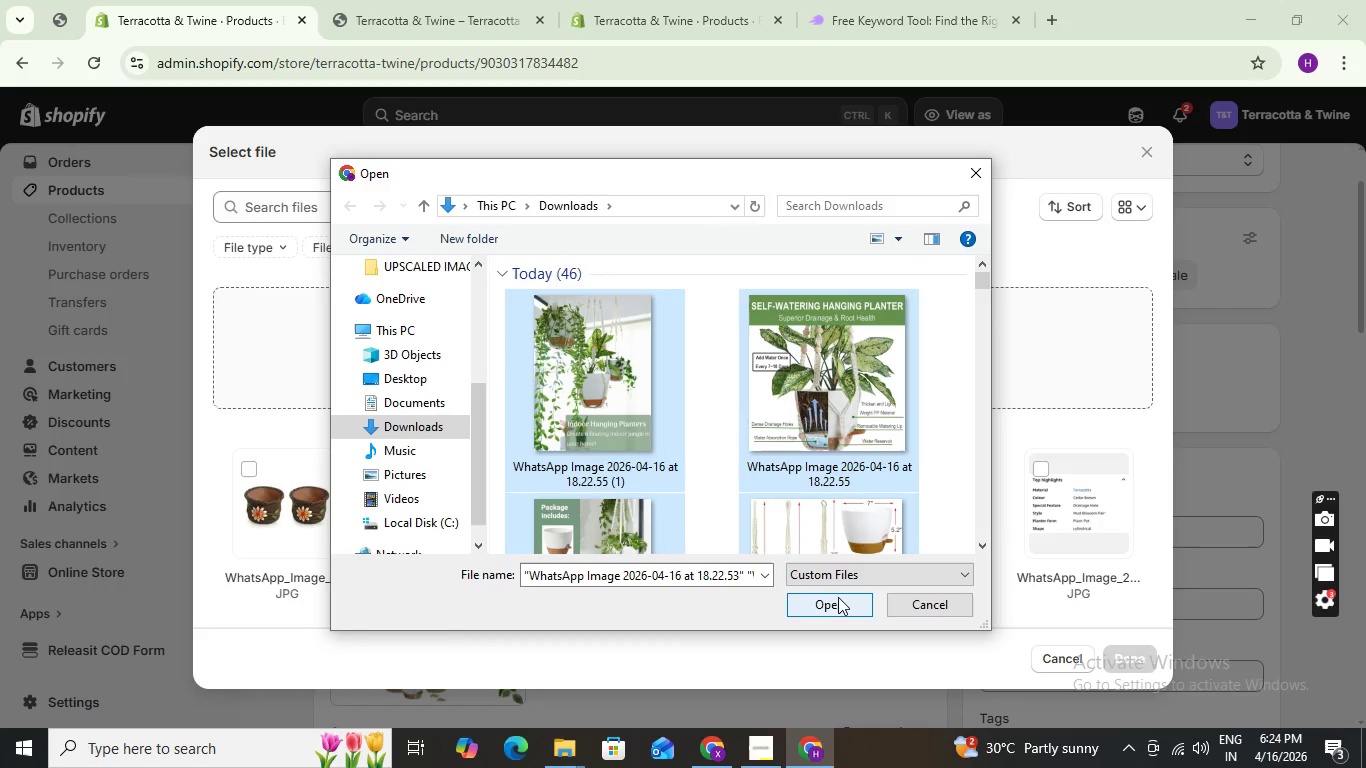 
left_click([838, 598])
 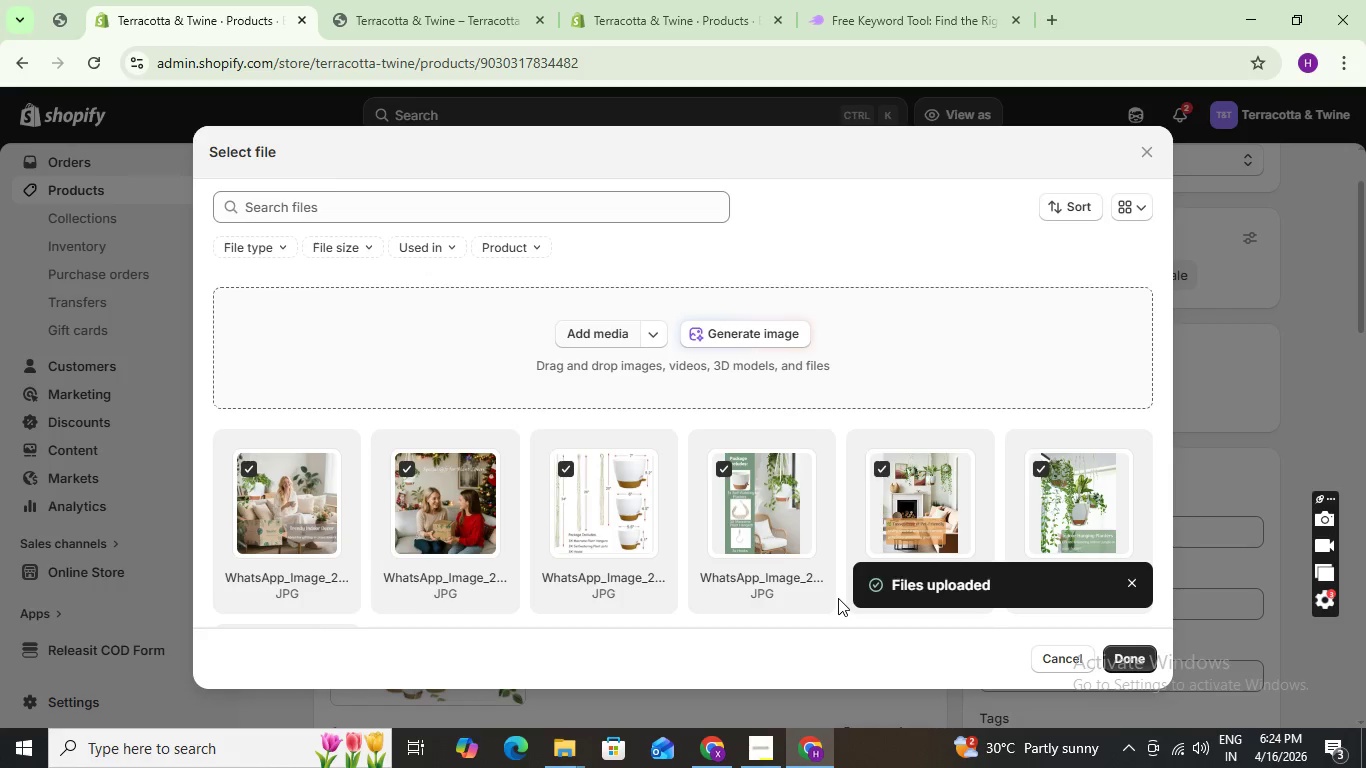 
wait(18.17)
 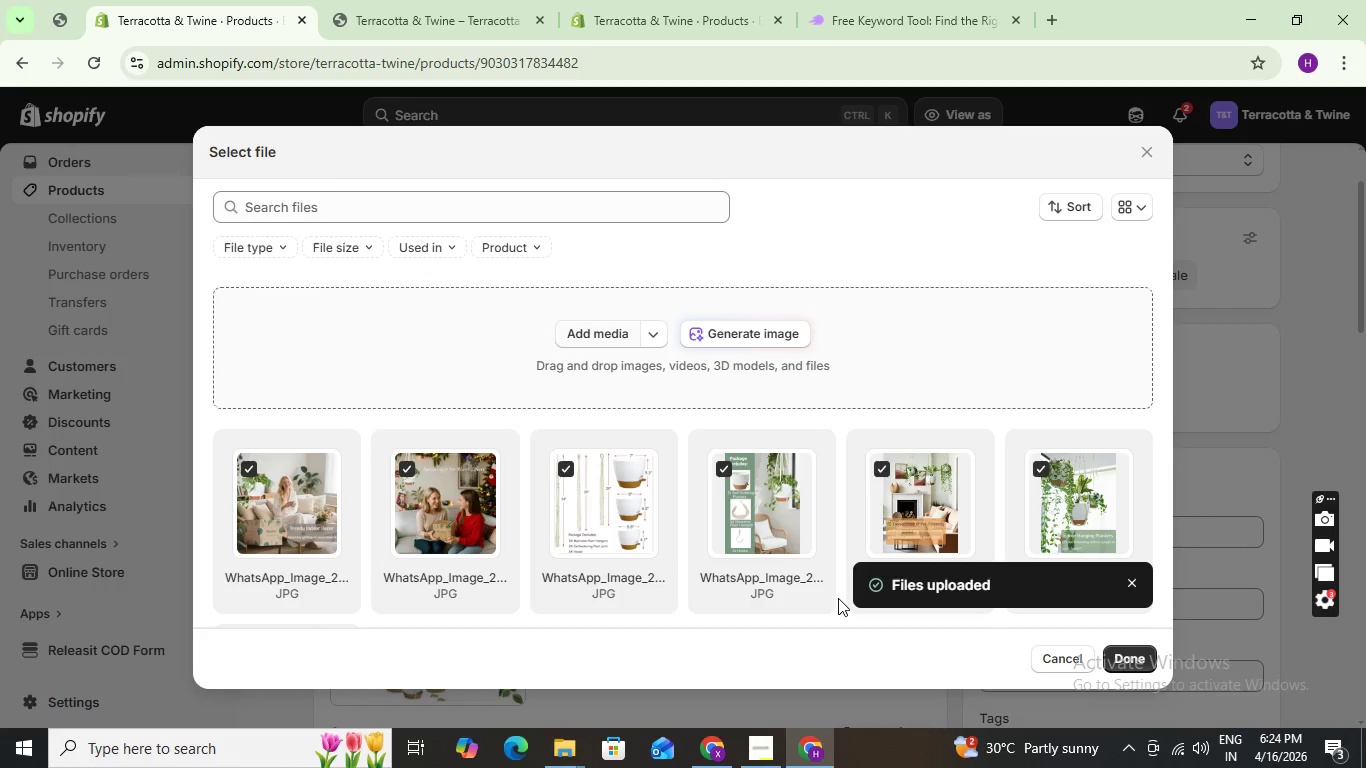 
scroll: coordinate [669, 477], scroll_direction: down, amount: 1.0
 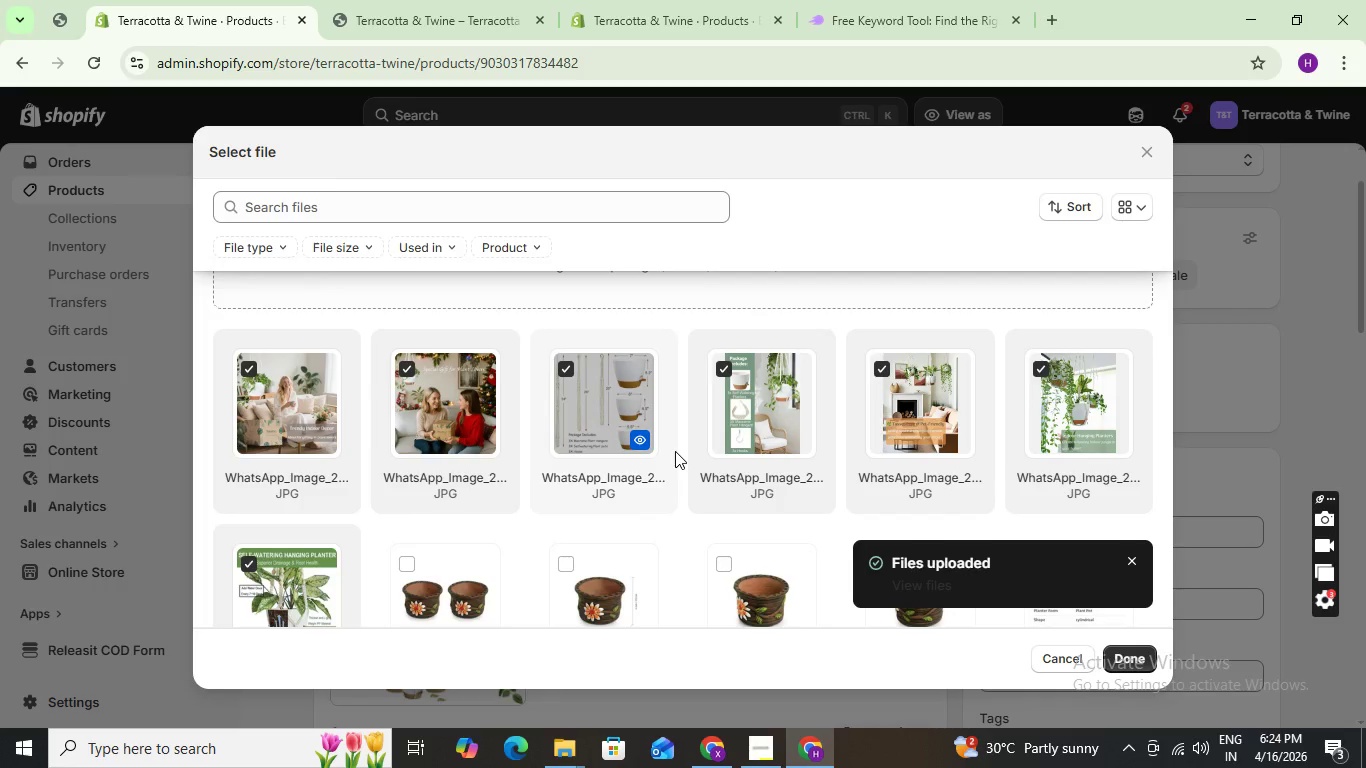 
scroll: coordinate [675, 451], scroll_direction: up, amount: 1.0
 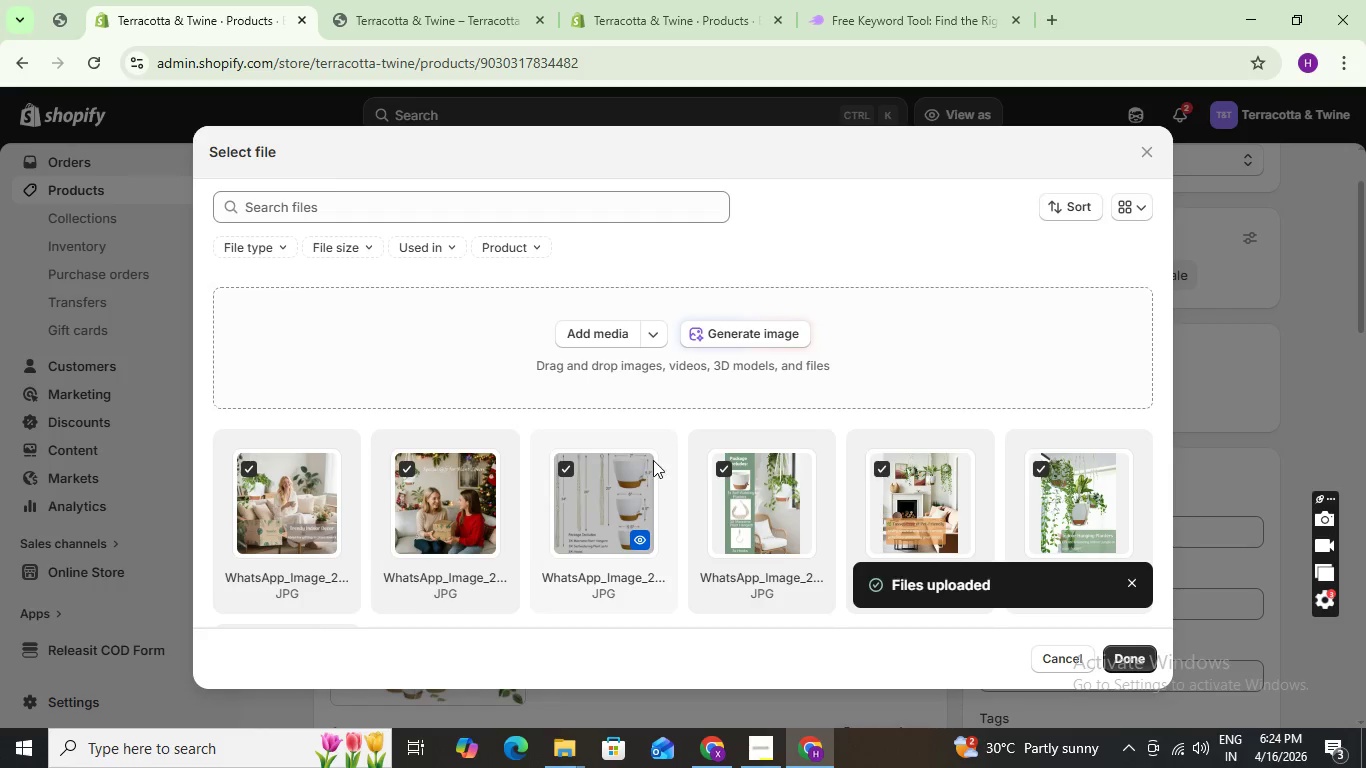 
scroll: coordinate [639, 491], scroll_direction: down, amount: 2.0
 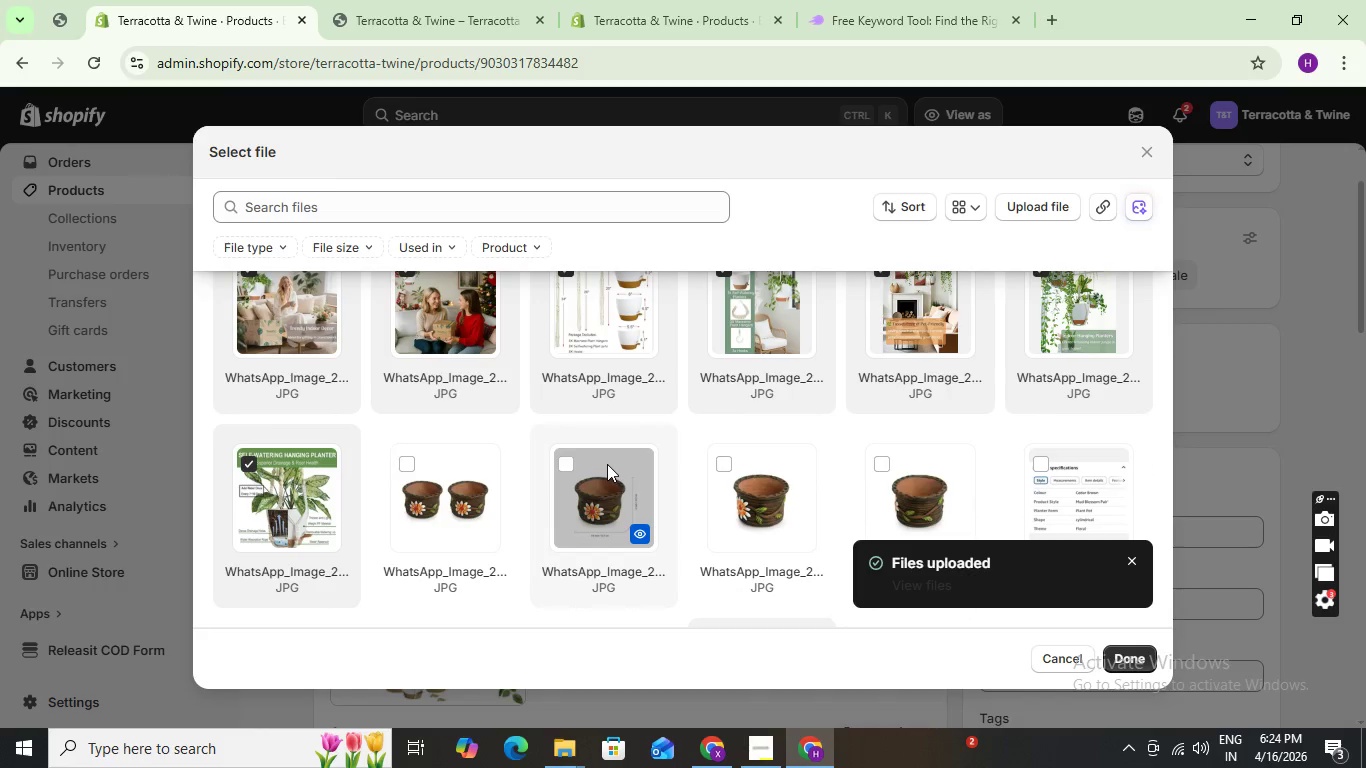 
scroll: coordinate [592, 448], scroll_direction: up, amount: 2.0
 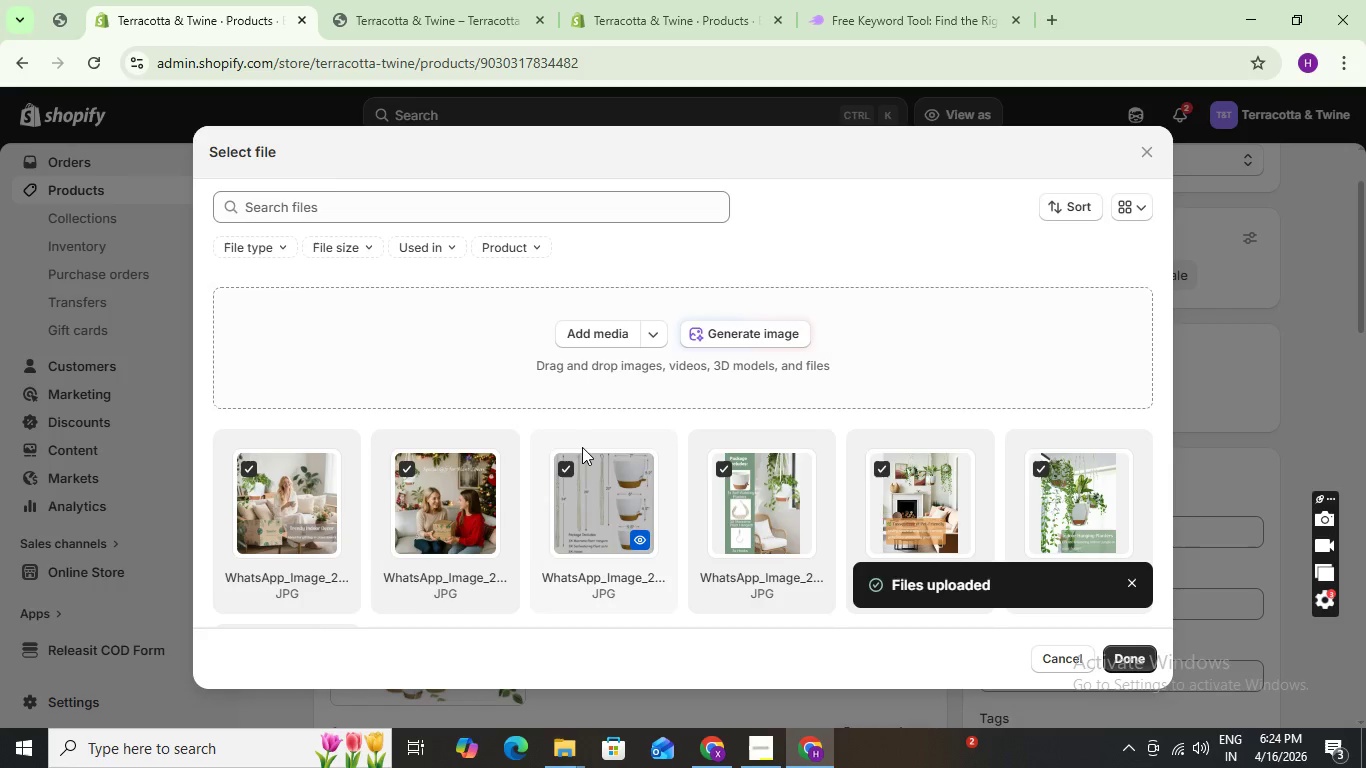 
wait(5.64)
 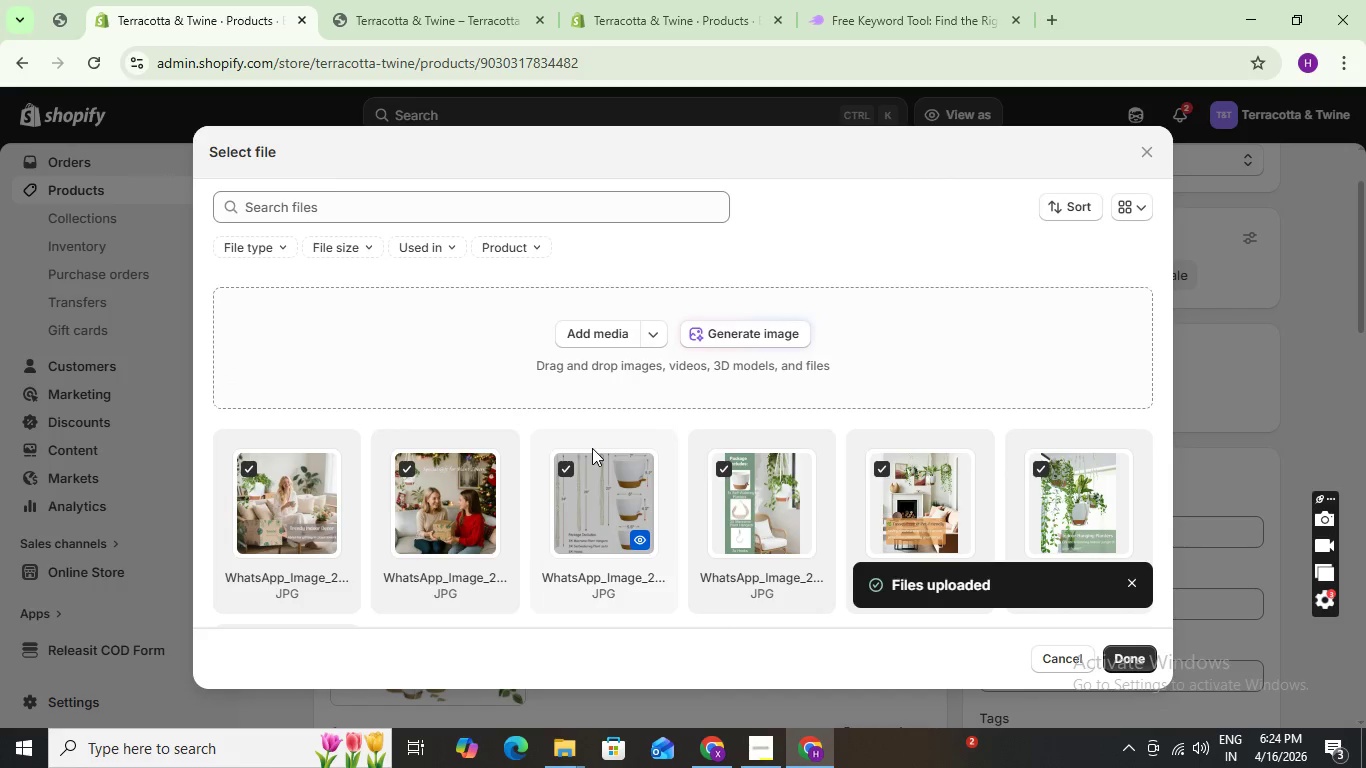 
scroll: coordinate [507, 436], scroll_direction: down, amount: 4.0
 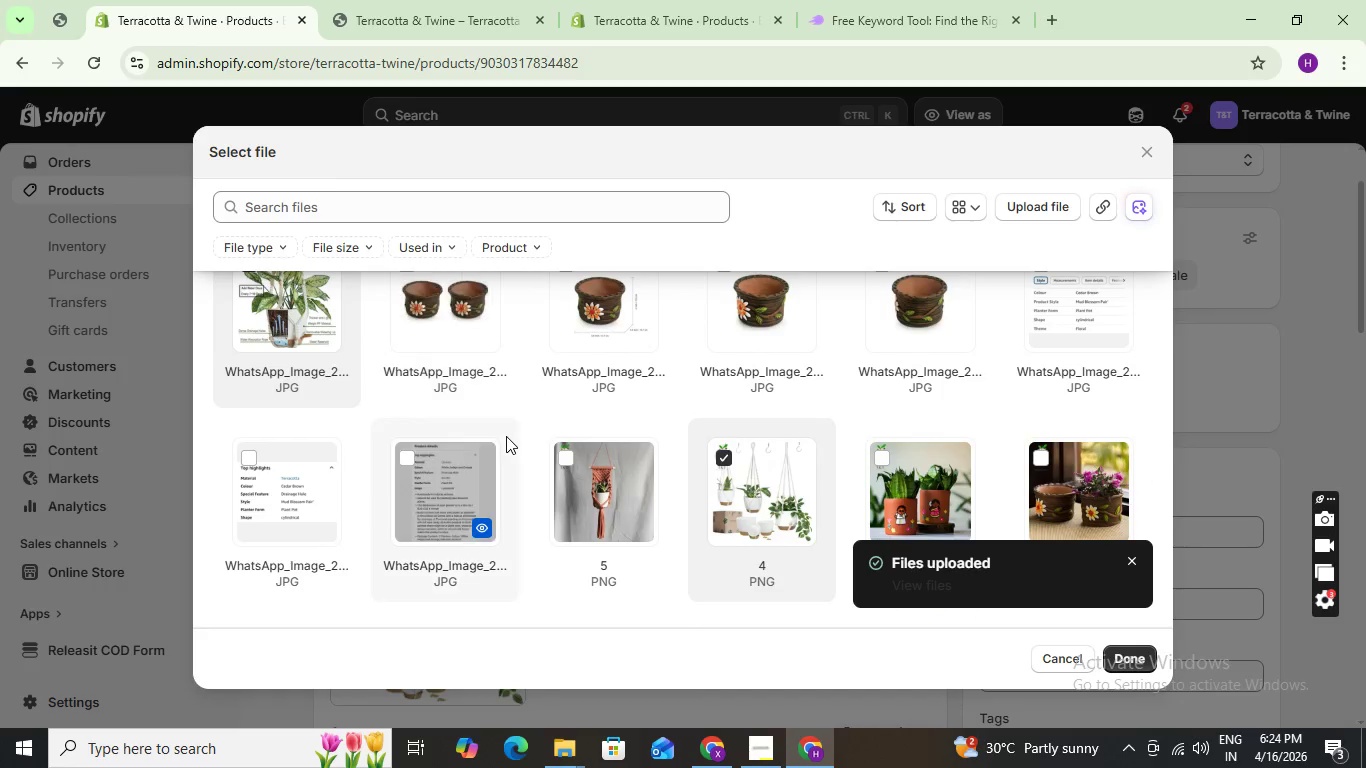 
scroll: coordinate [506, 436], scroll_direction: up, amount: 4.0
 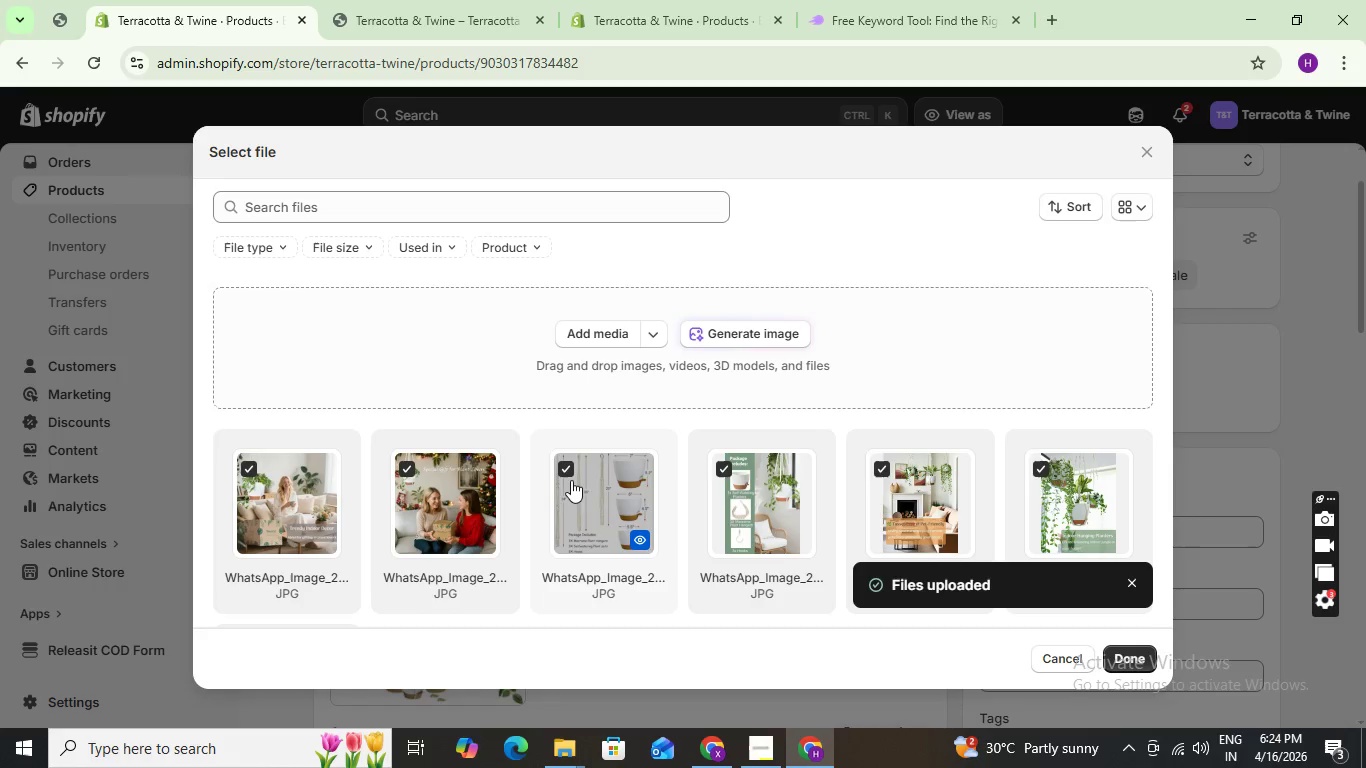 
scroll: coordinate [708, 466], scroll_direction: down, amount: 6.0
 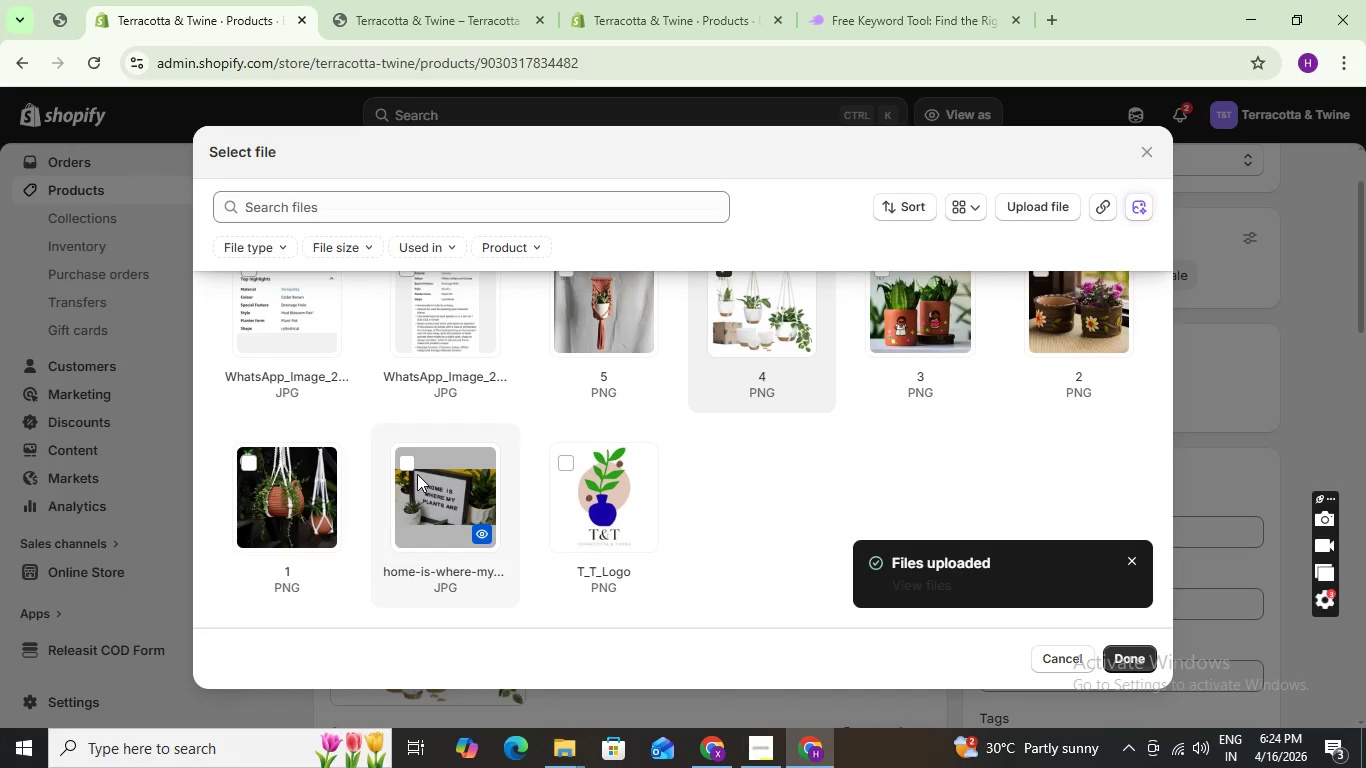 
scroll: coordinate [417, 464], scroll_direction: up, amount: 7.0
 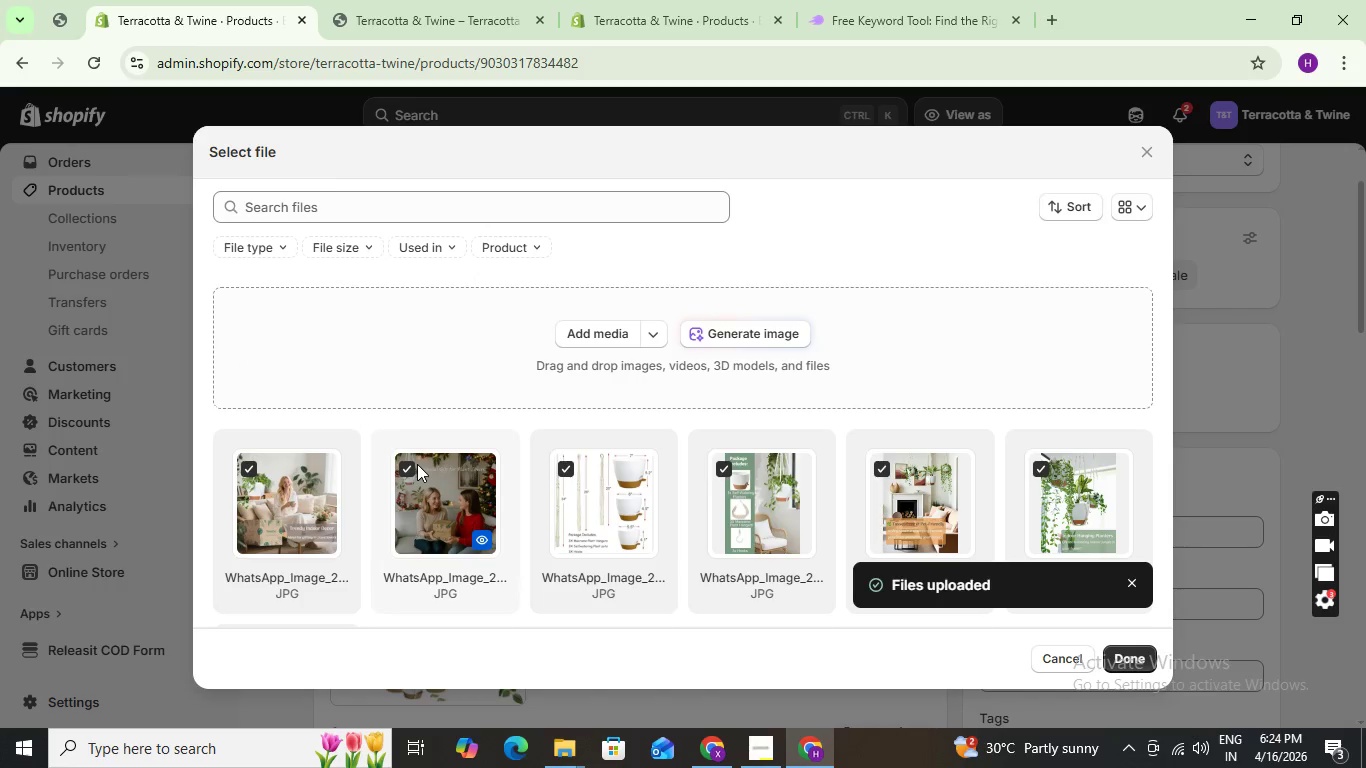 
scroll: coordinate [417, 464], scroll_direction: down, amount: 2.0
 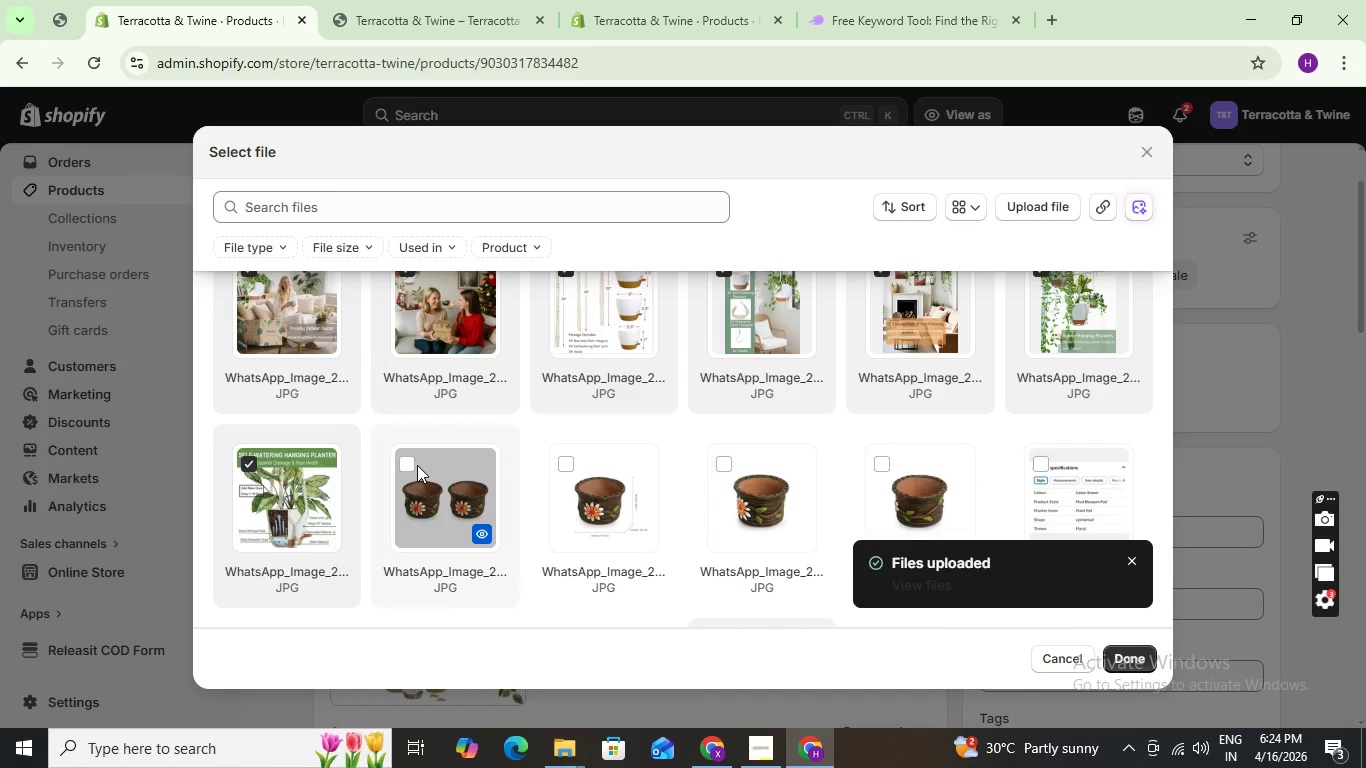 
scroll: coordinate [420, 466], scroll_direction: up, amount: 1.0
 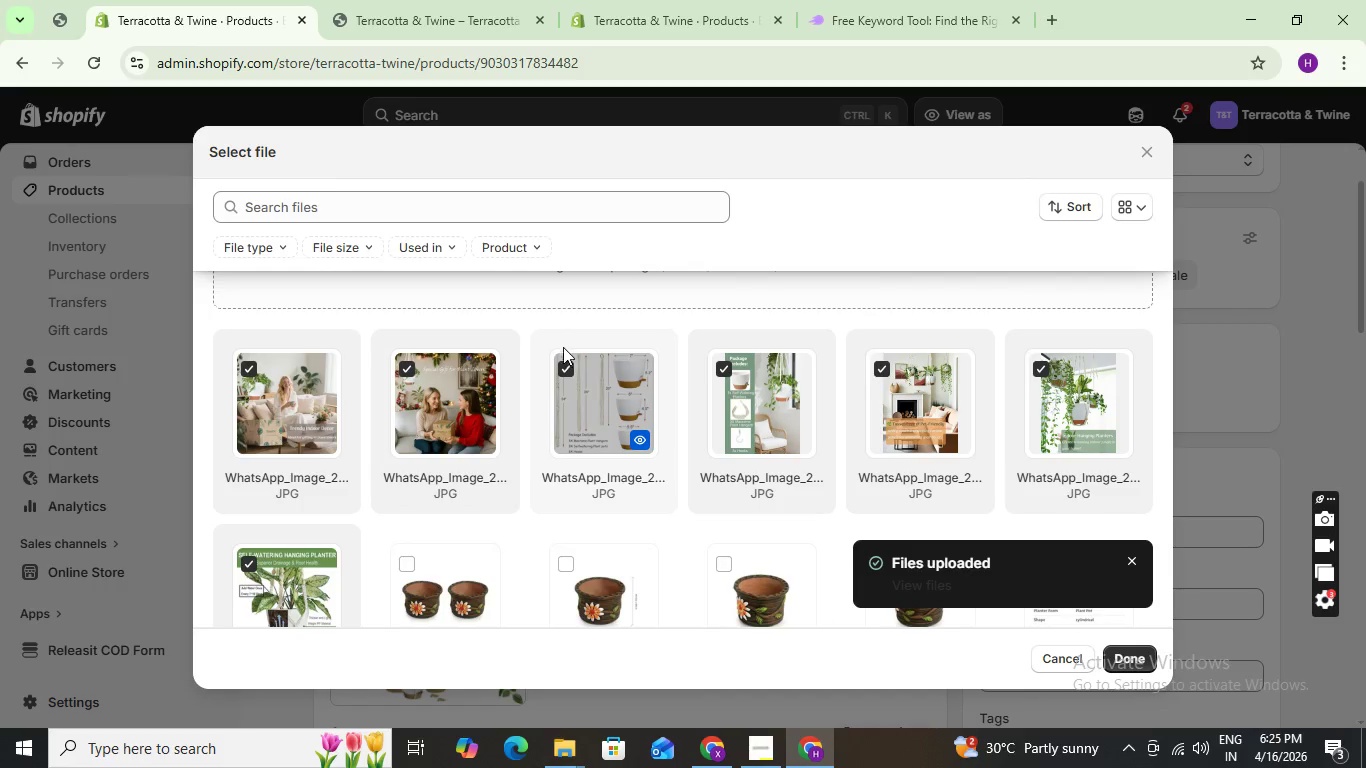 
left_click([568, 367])
 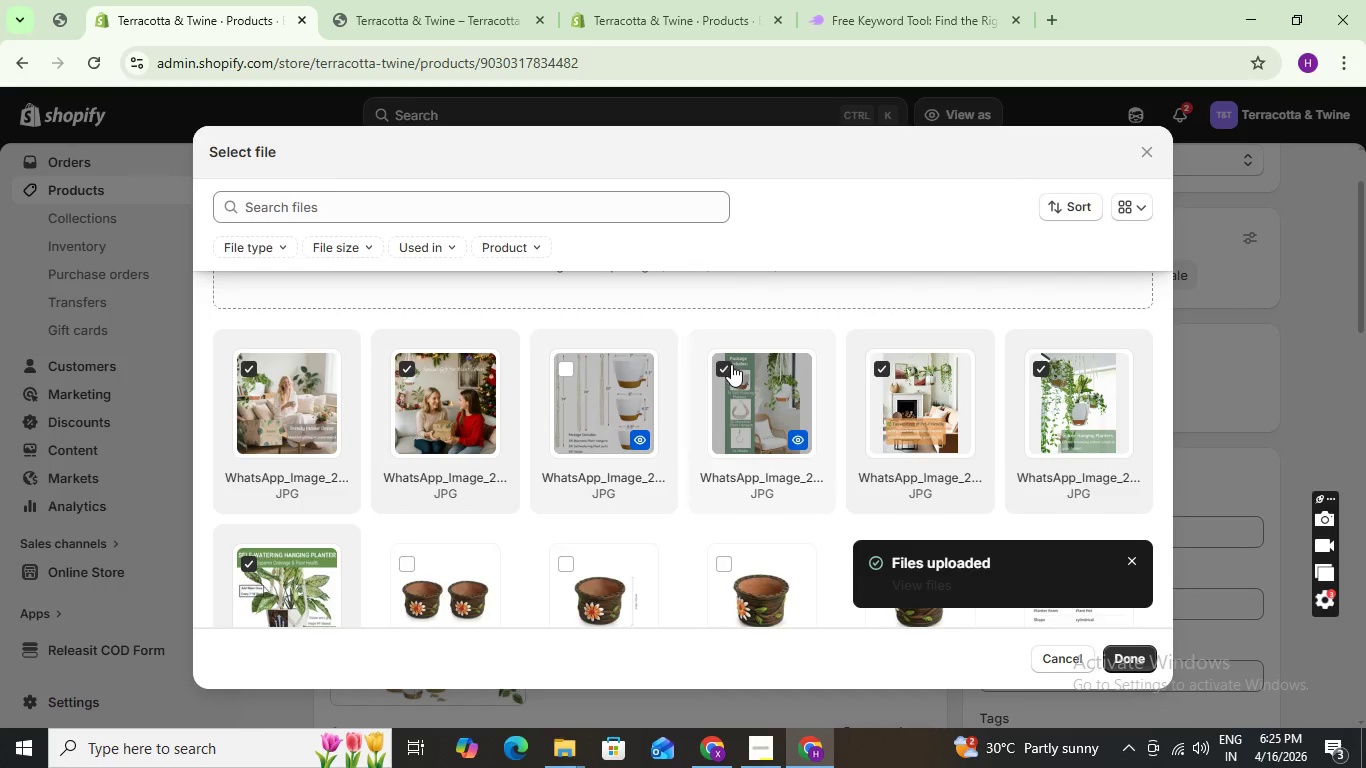 
left_click([731, 364])
 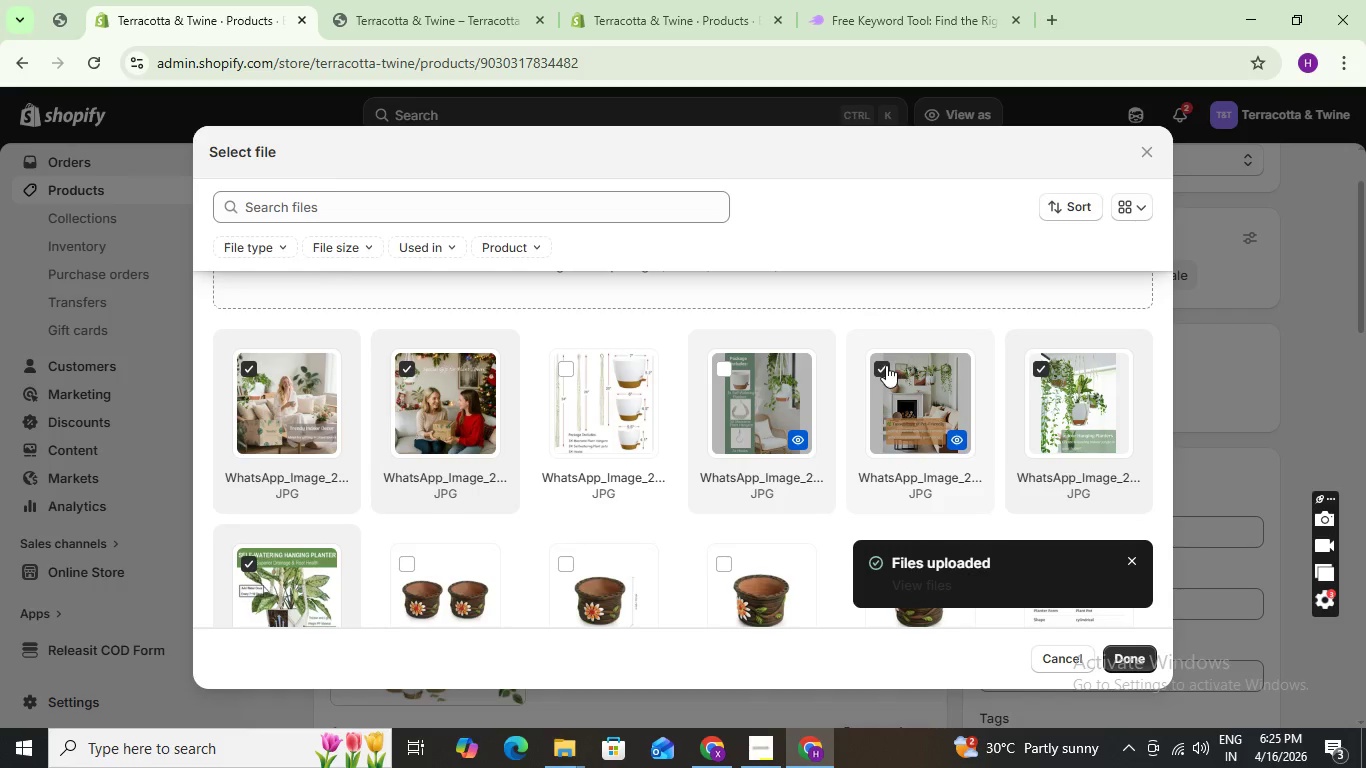 
left_click([886, 368])
 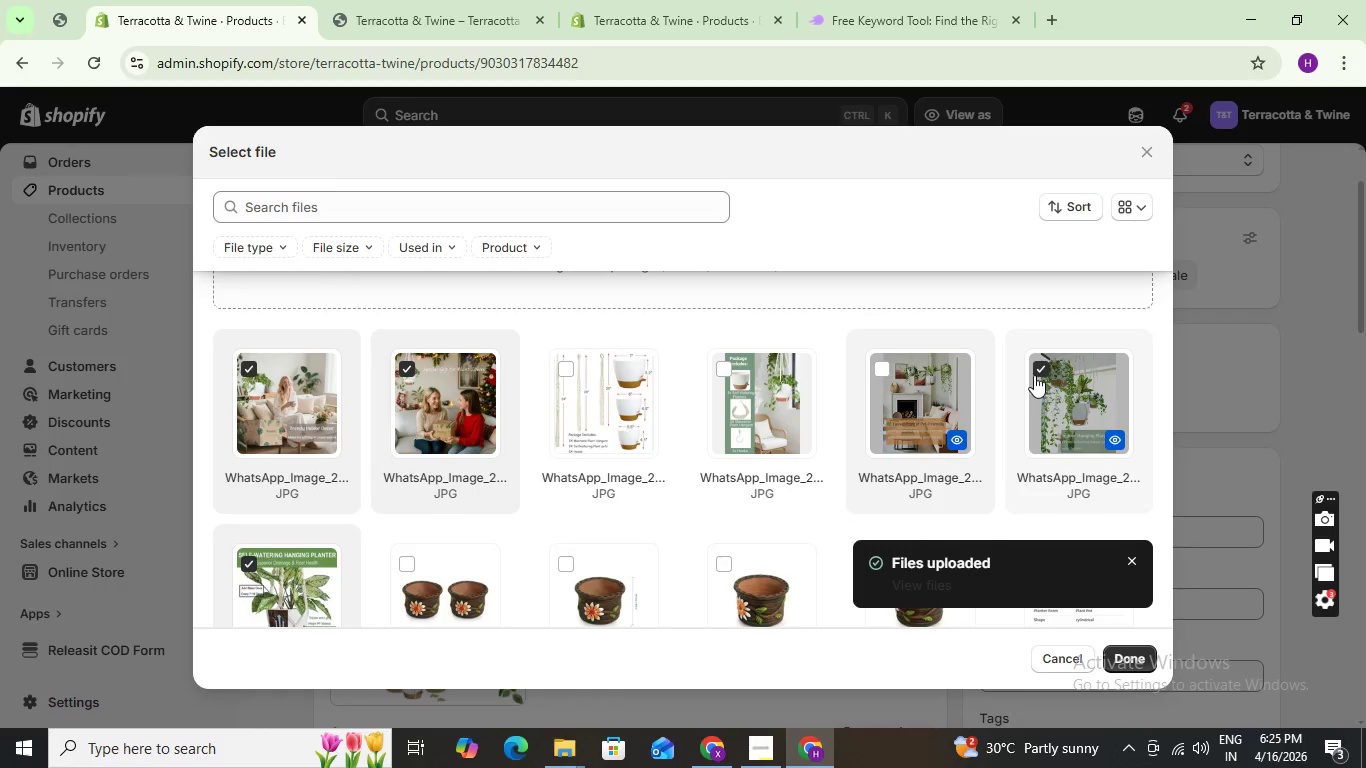 
left_click([1041, 367])
 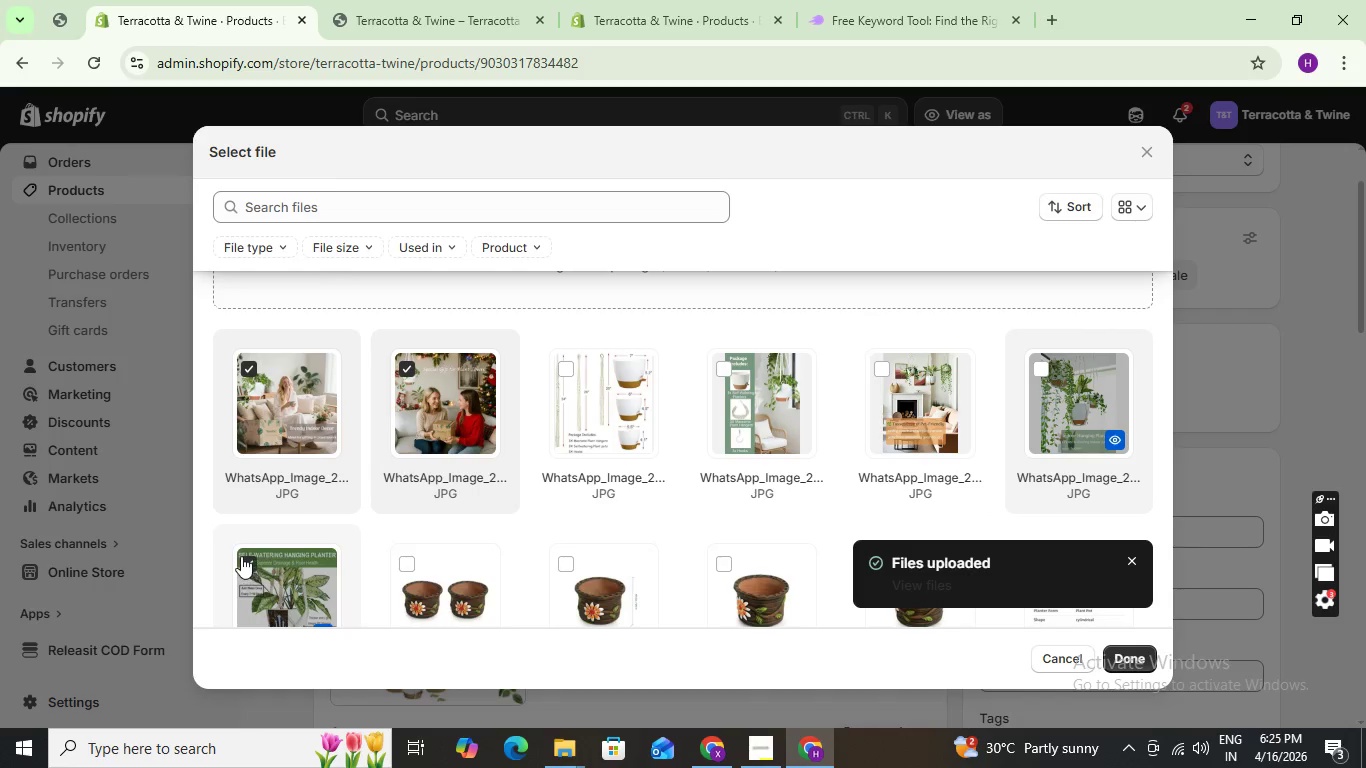 
left_click([241, 556])
 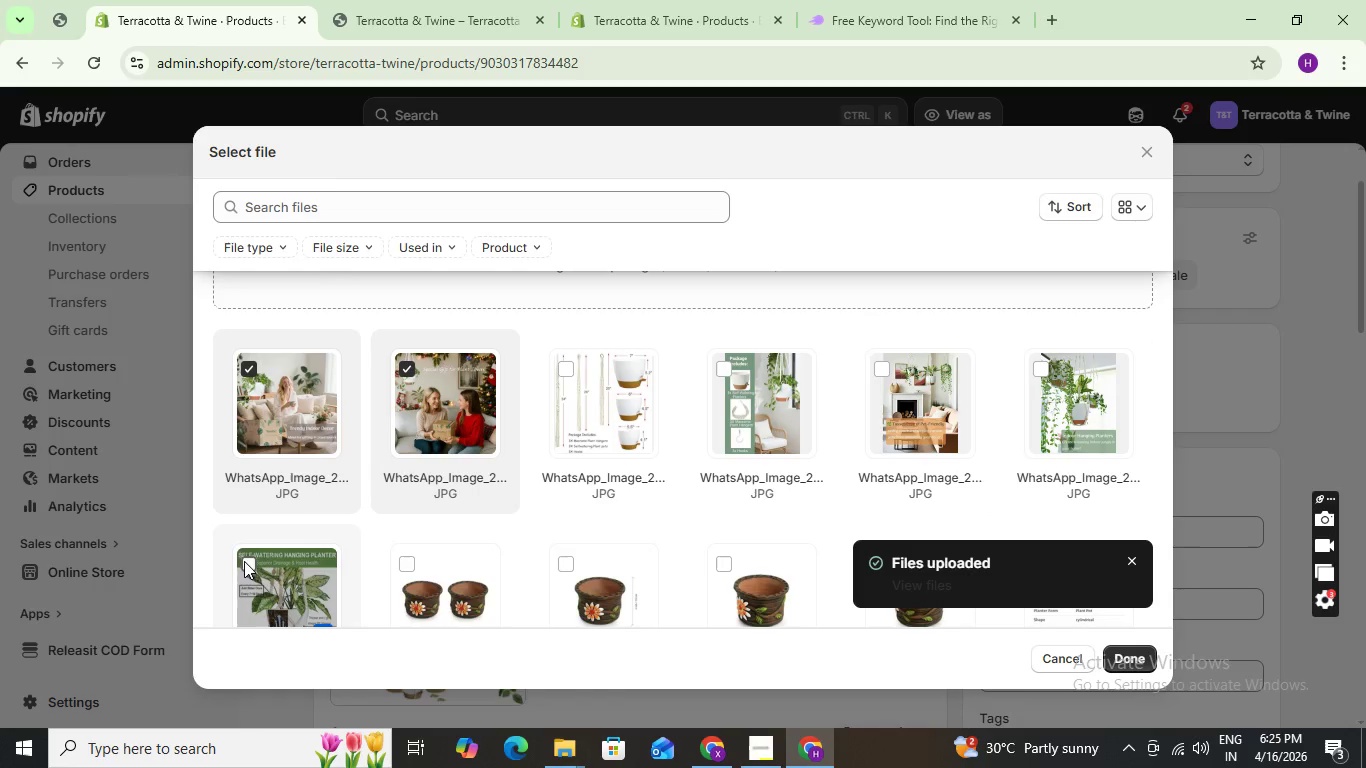 
scroll: coordinate [374, 528], scroll_direction: down, amount: 1.0
 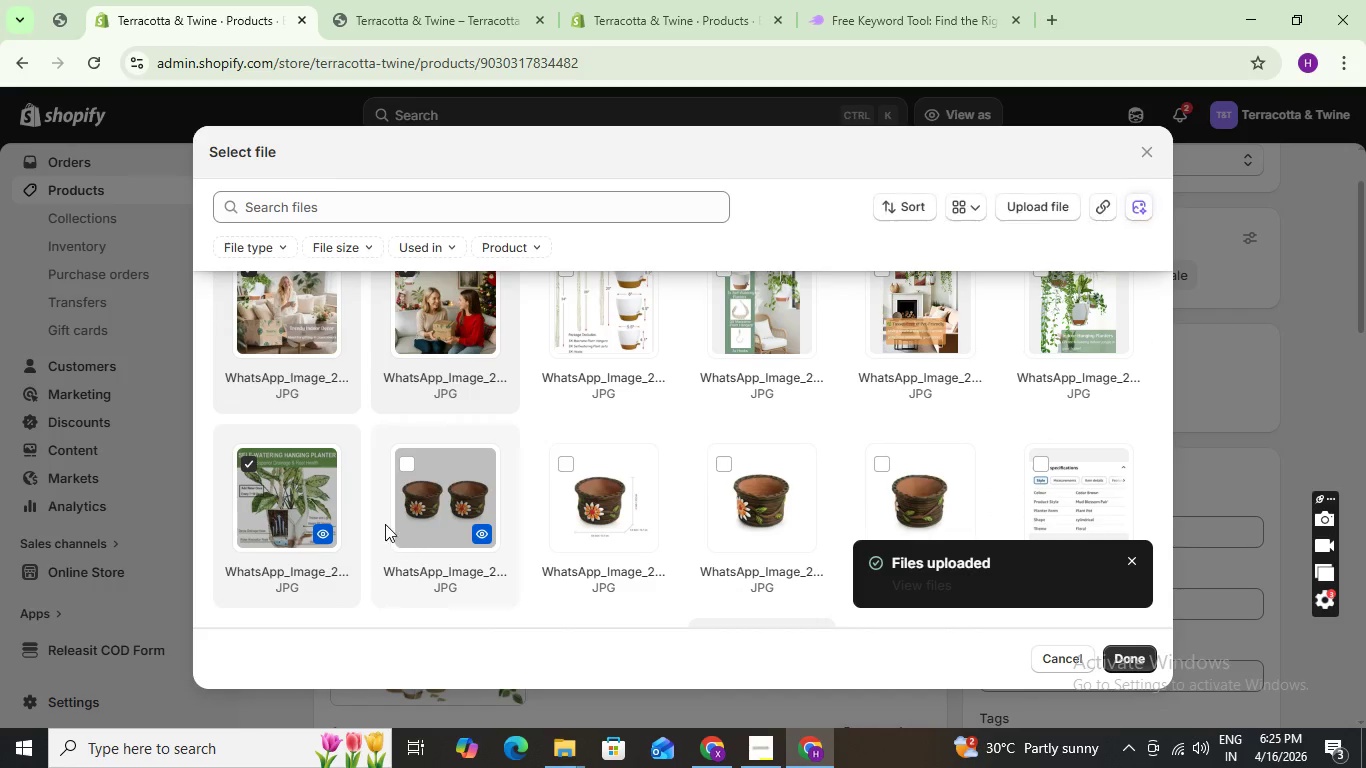 
scroll: coordinate [385, 524], scroll_direction: up, amount: 2.0
 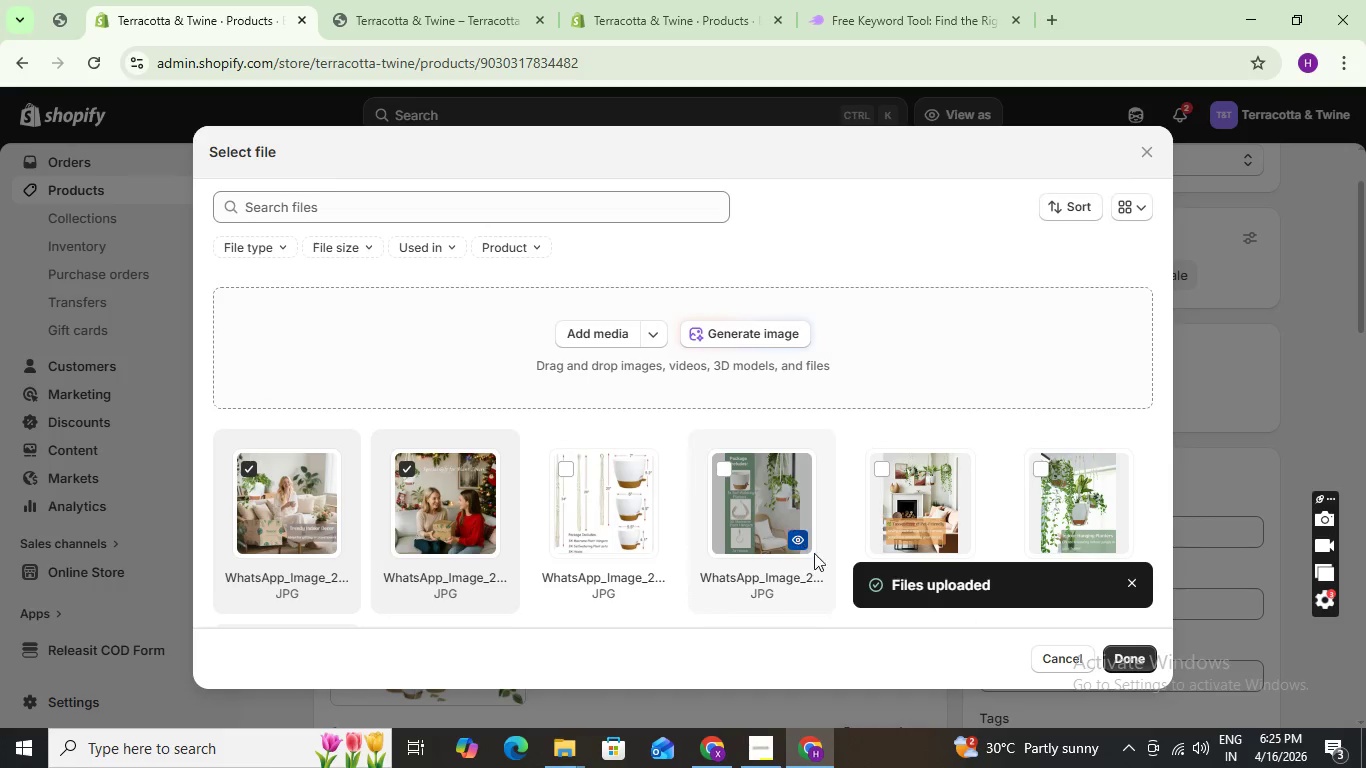 
scroll: coordinate [677, 516], scroll_direction: down, amount: 2.0
 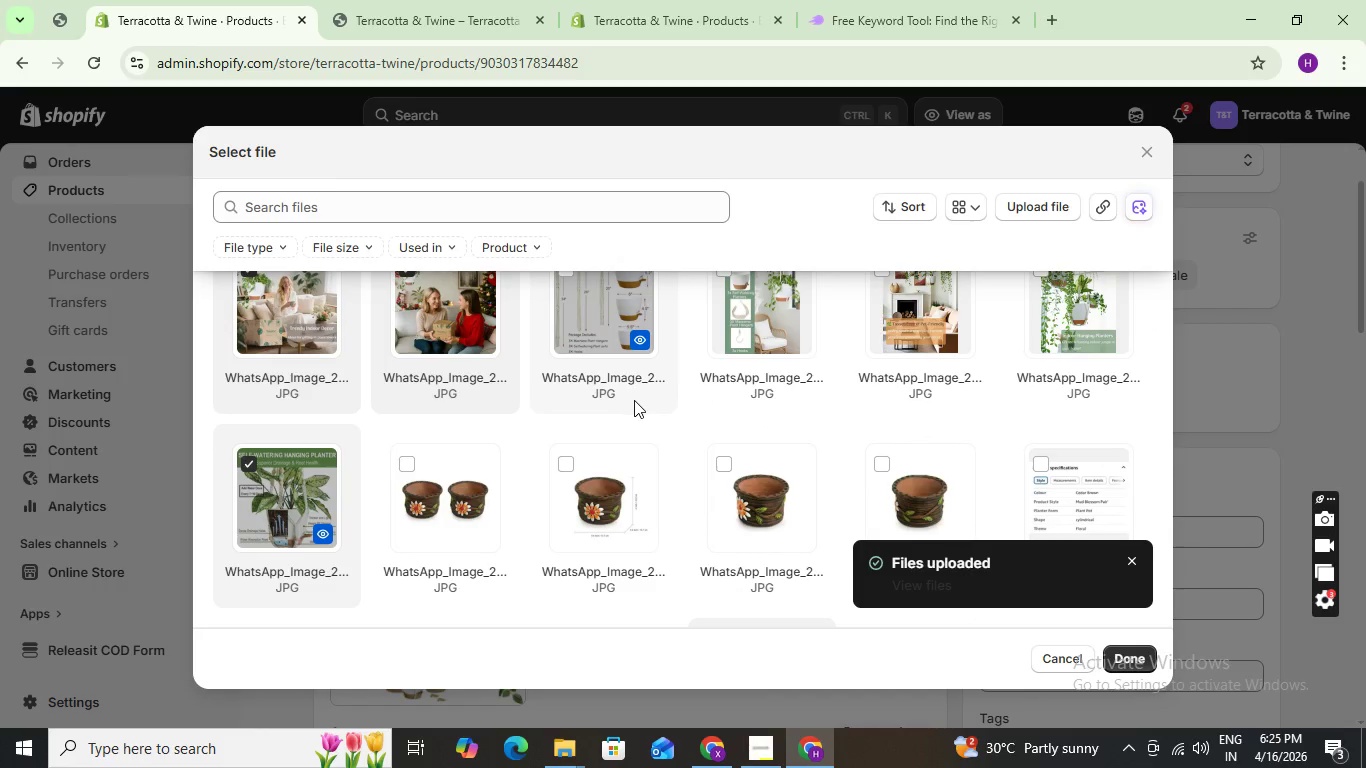 
scroll: coordinate [632, 425], scroll_direction: up, amount: 2.0
 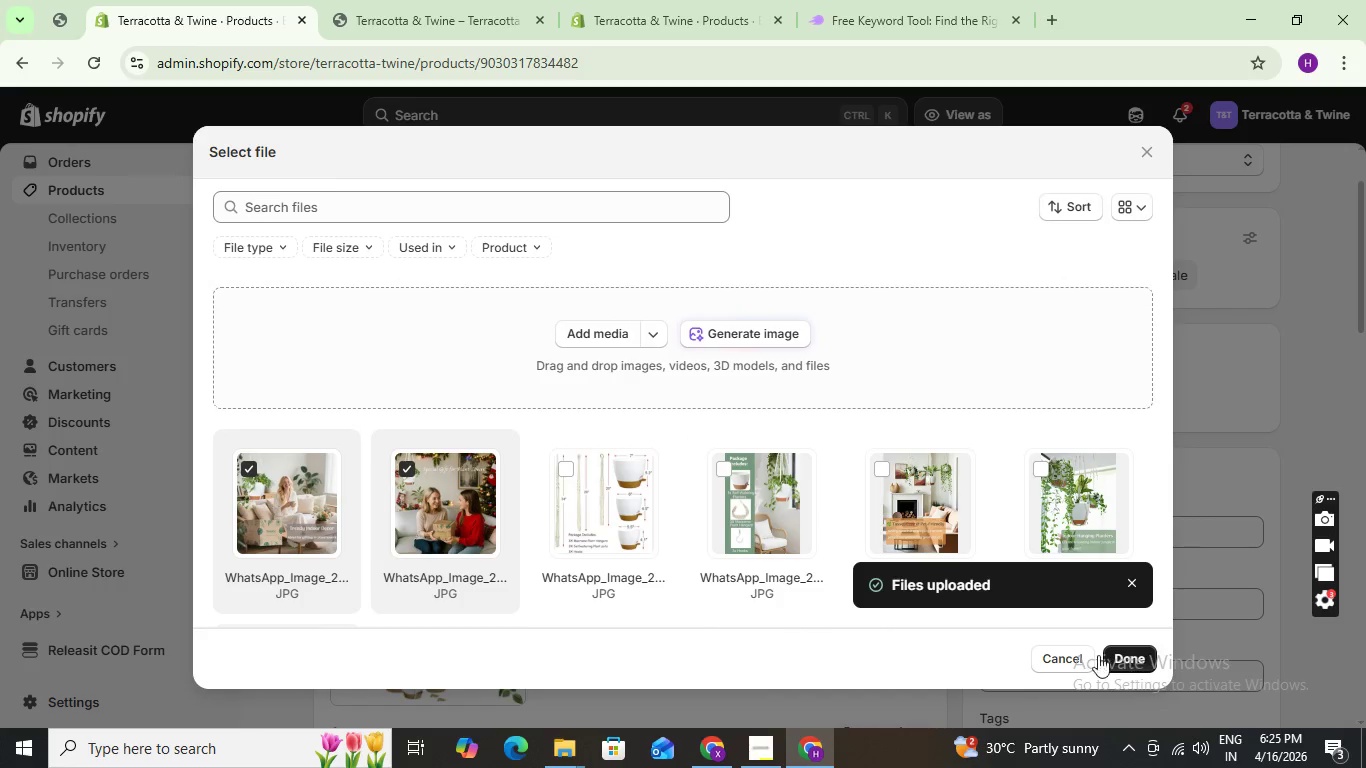 
scroll: coordinate [721, 461], scroll_direction: down, amount: 1.0
 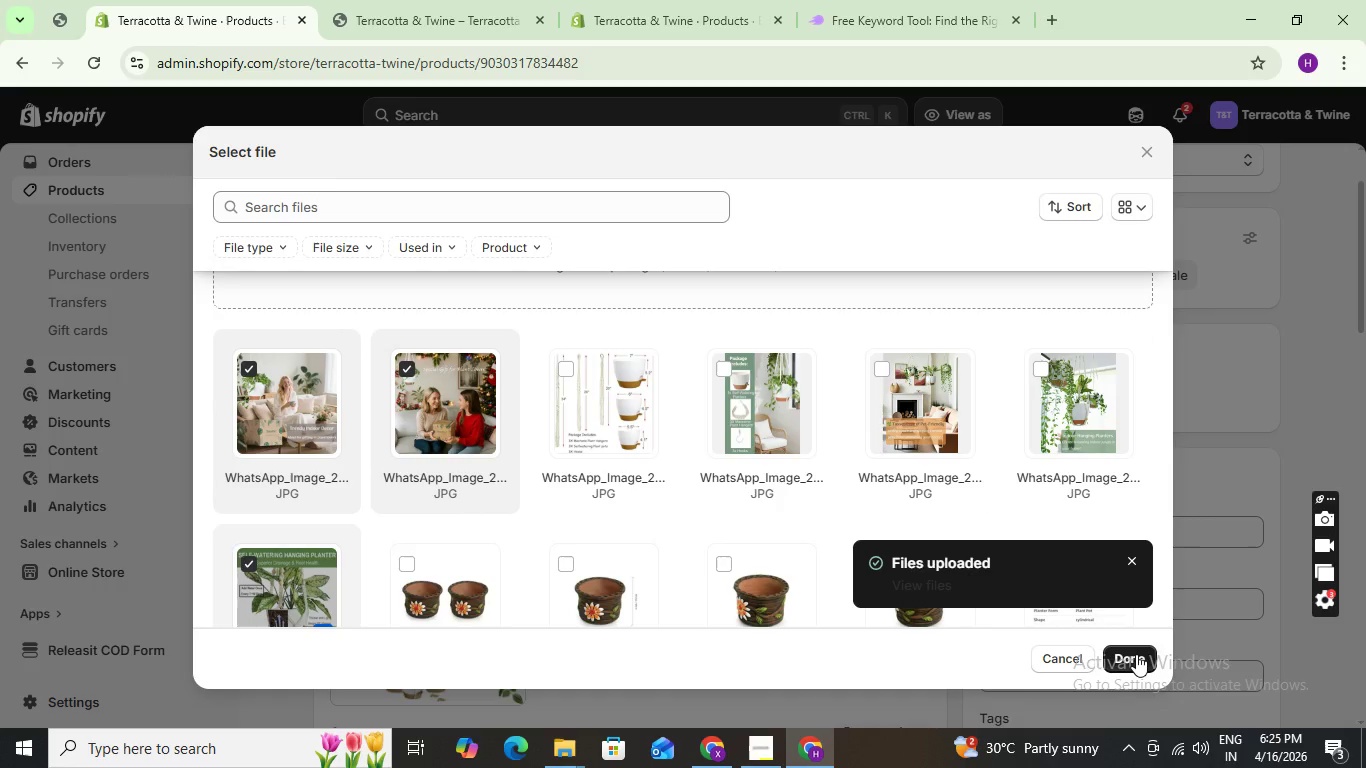 
wait(5.01)
 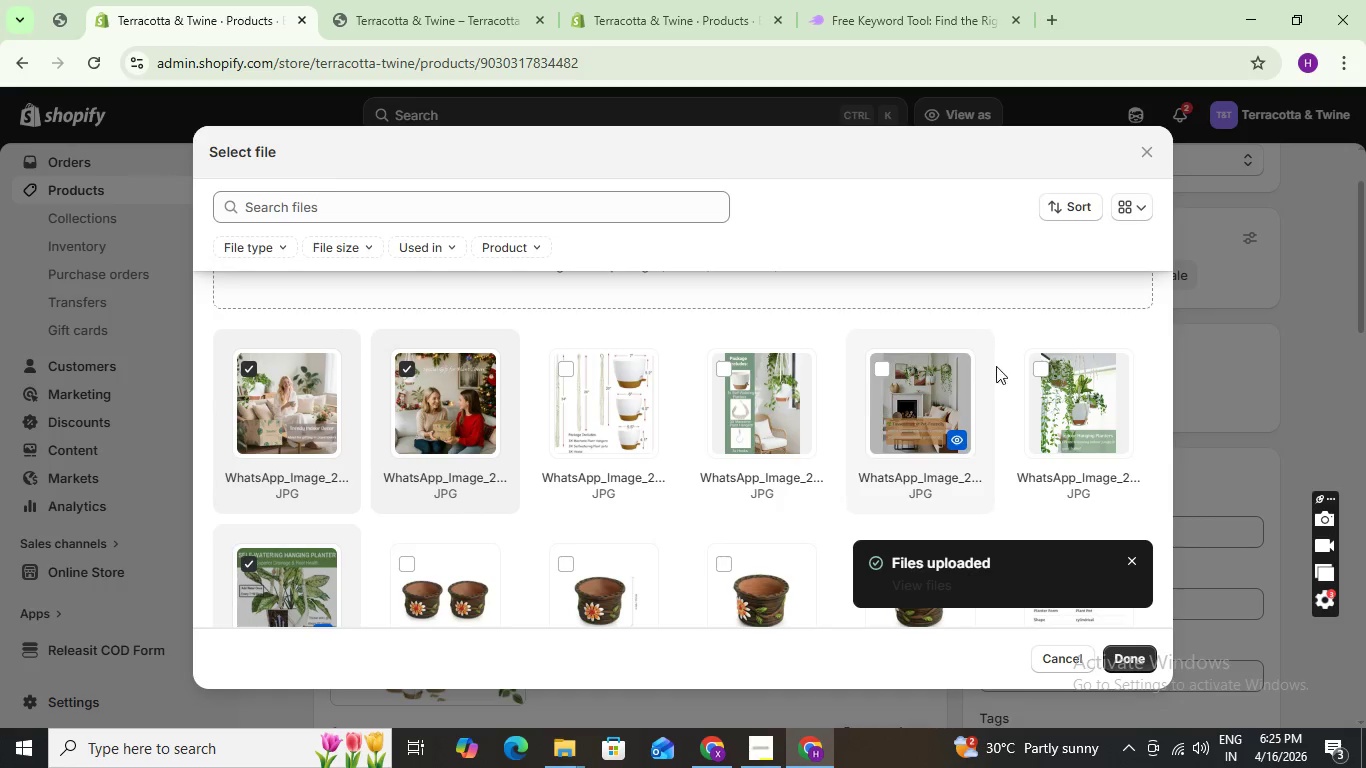 
left_click([1136, 654])
 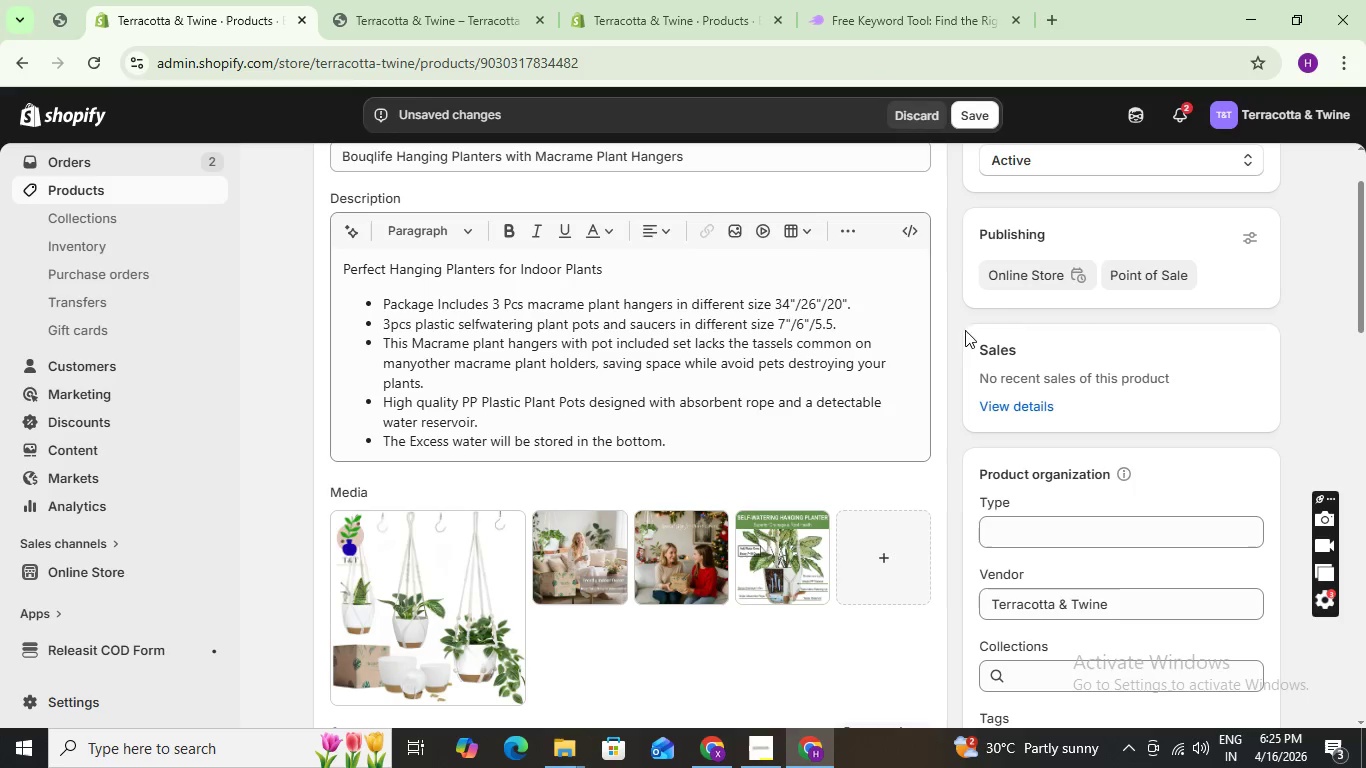 
left_click([966, 110])
 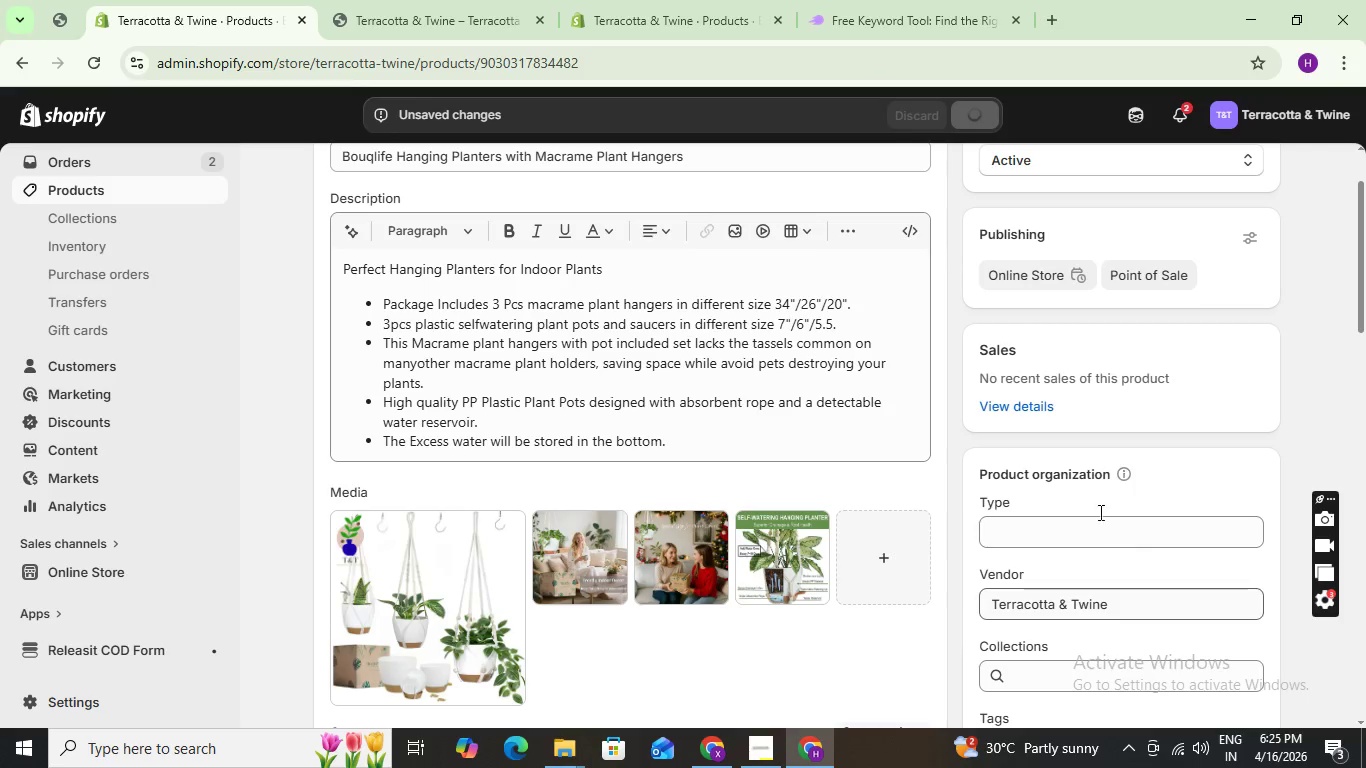 
scroll: coordinate [676, 379], scroll_direction: none, amount: 0.0
 